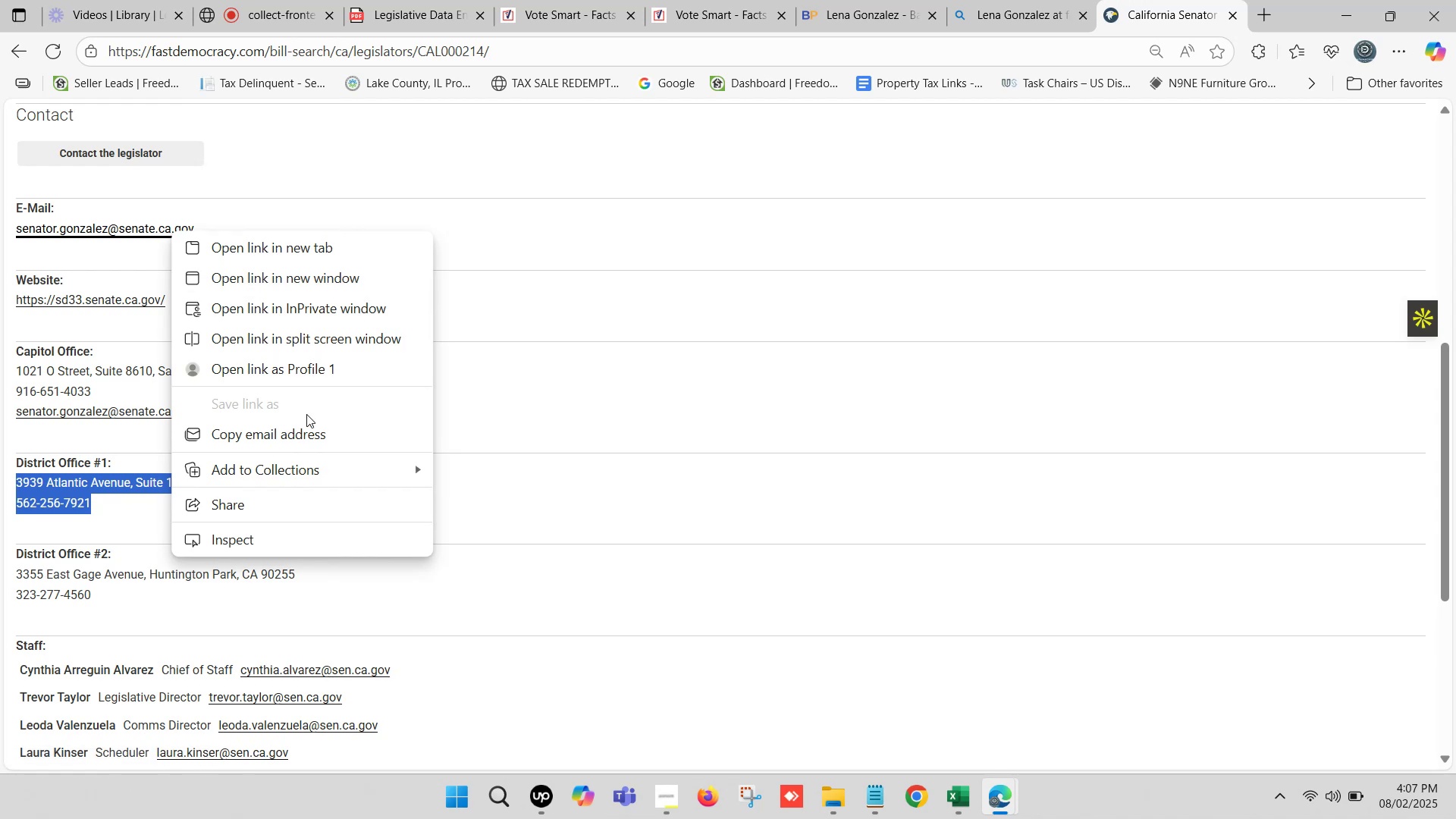 
left_click([311, 444])
 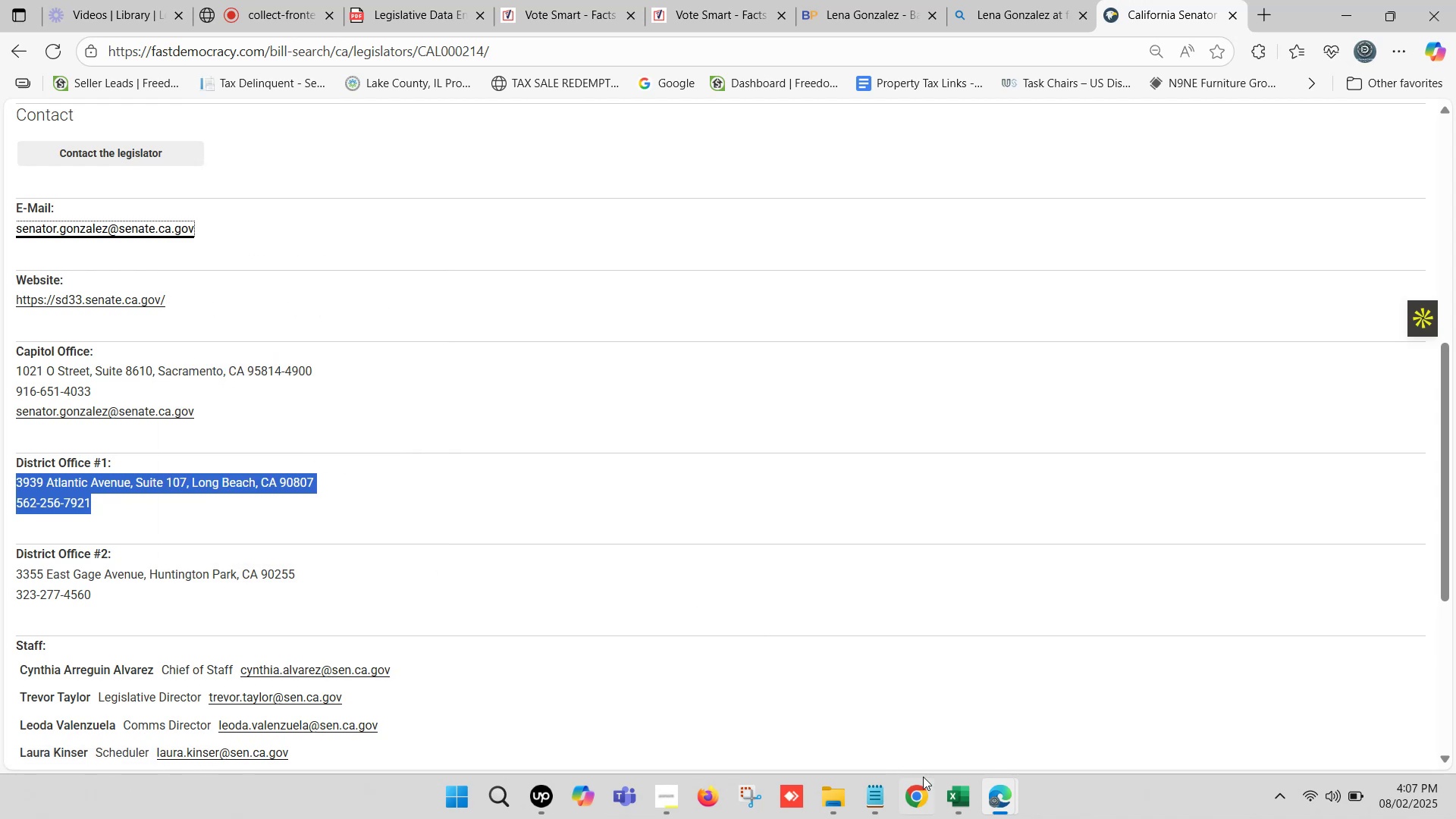 
left_click([964, 805])
 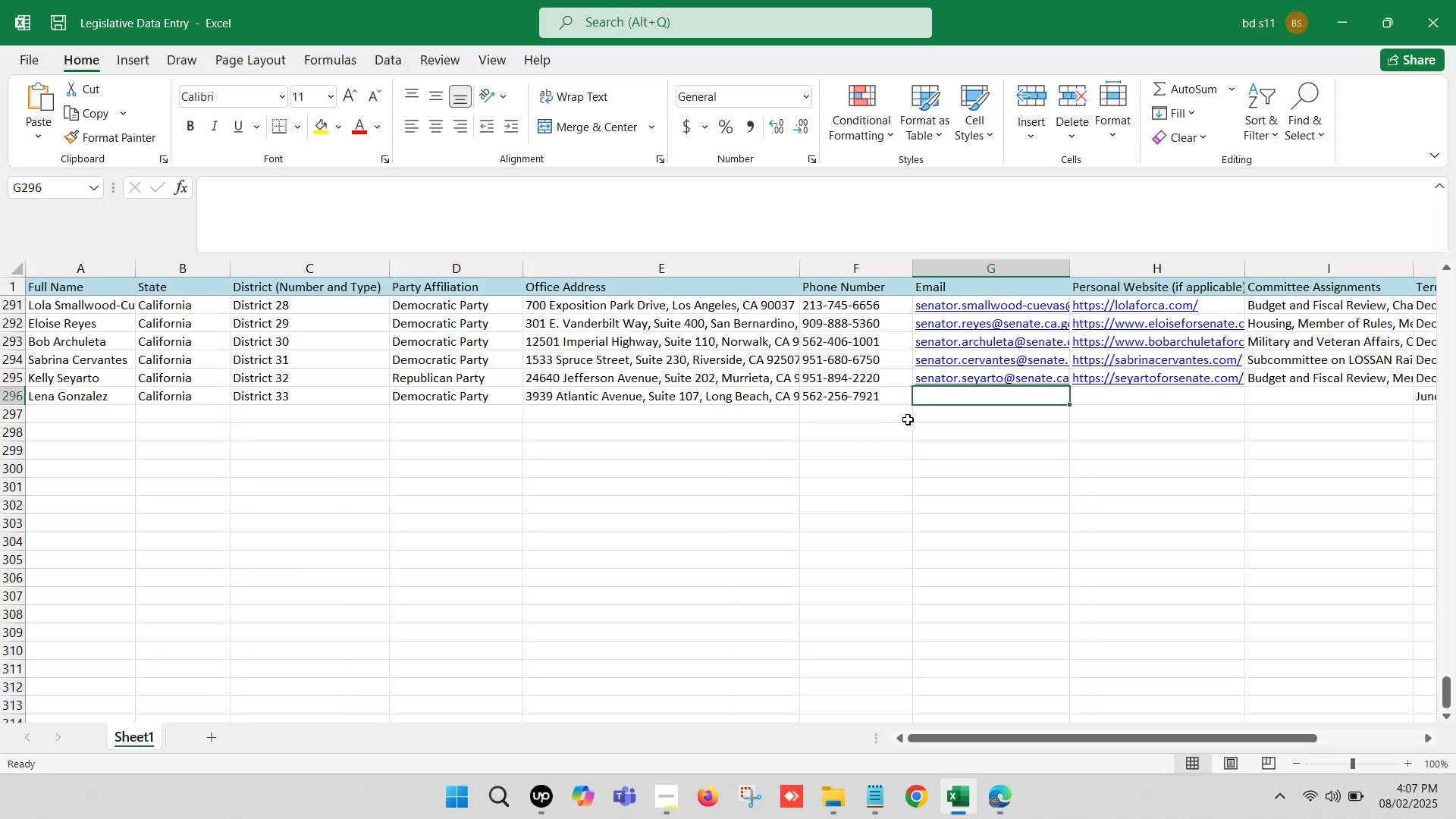 
left_click([964, 395])
 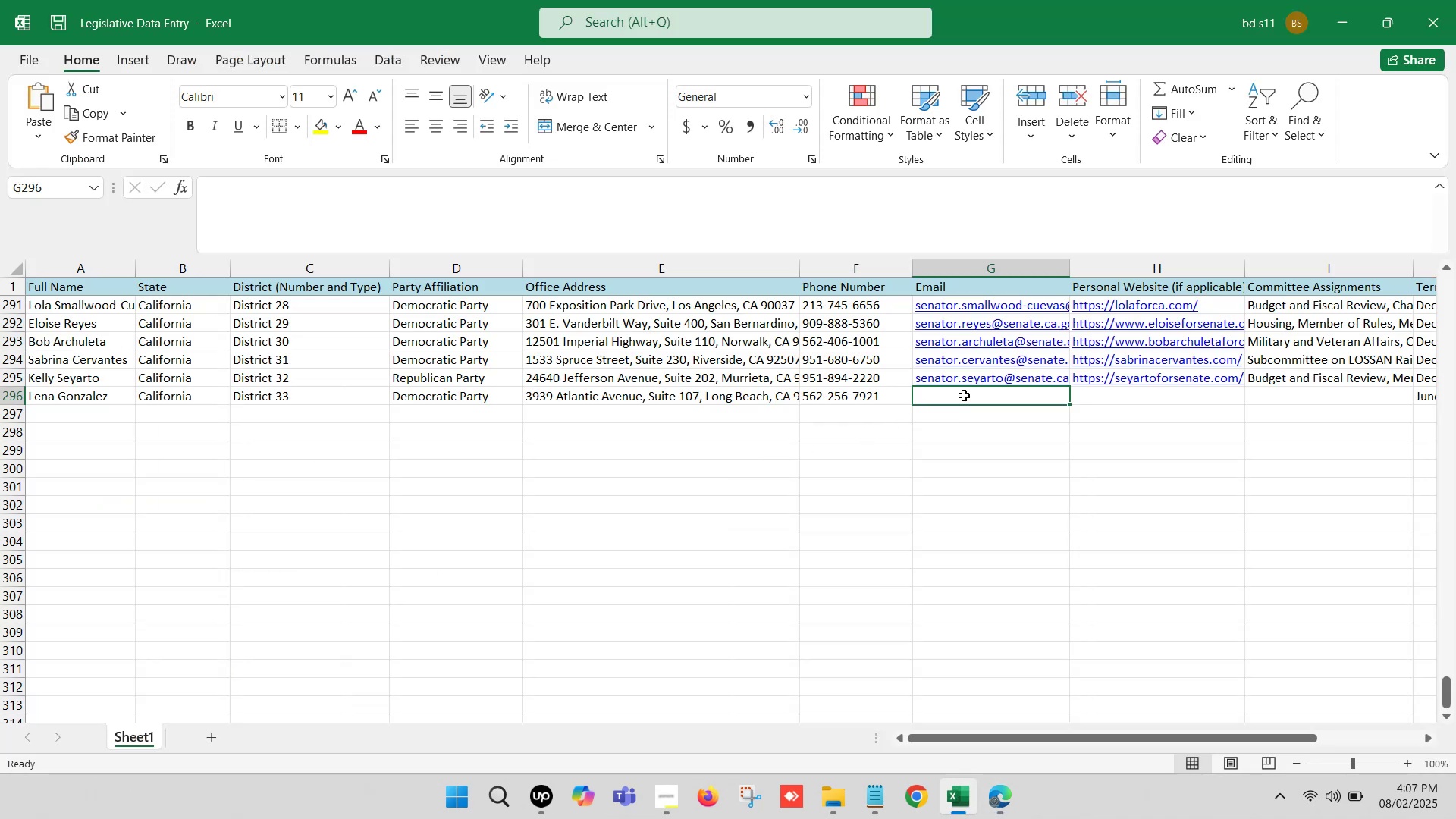 
key(Control+ControlLeft)
 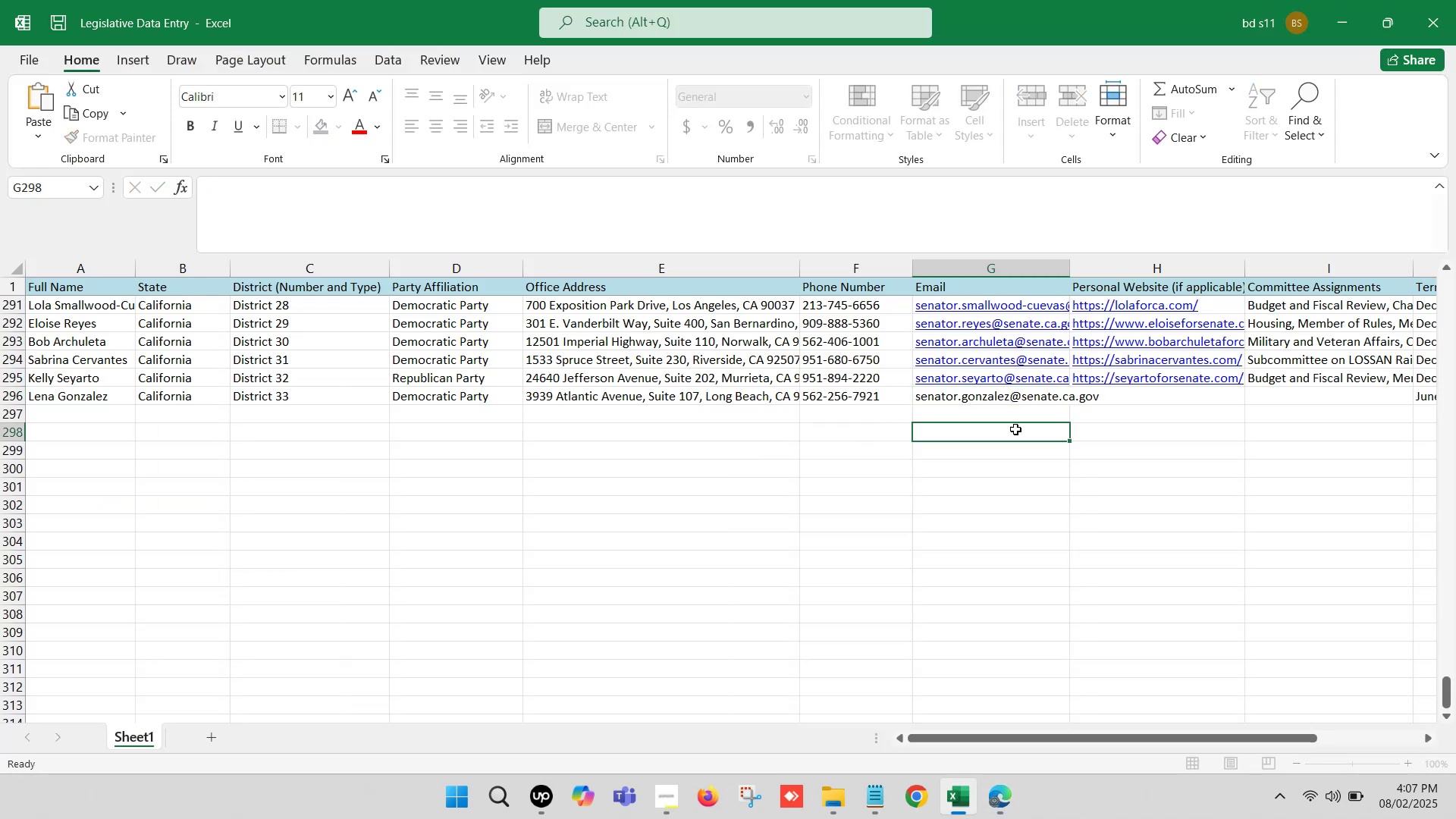 
double_click([964, 395])
 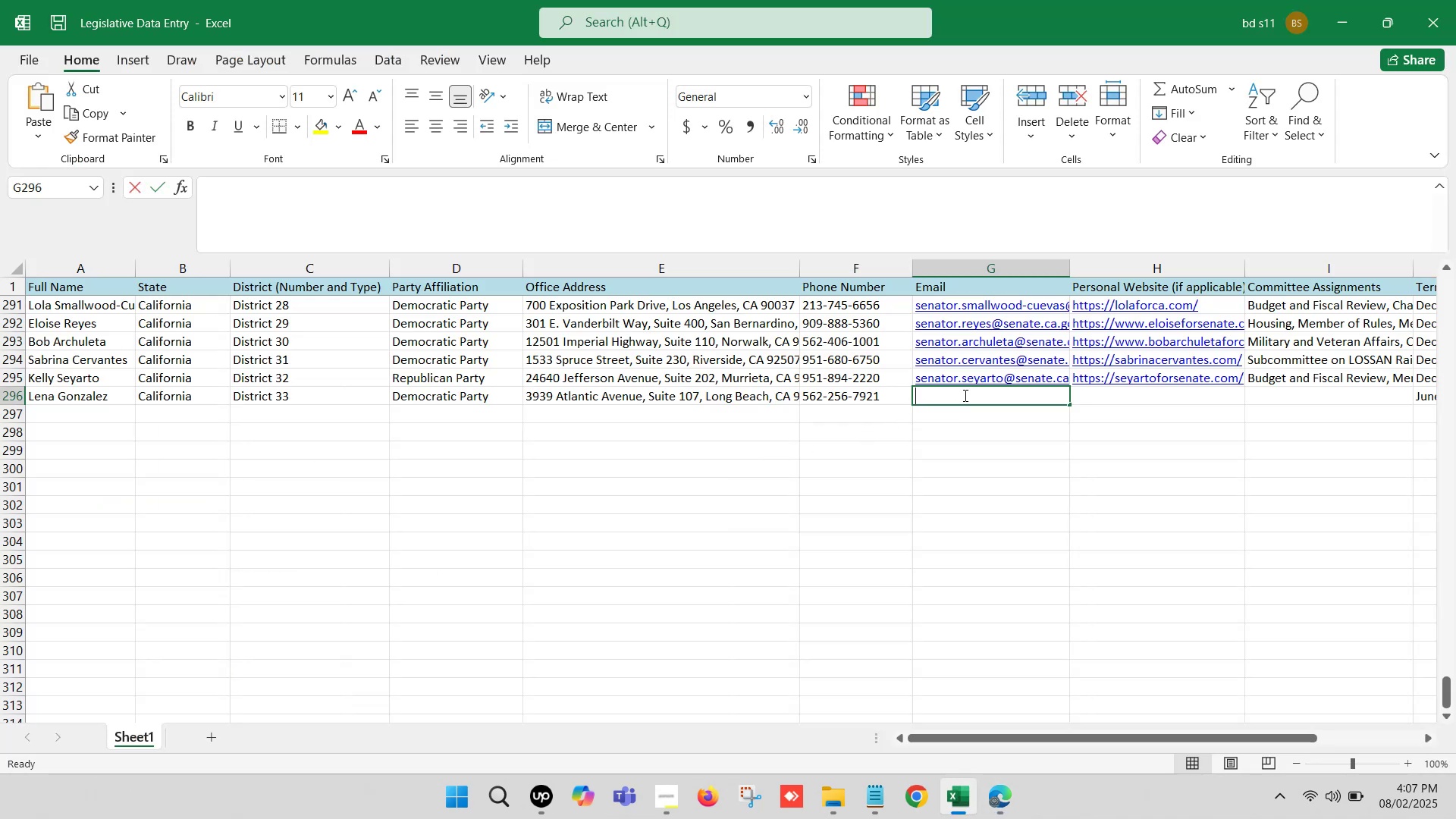 
key(Control+V)
 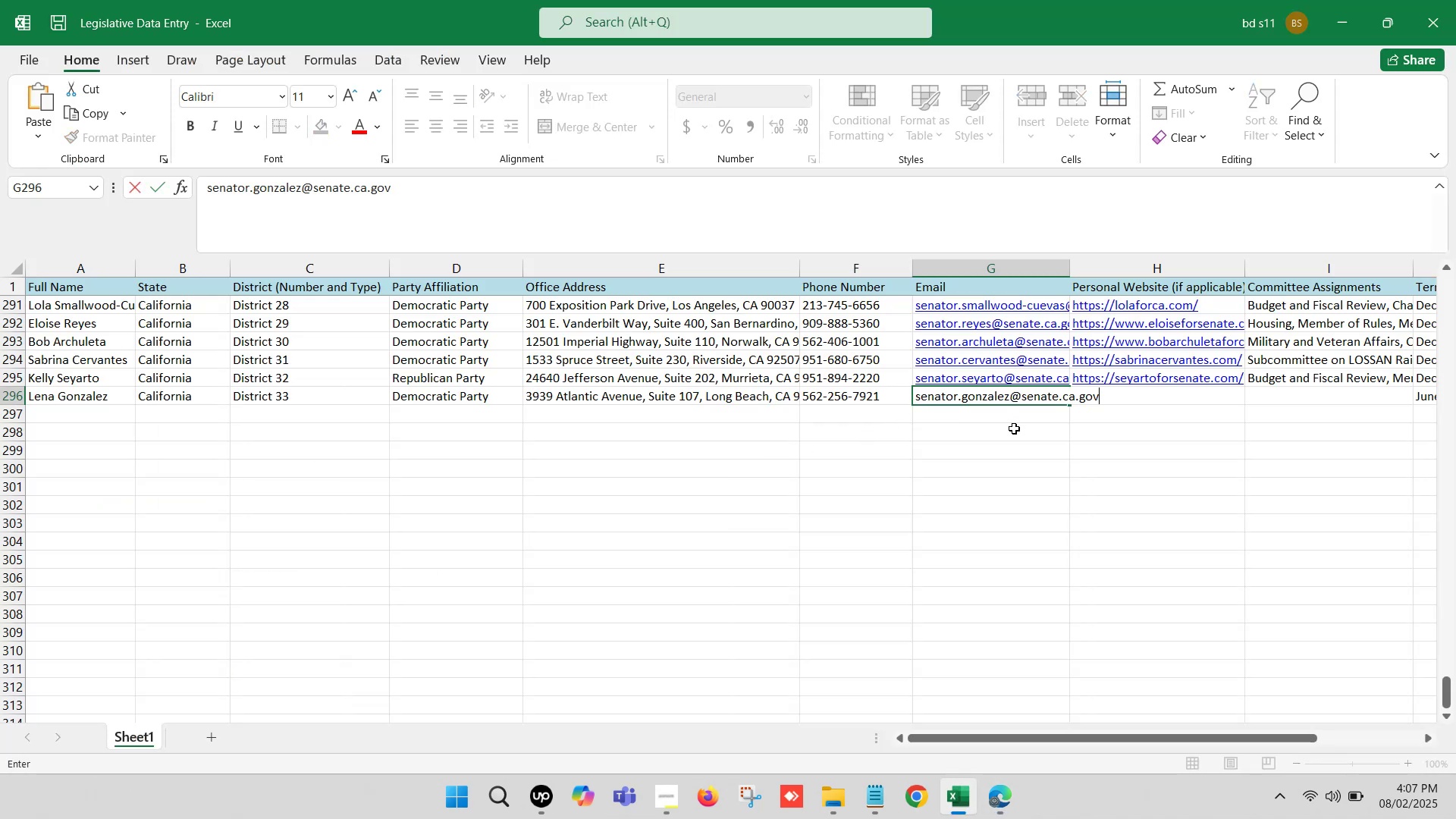 
triple_click([1015, 429])
 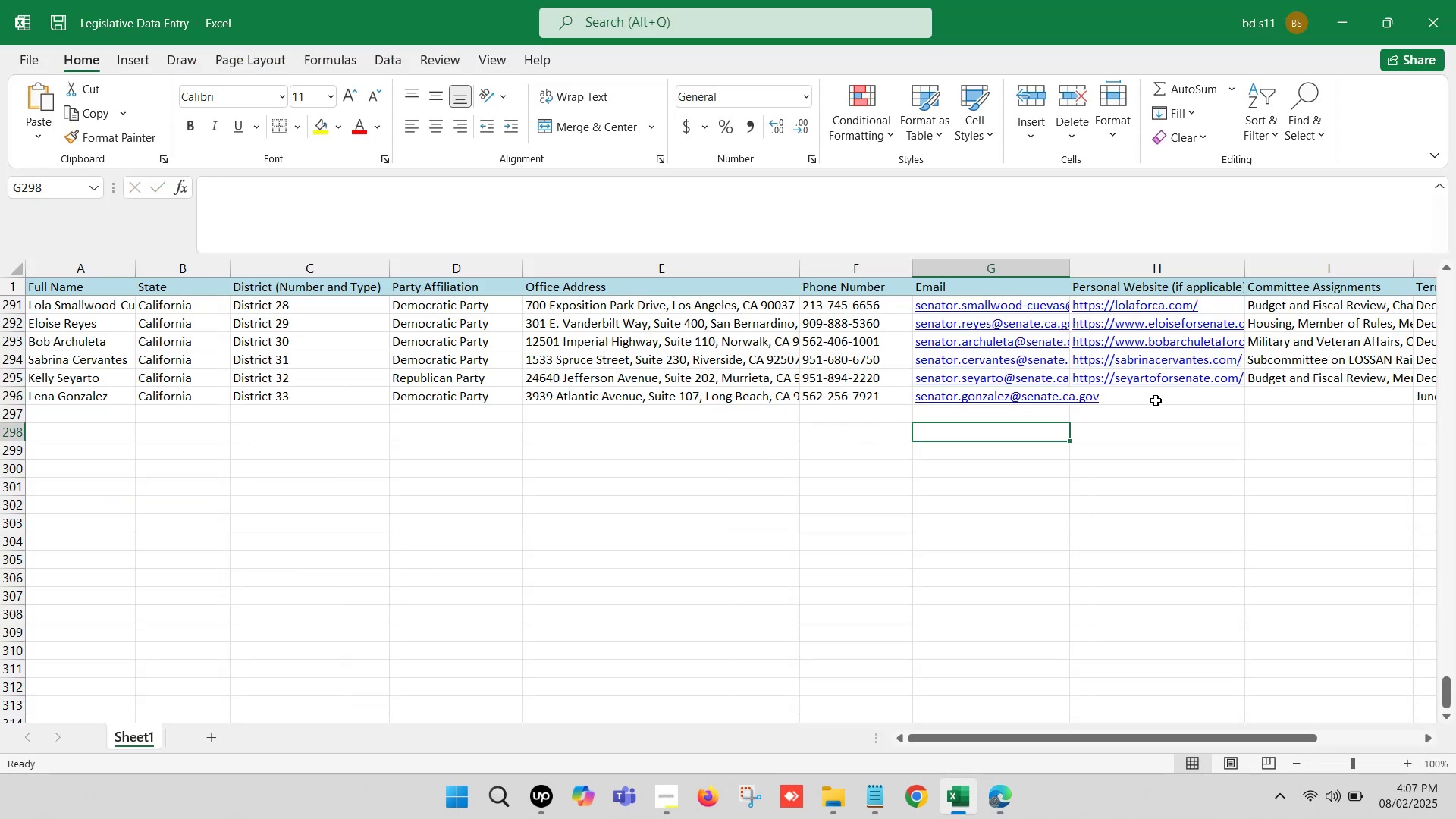 
left_click([1169, 397])
 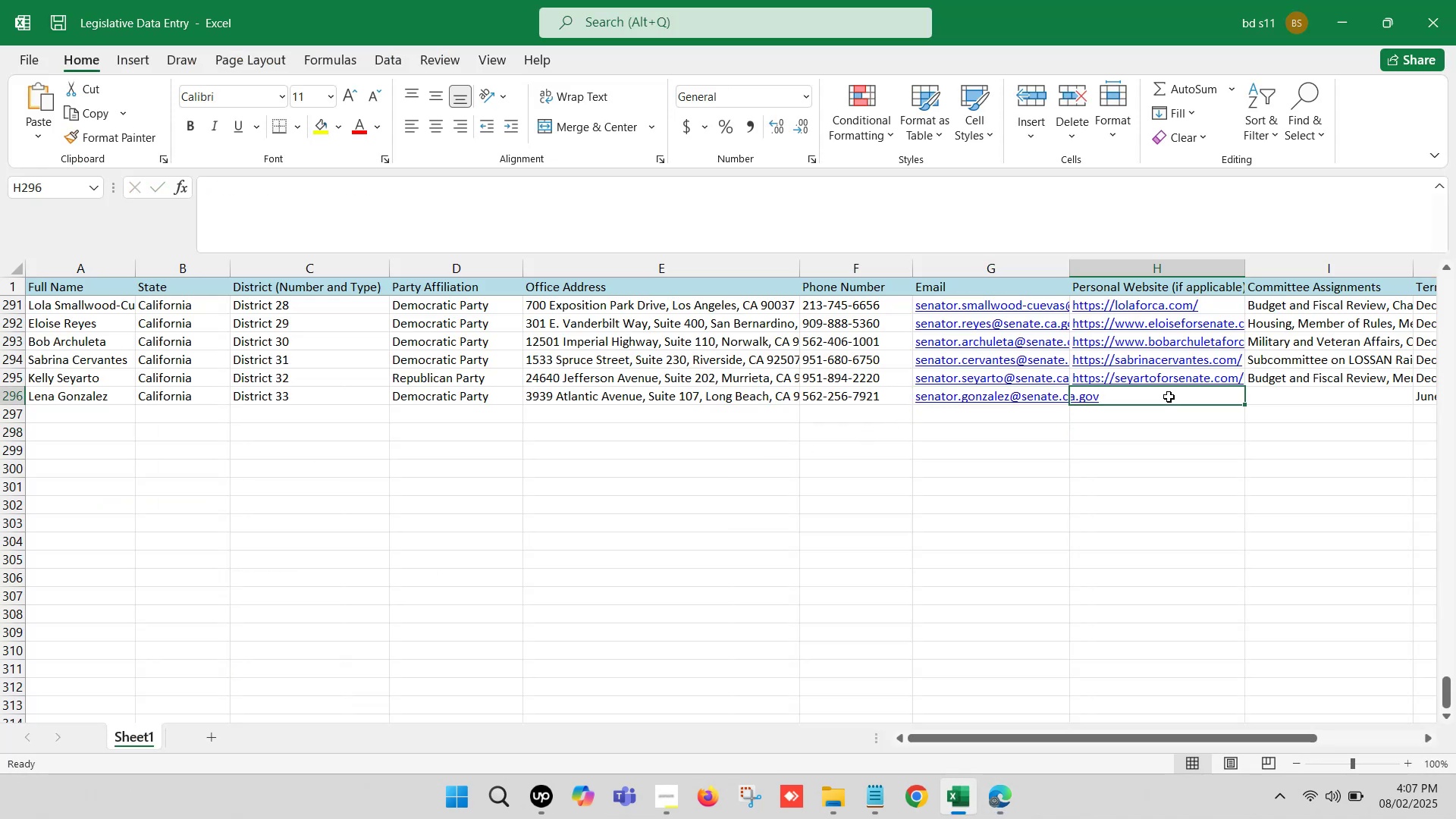 
key(ArrowRight)
 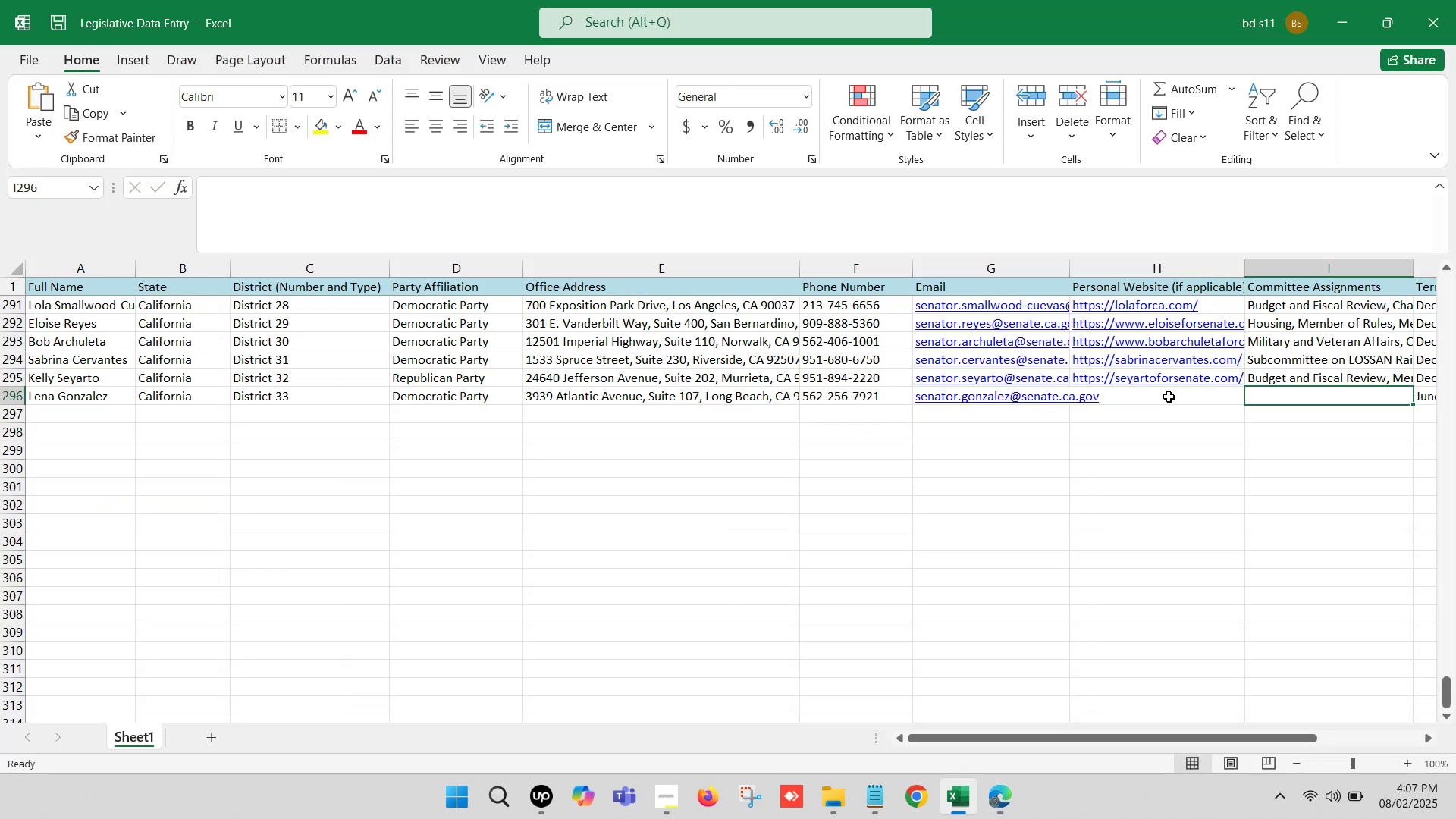 
key(ArrowRight)
 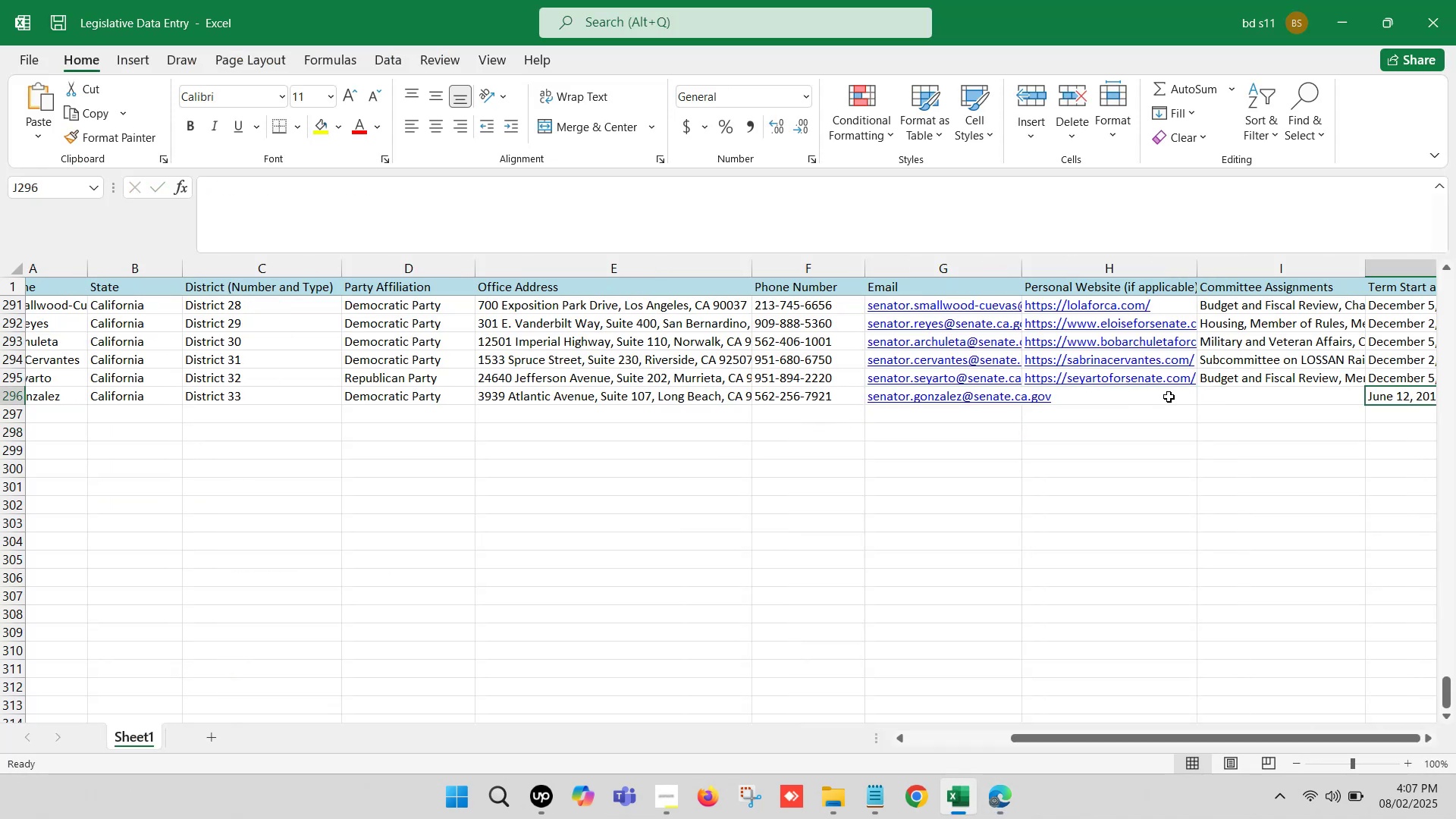 
key(ArrowRight)
 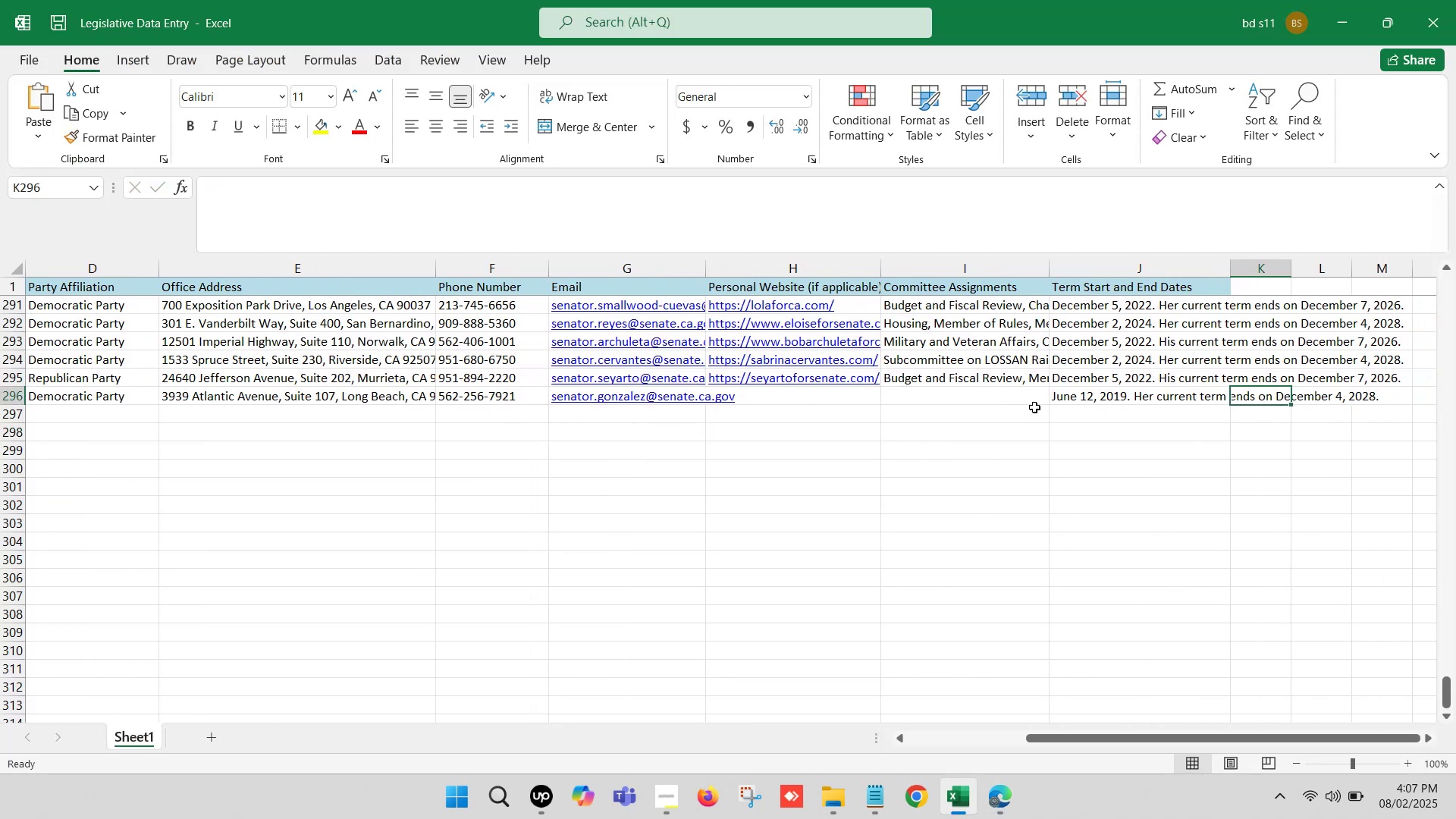 
left_click([984, 391])
 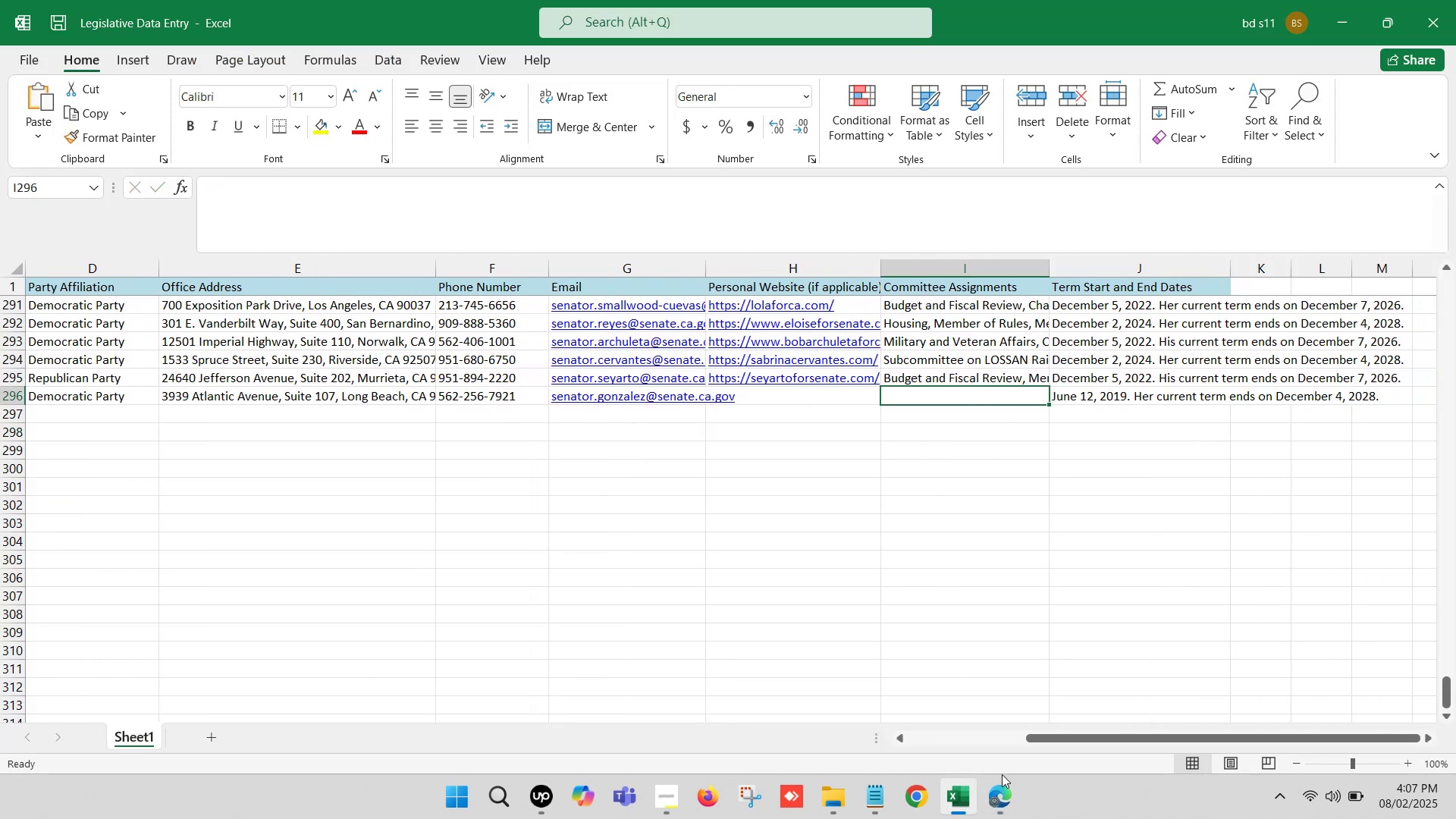 
left_click([1002, 791])
 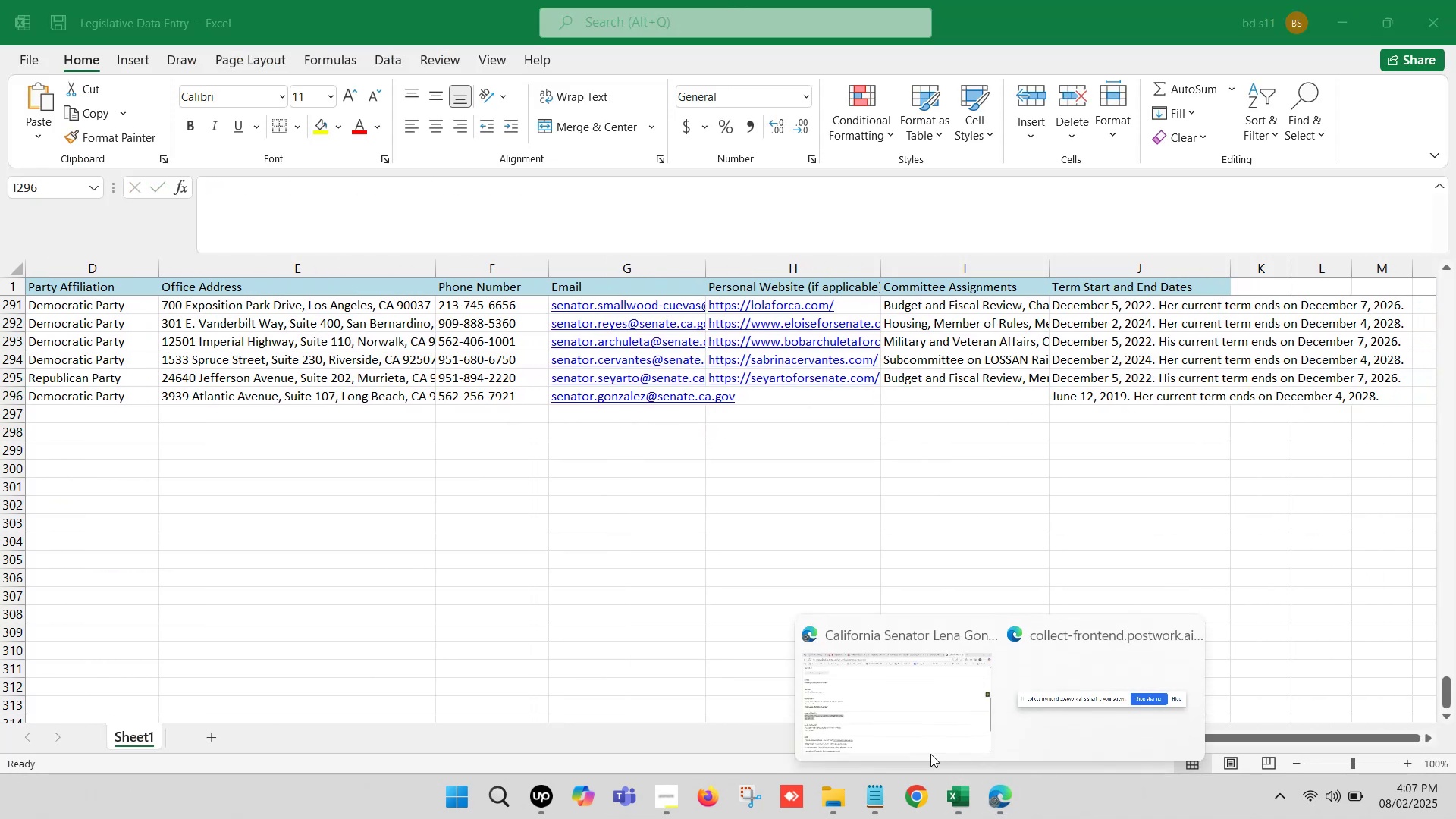 
left_click([876, 706])
 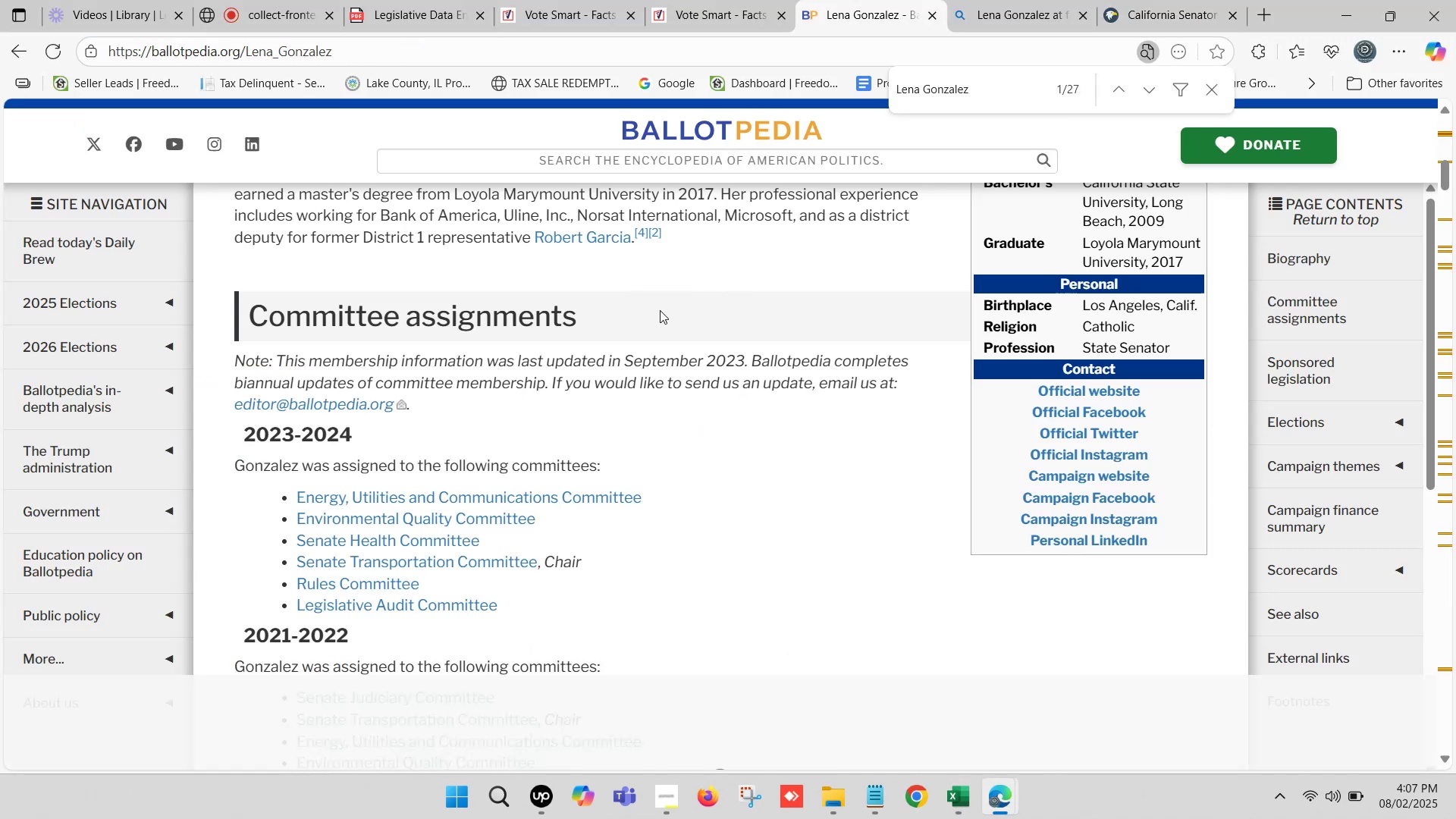 
scroll: coordinate [984, 423], scroll_direction: up, amount: 4.0
 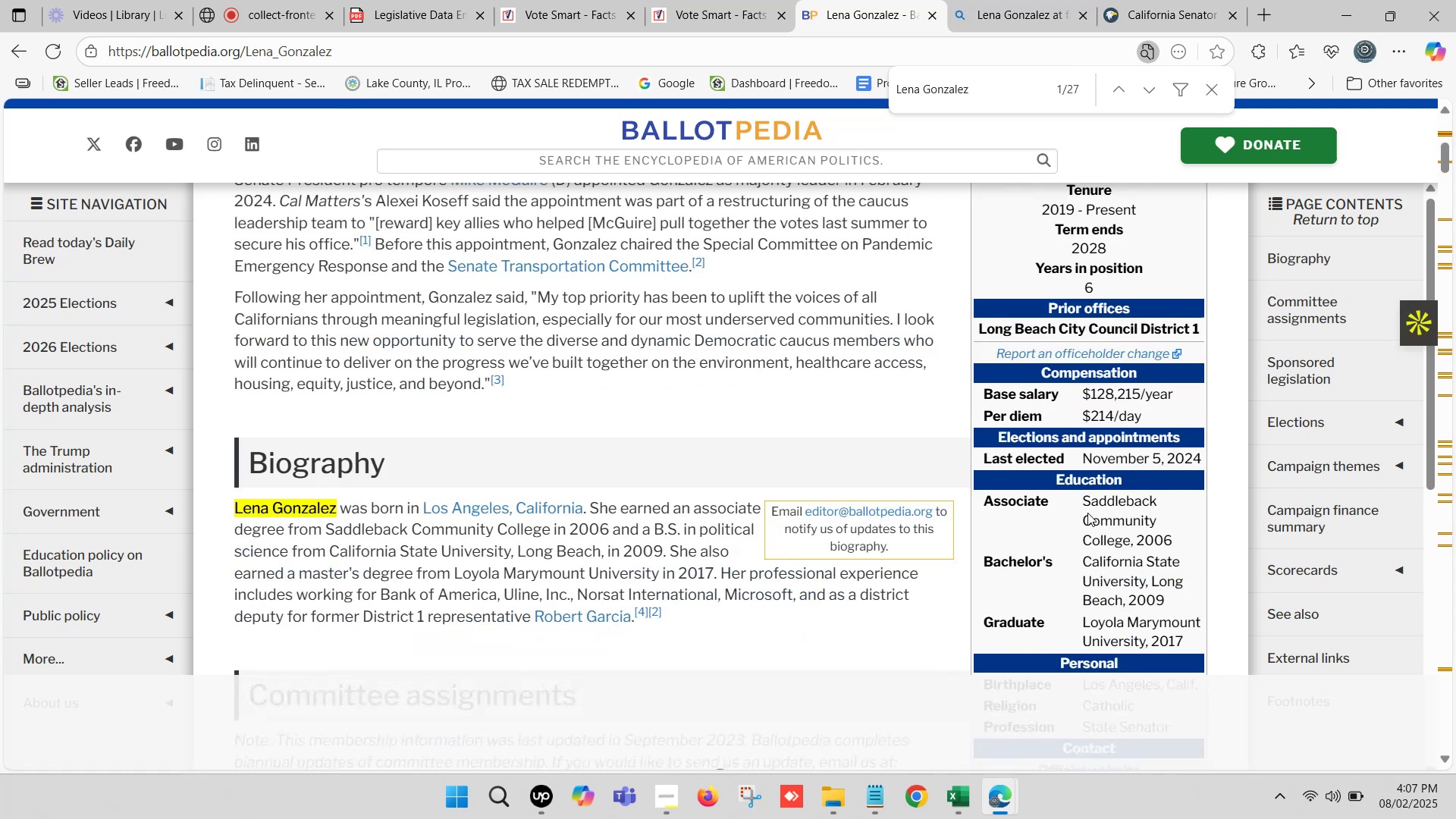 
scroll: coordinate [1089, 555], scroll_direction: down, amount: 3.0
 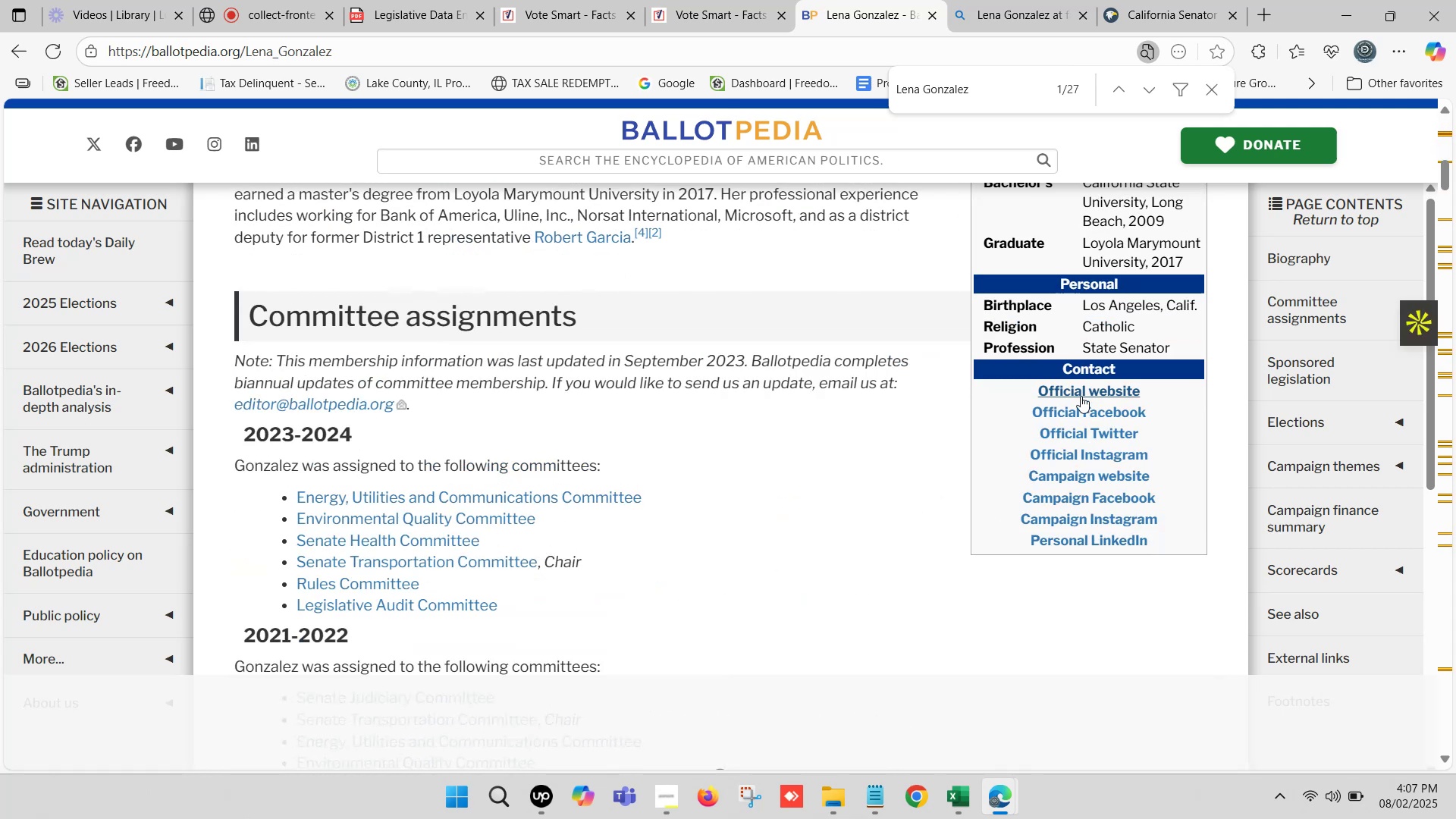 
left_click([1081, 390])
 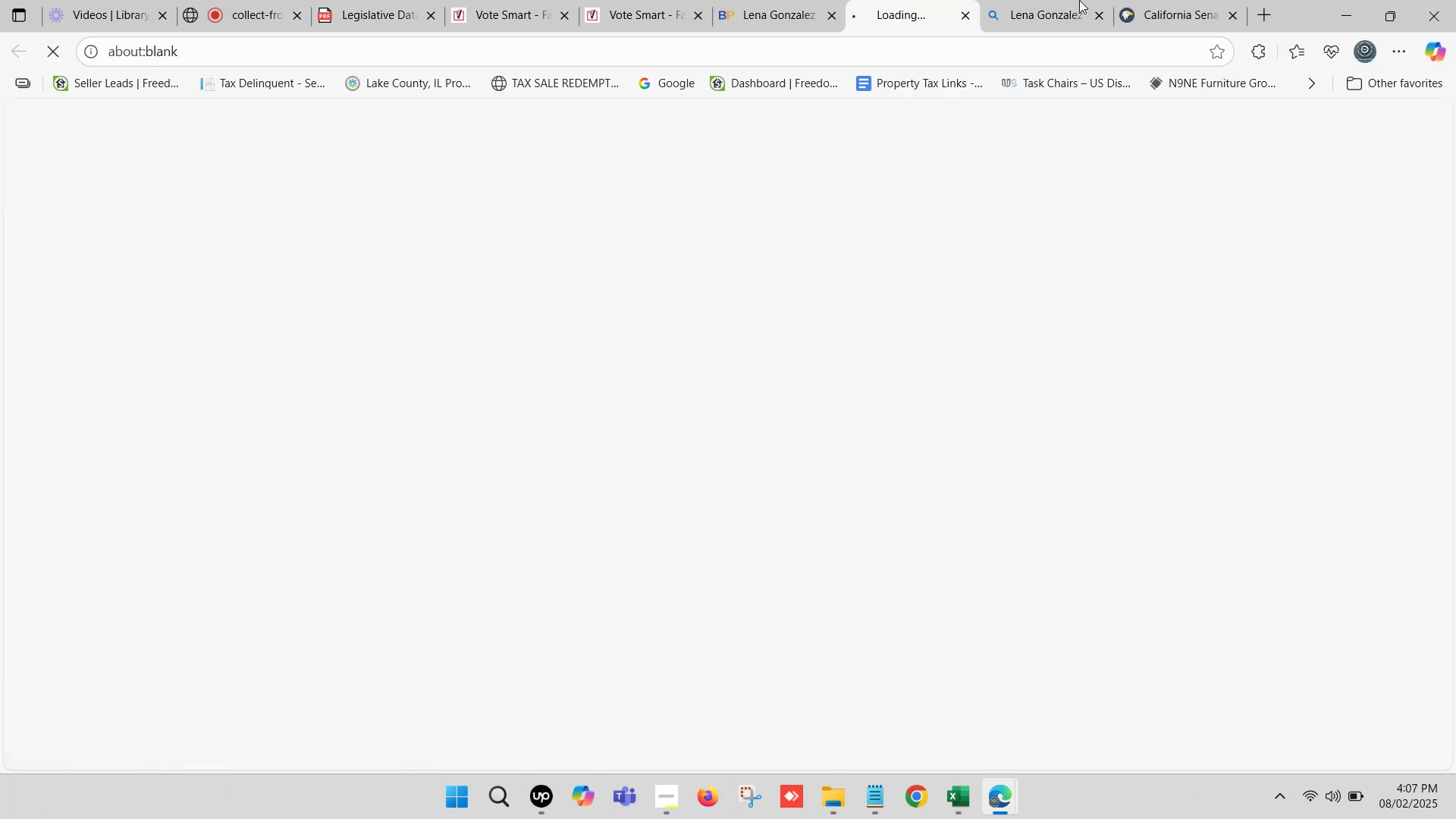 
left_click([1078, 0])
 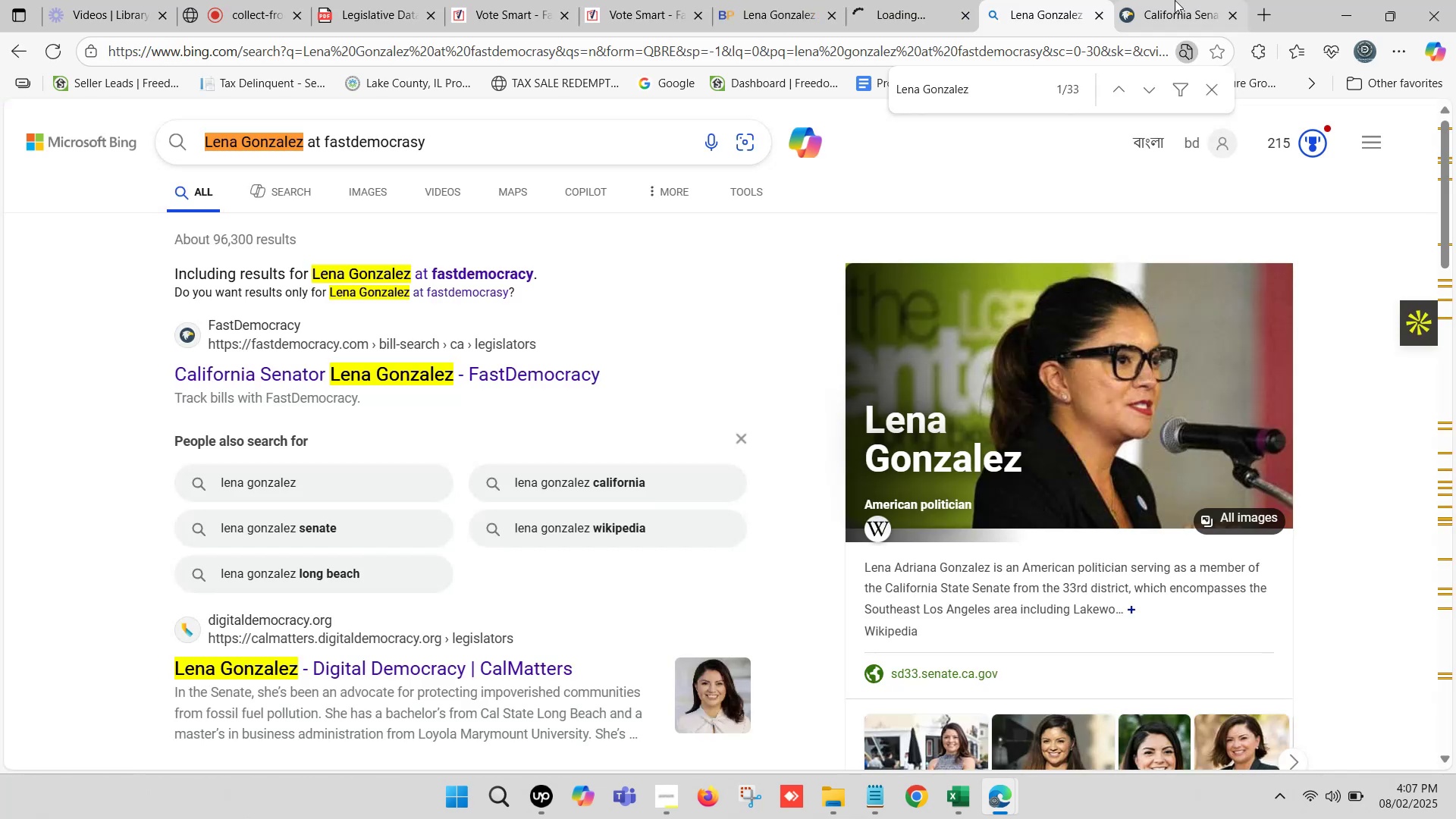 
left_click([1188, 0])
 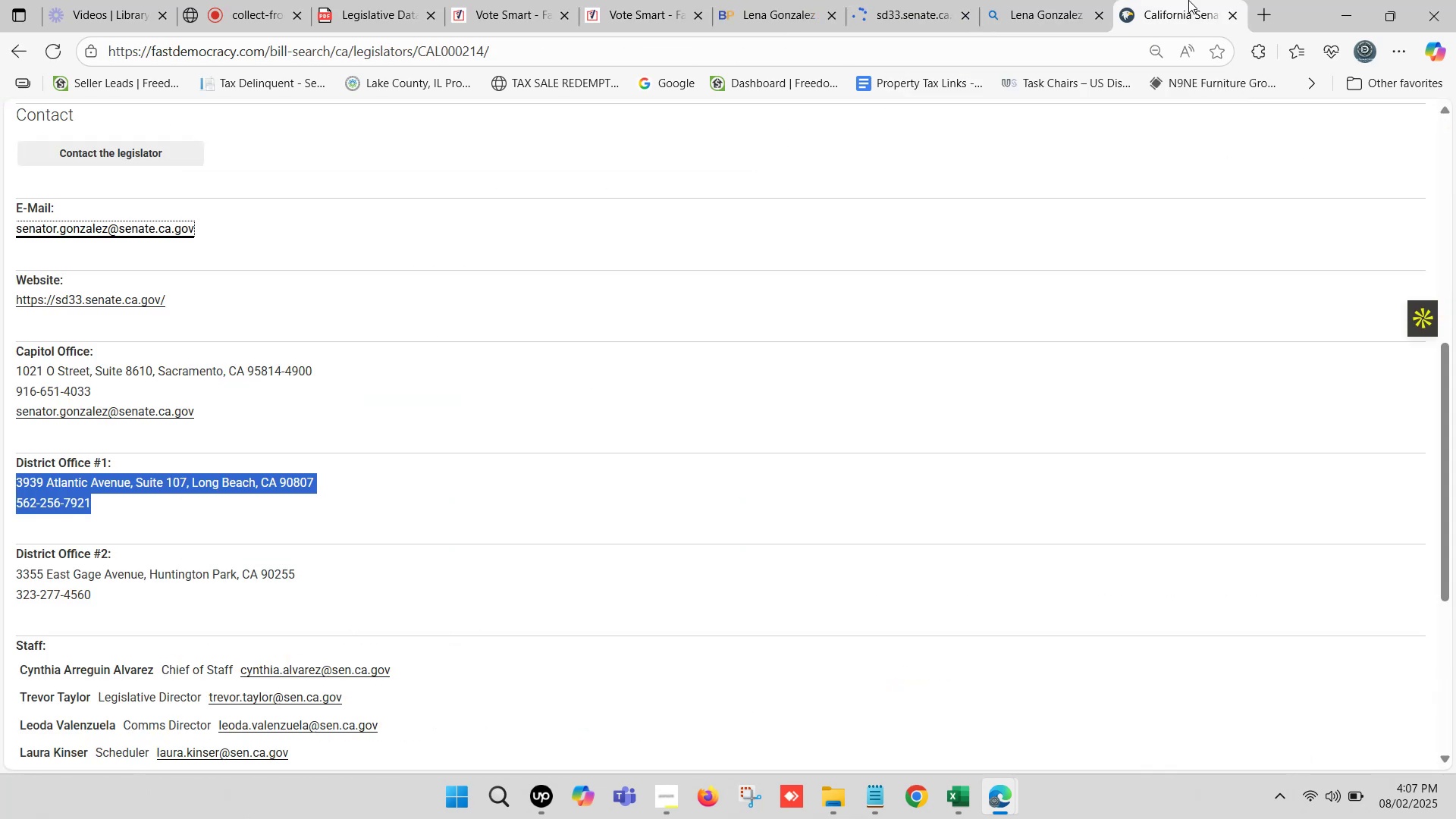 
scroll: coordinate [379, 334], scroll_direction: up, amount: 5.0
 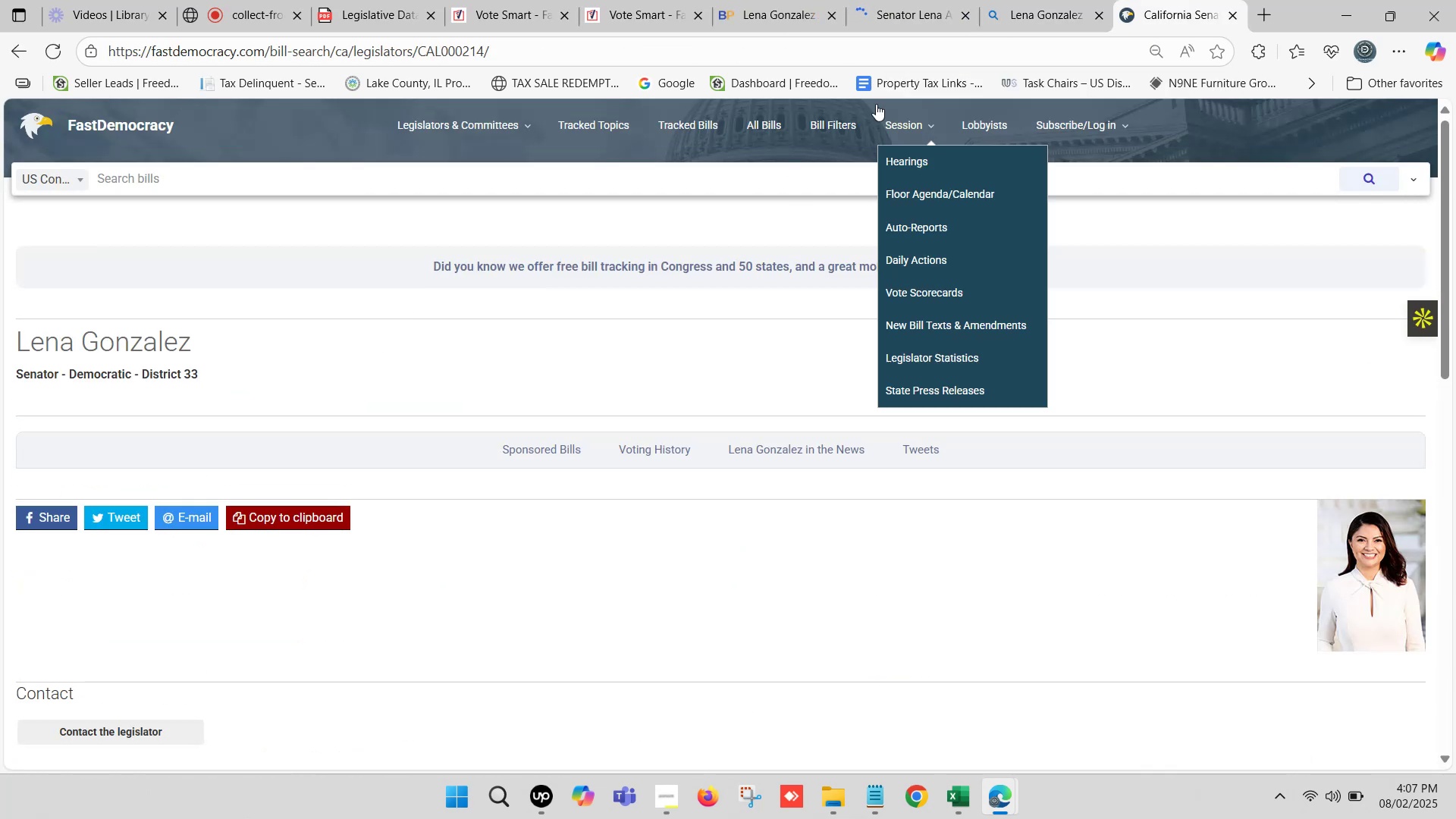 
double_click([879, 0])
 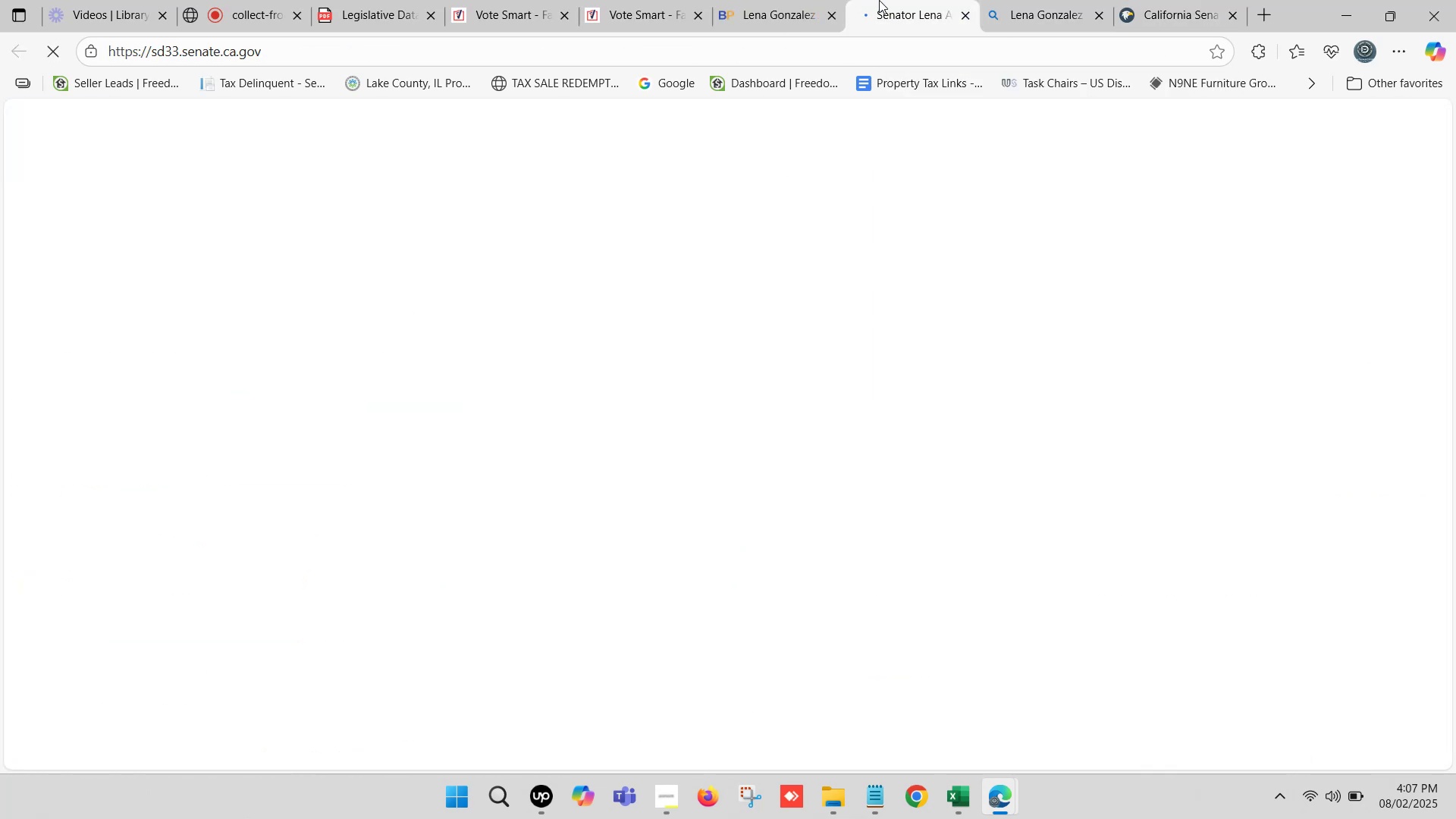 
triple_click([879, 0])
 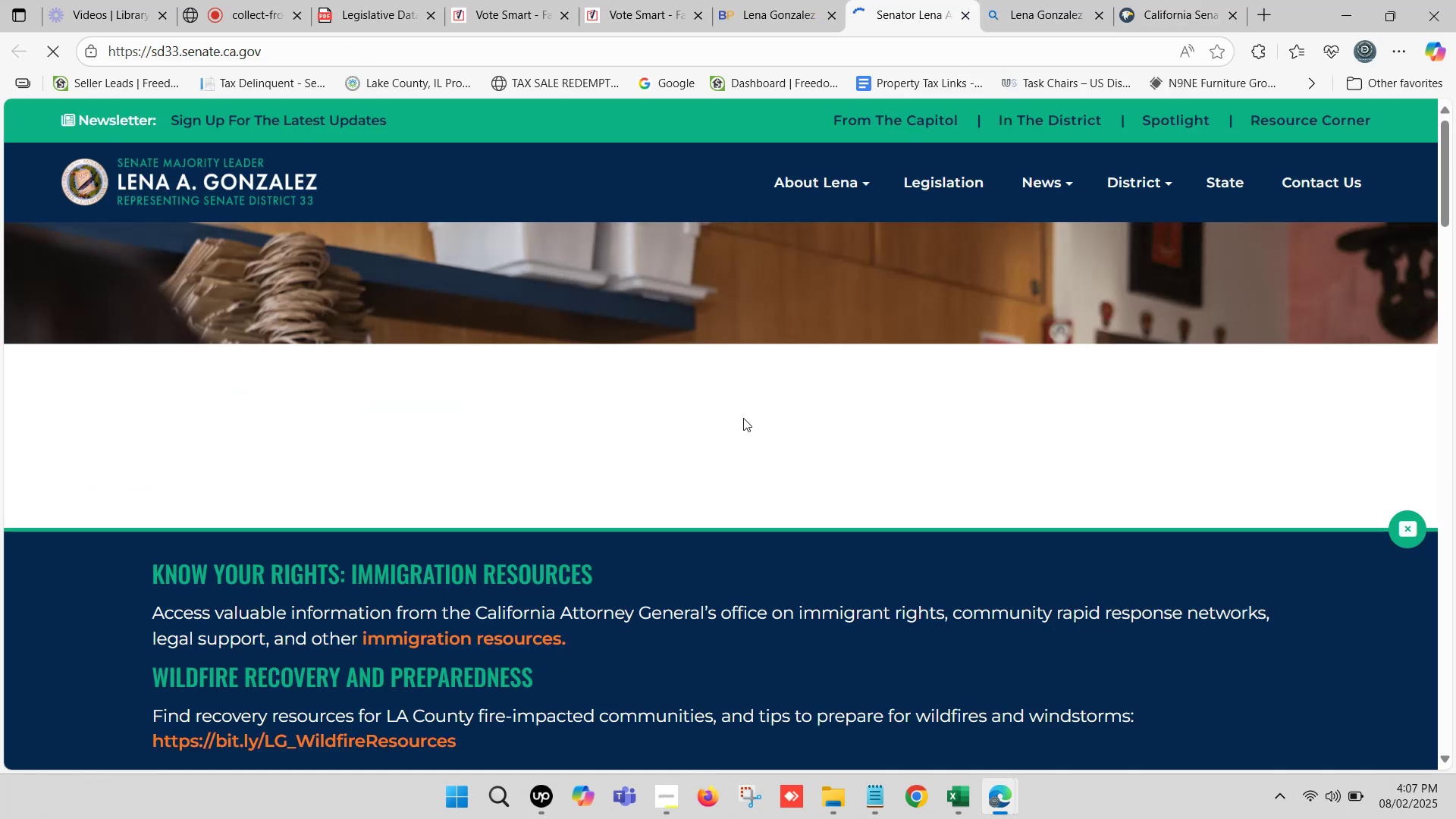 
scroll: coordinate [522, 496], scroll_direction: none, amount: 0.0
 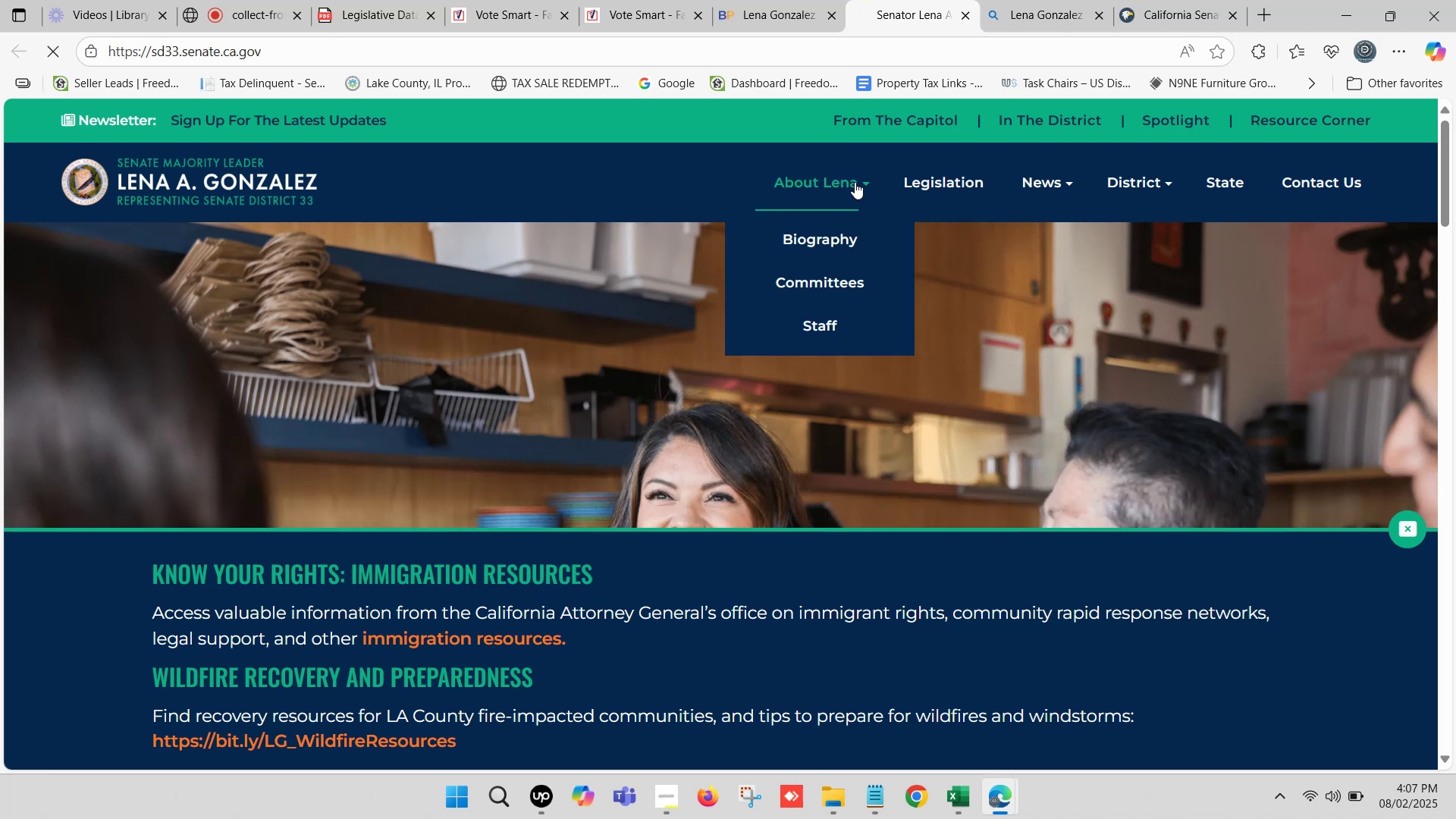 
left_click([824, 282])
 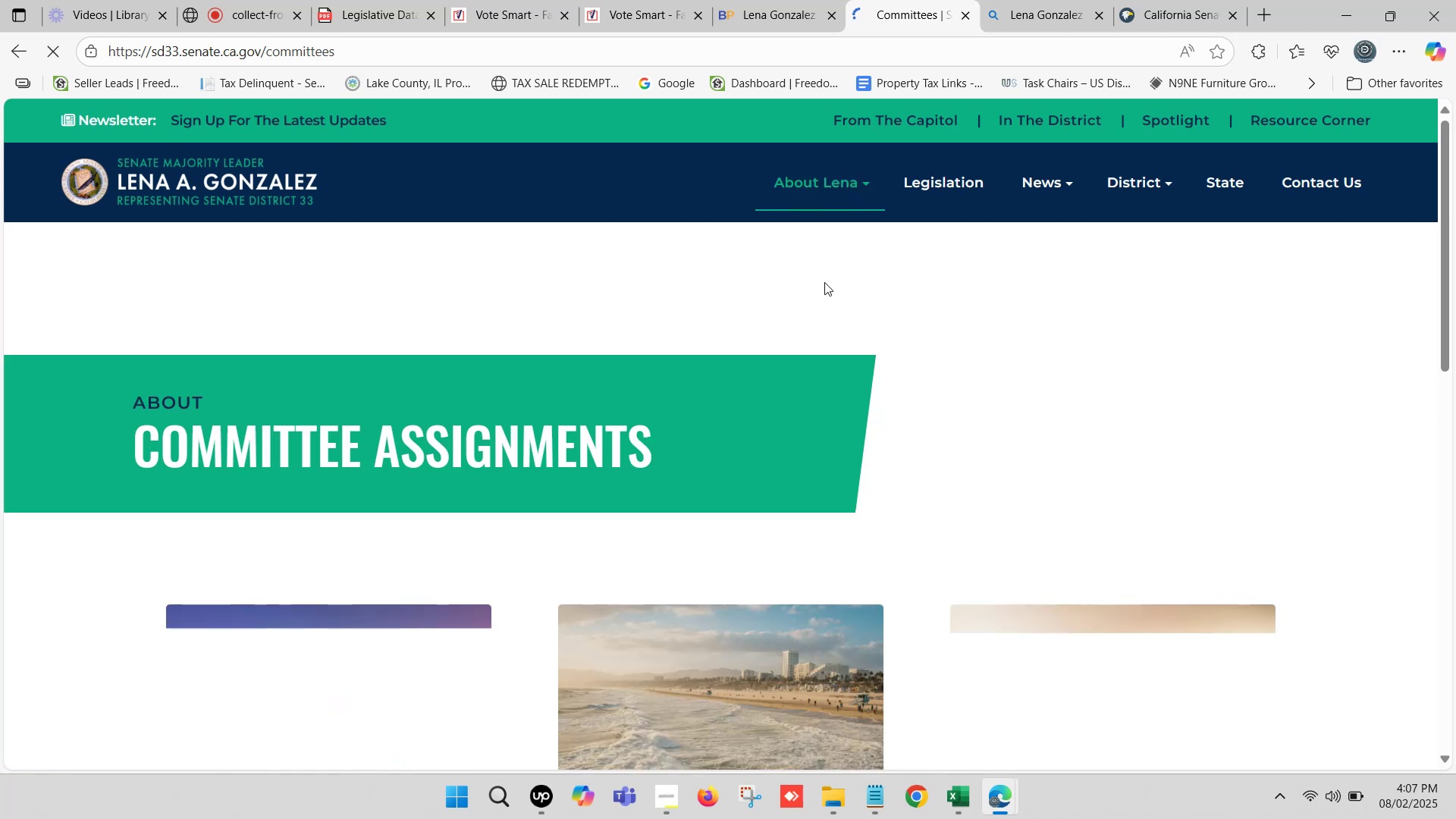 
scroll: coordinate [472, 456], scroll_direction: down, amount: 5.0
 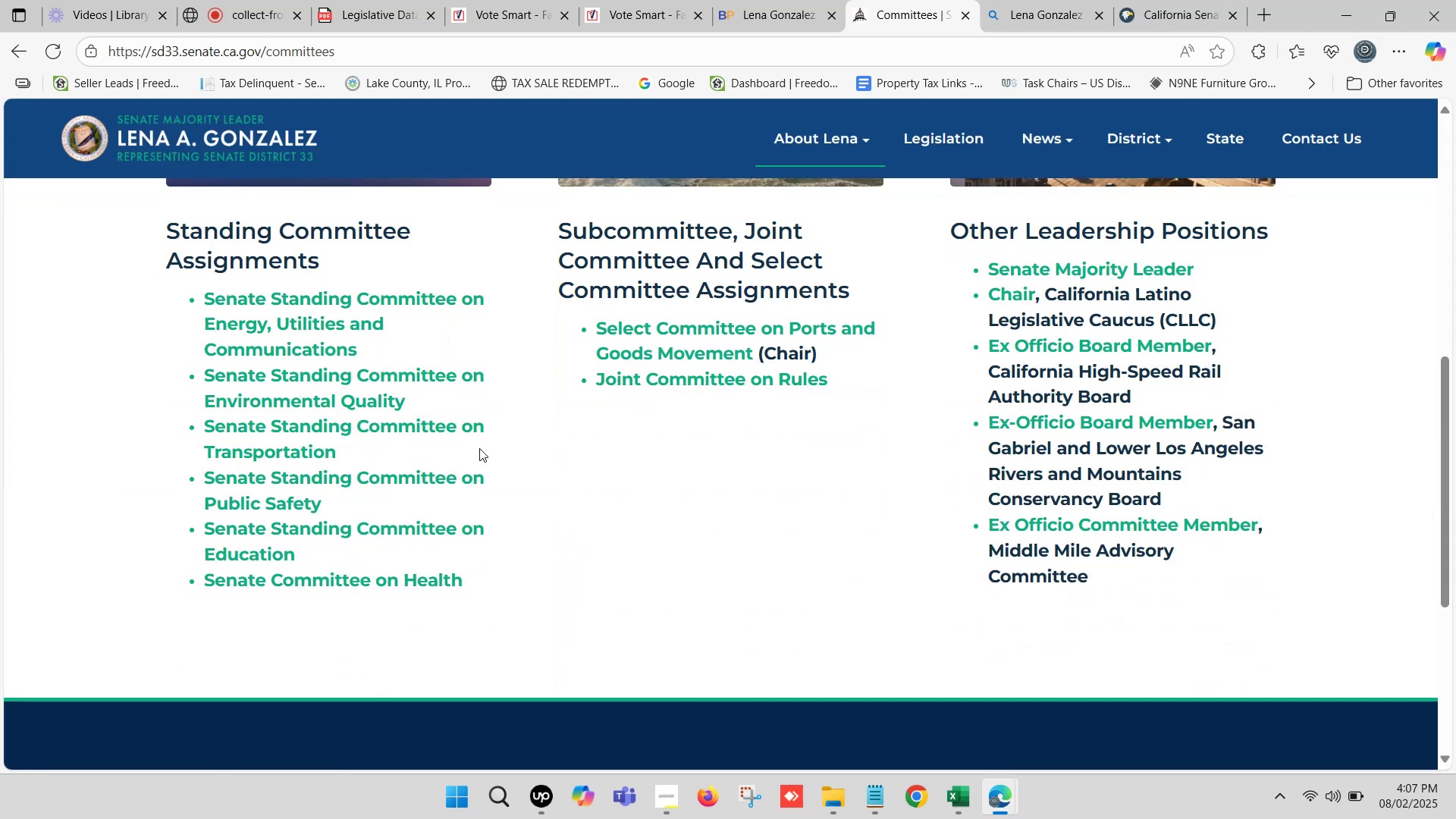 
left_click([1195, 0])
 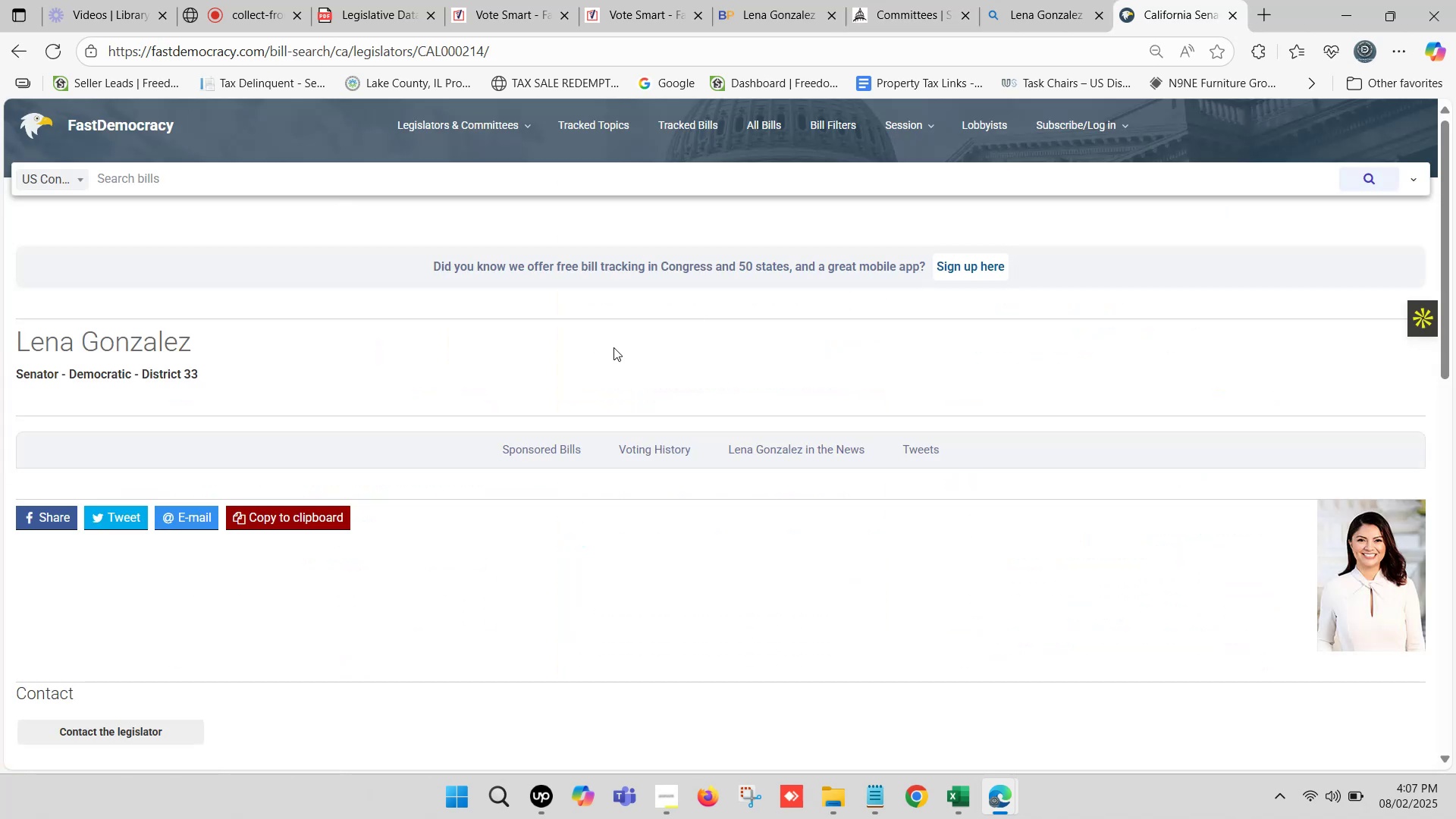 
scroll: coordinate [256, 527], scroll_direction: down, amount: 9.0
 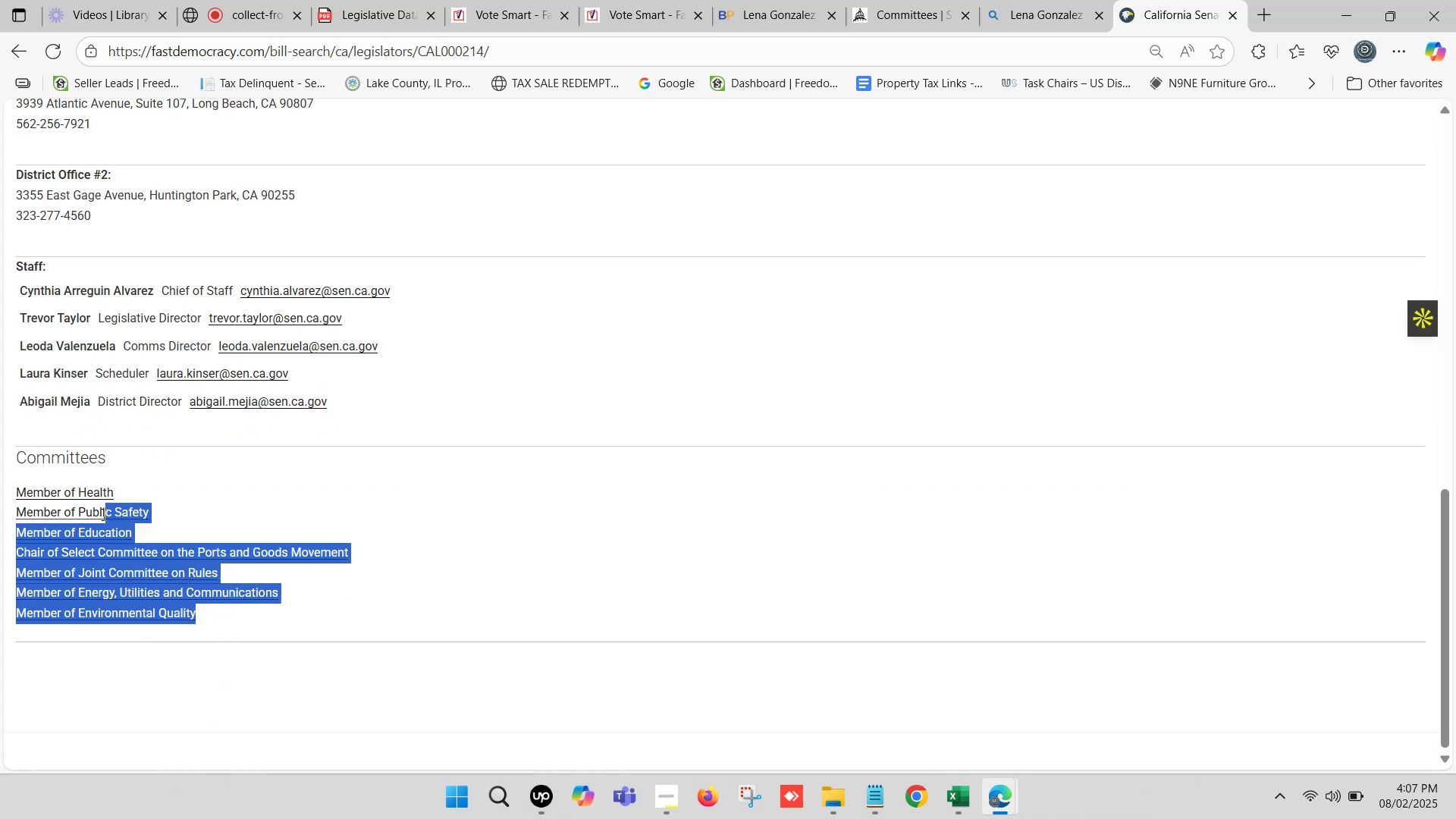 
key(Control+C)
 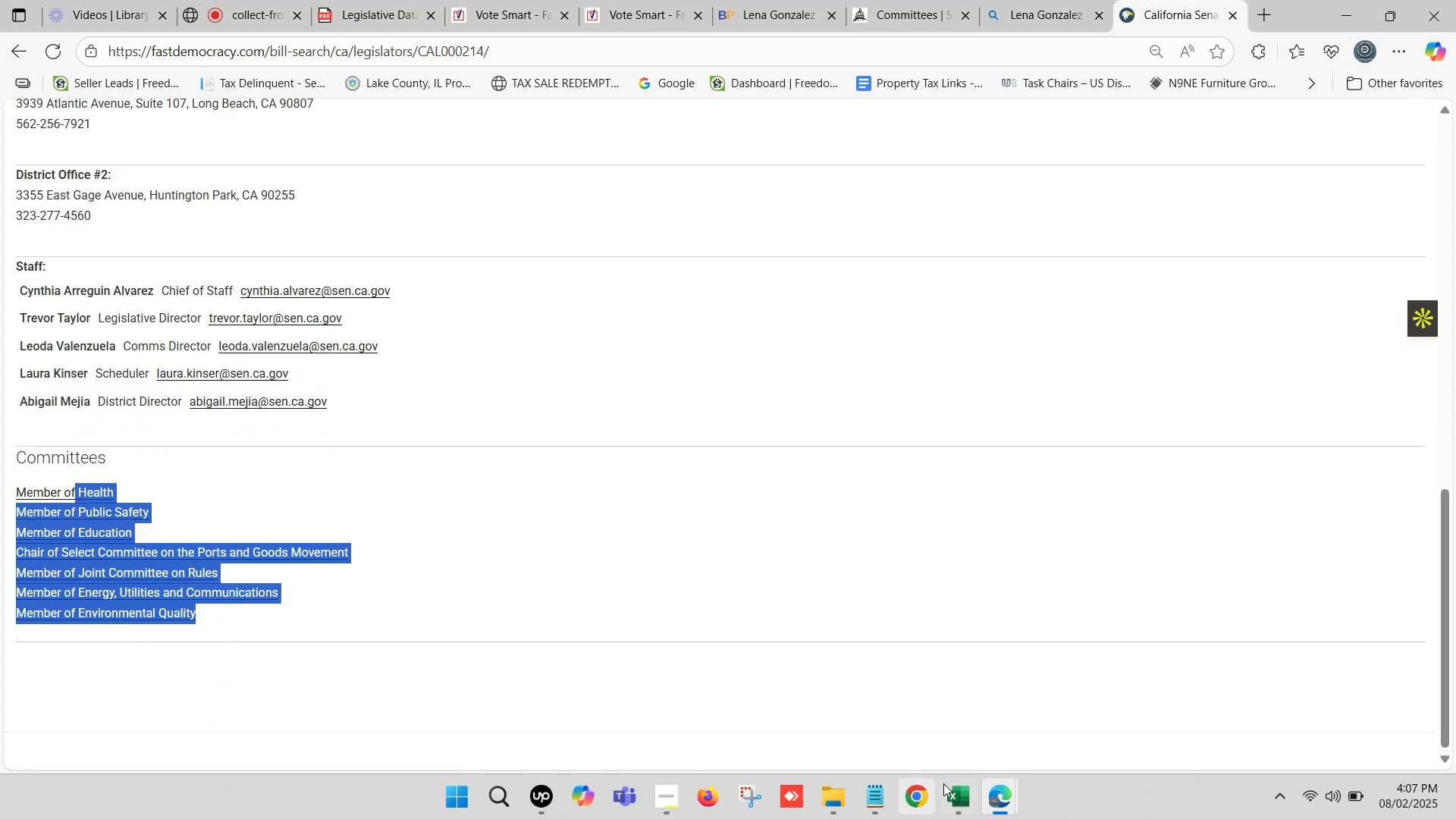 
left_click([949, 793])
 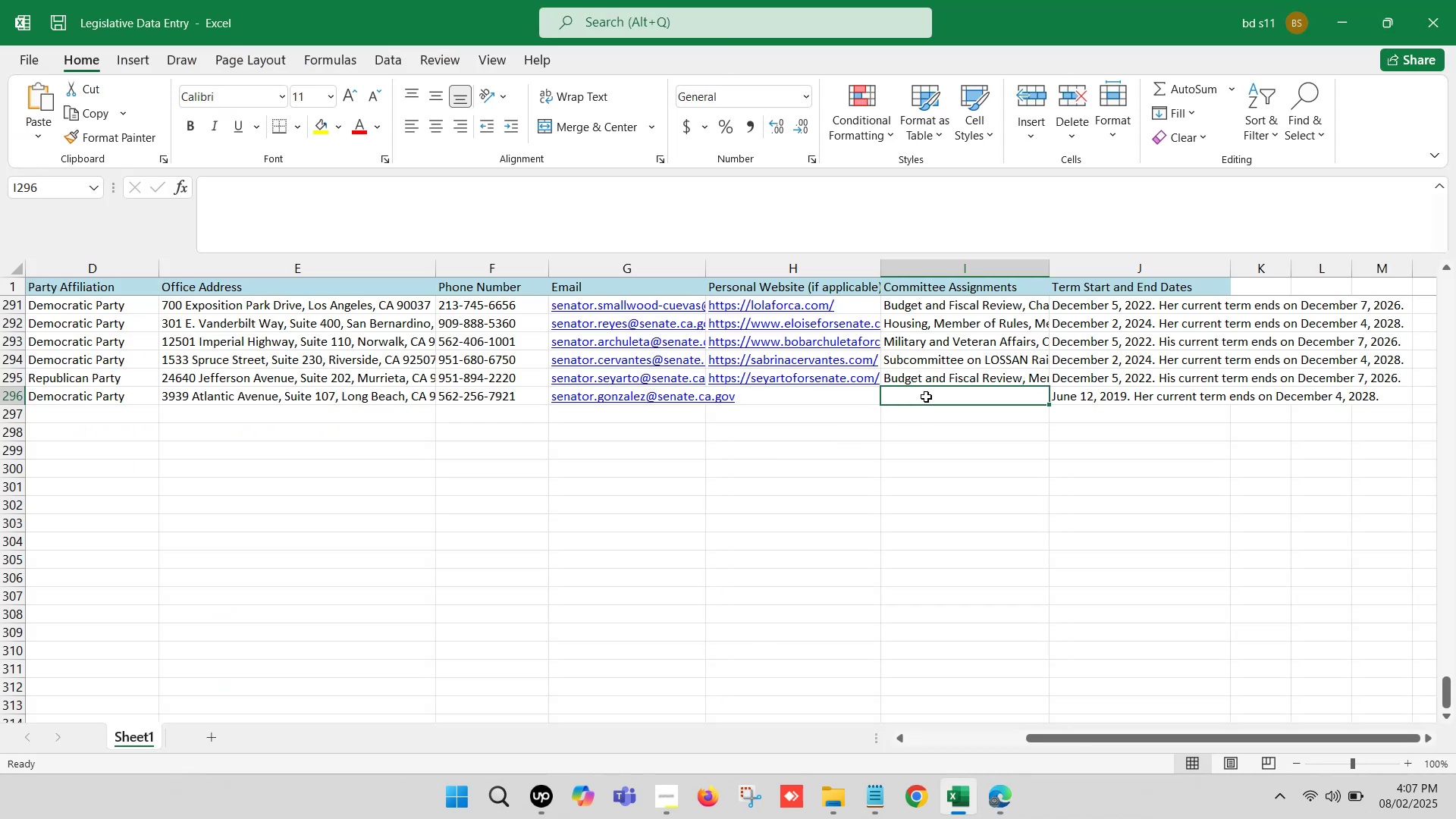 
double_click([926, 397])
 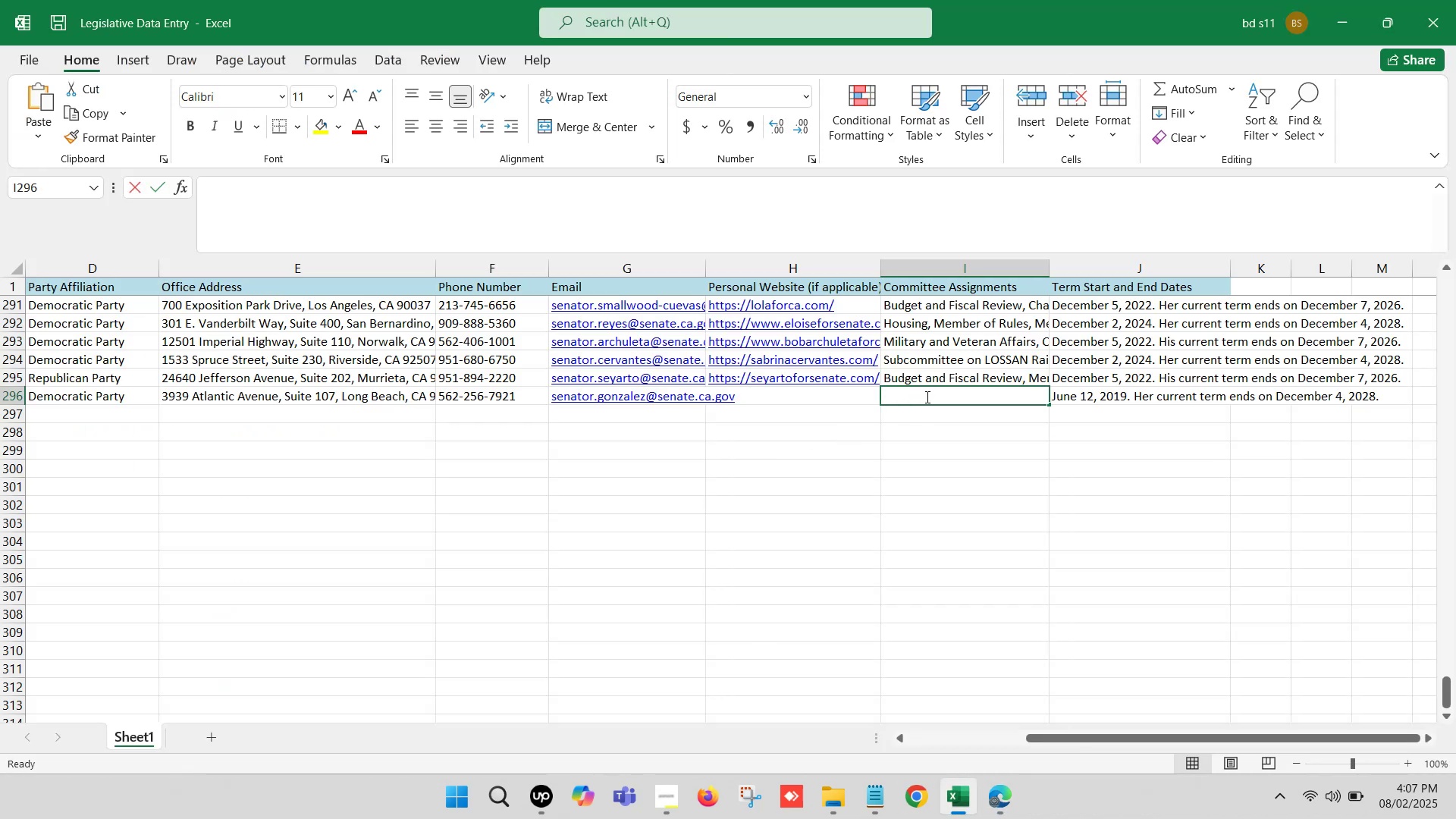 
key(Control+V)
 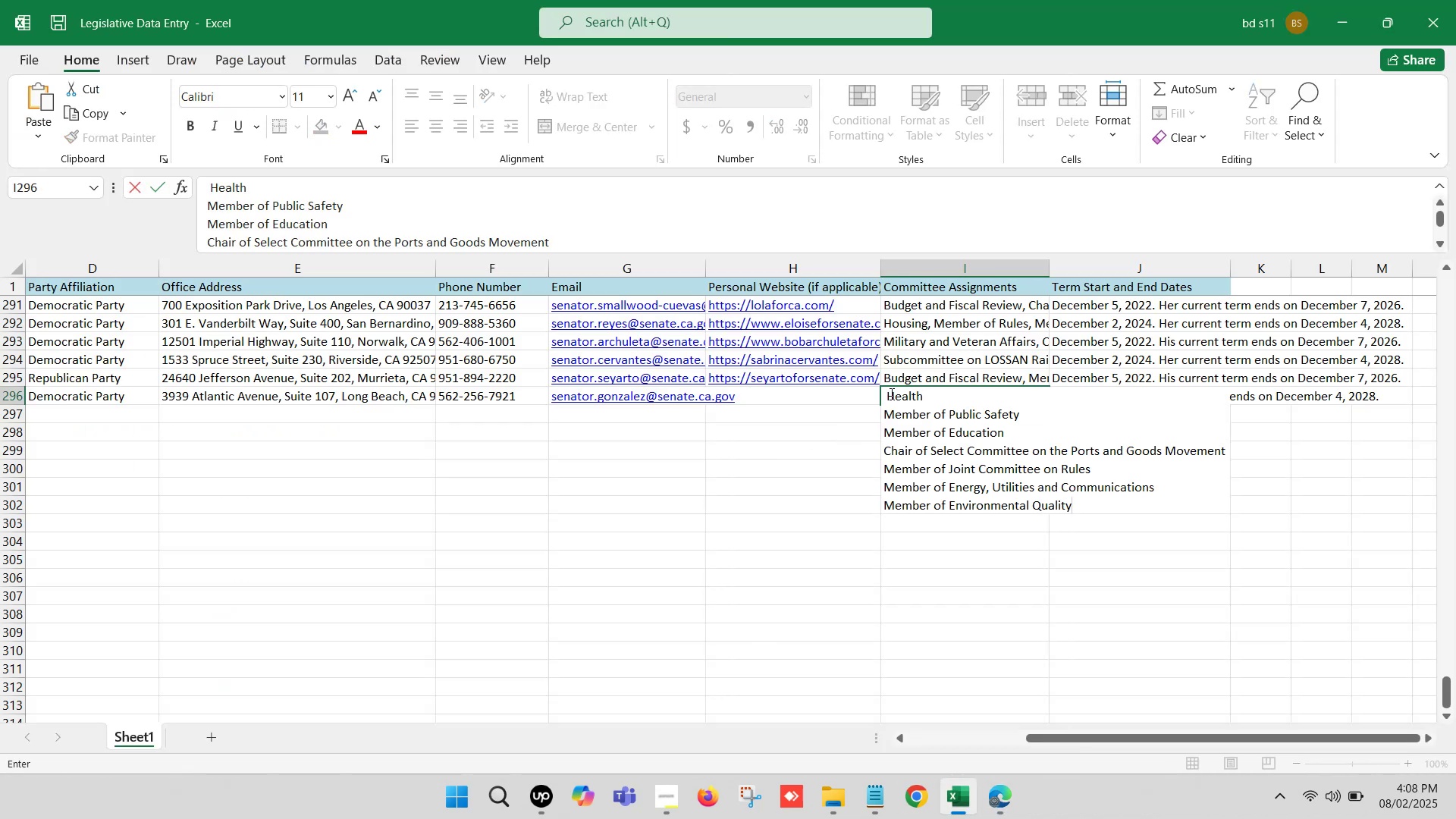 
left_click([890, 393])
 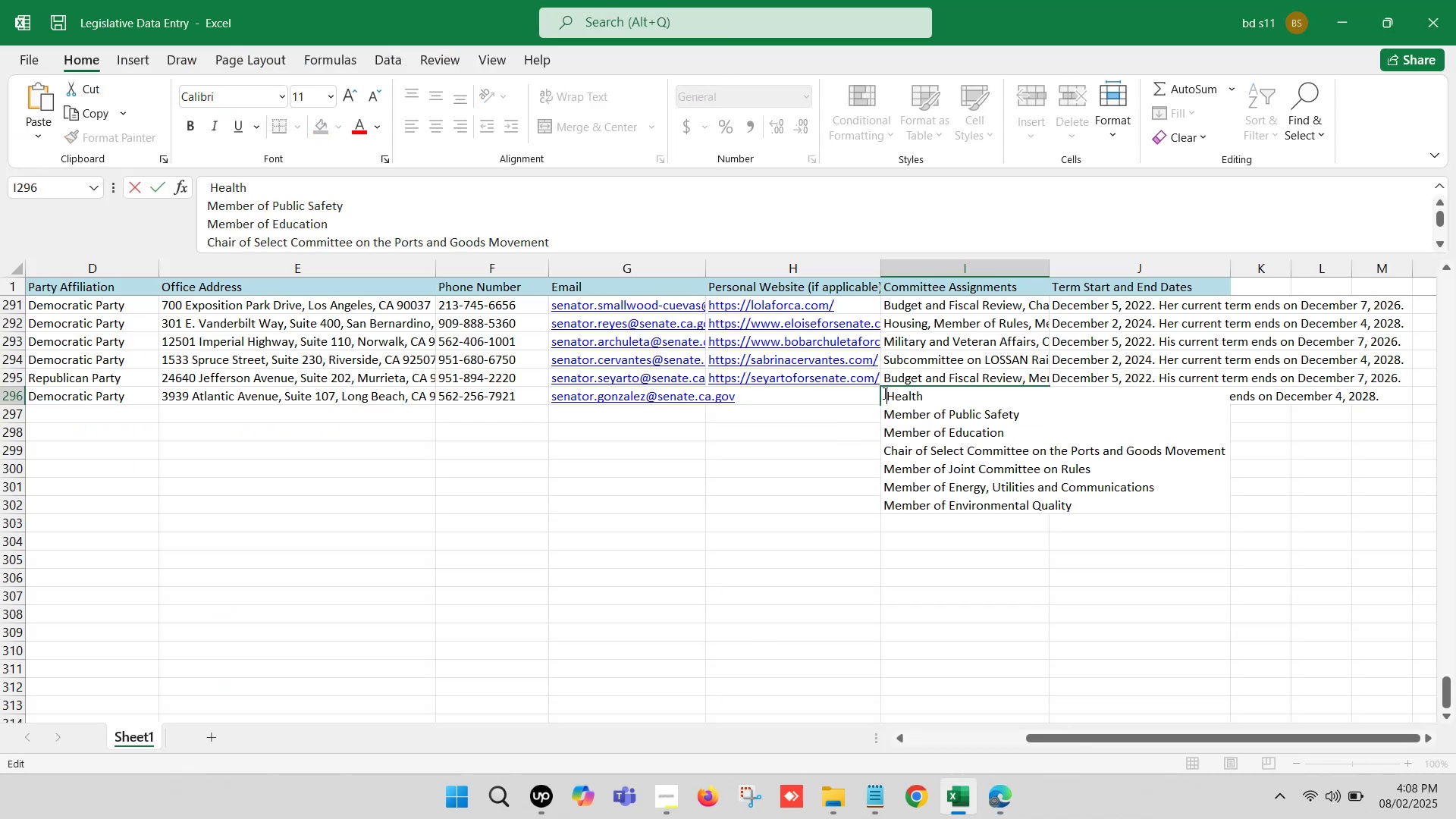 
key(Backspace)
 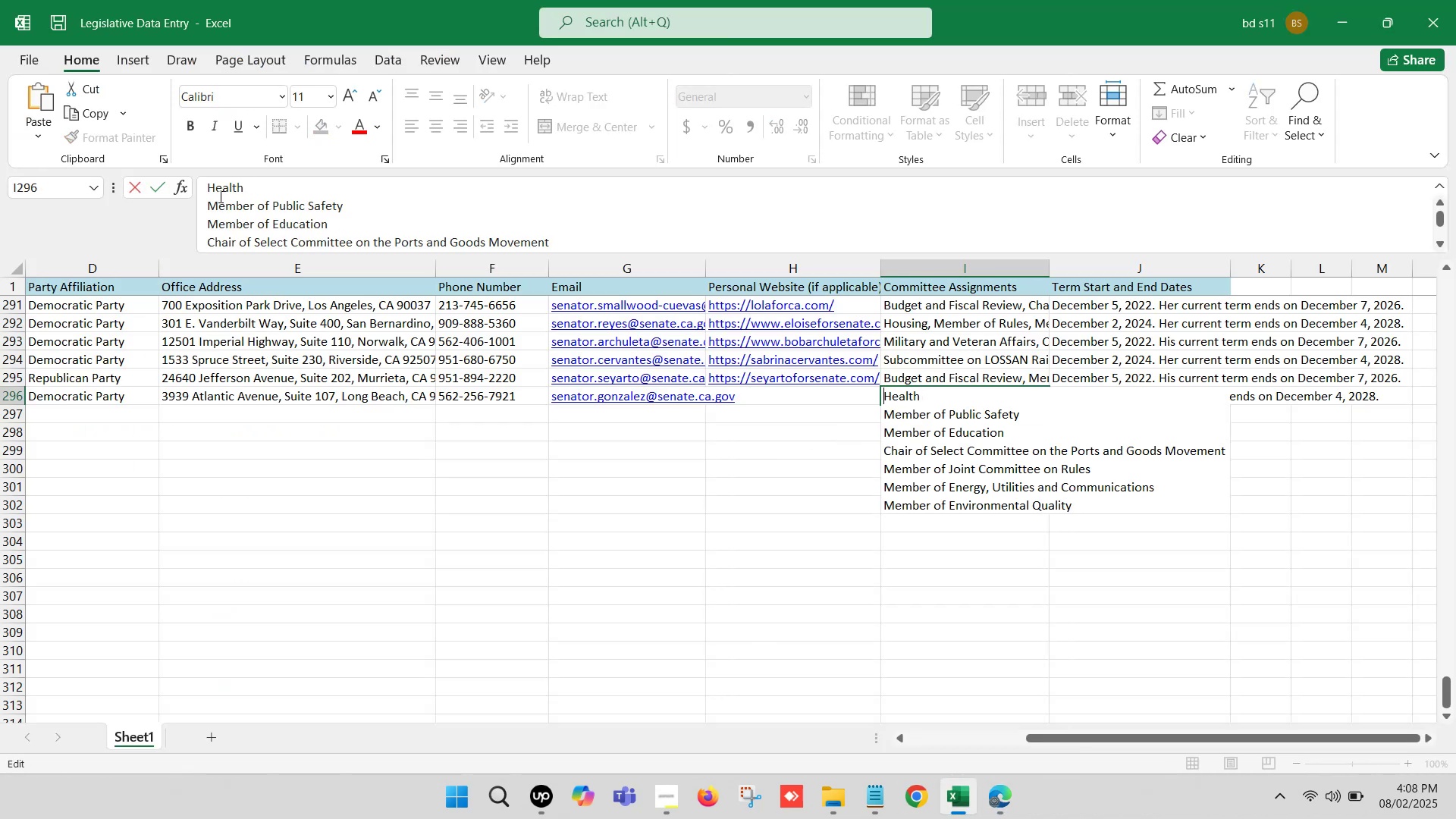 
key(Backspace)
 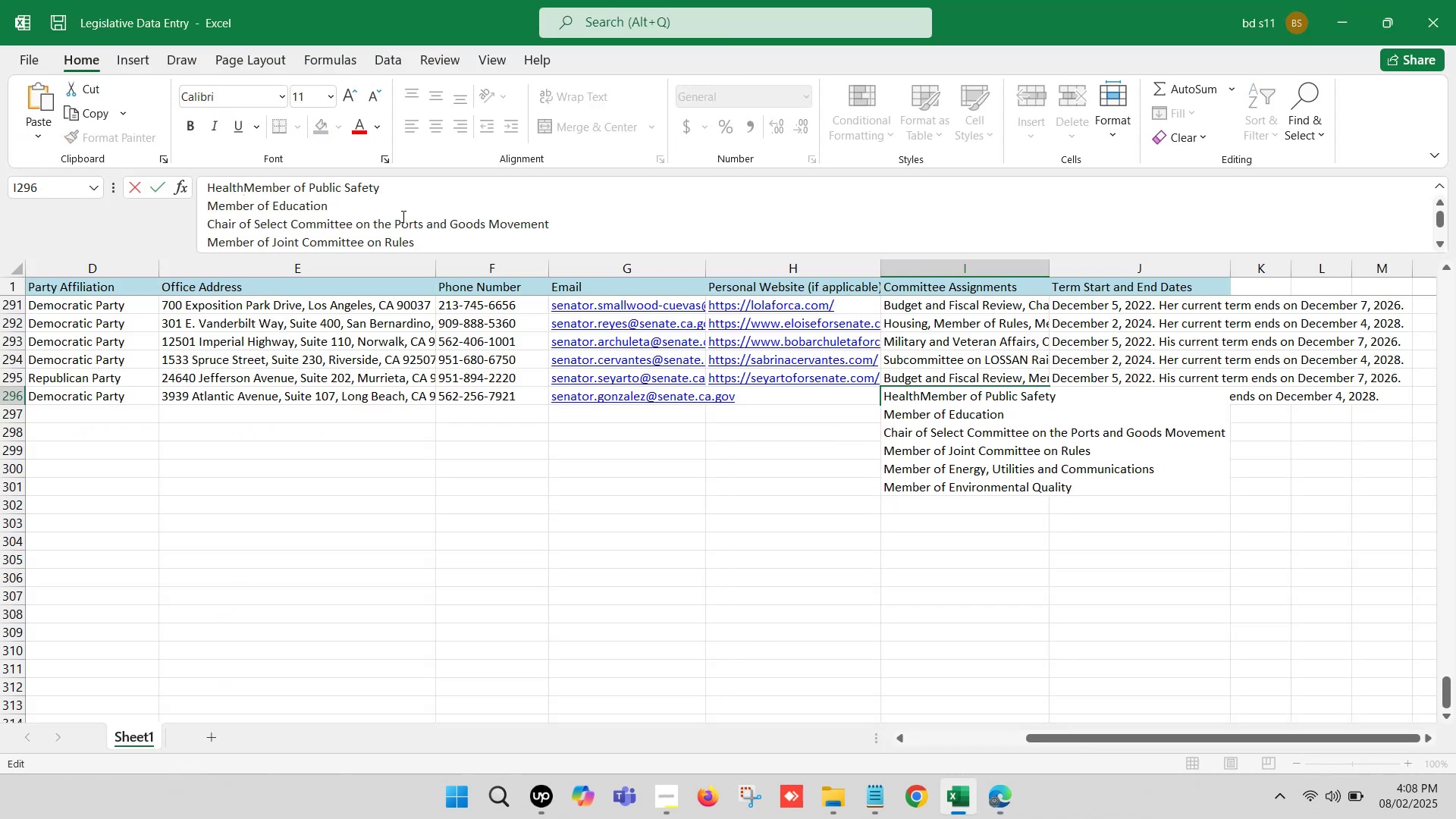 
key(Comma)
 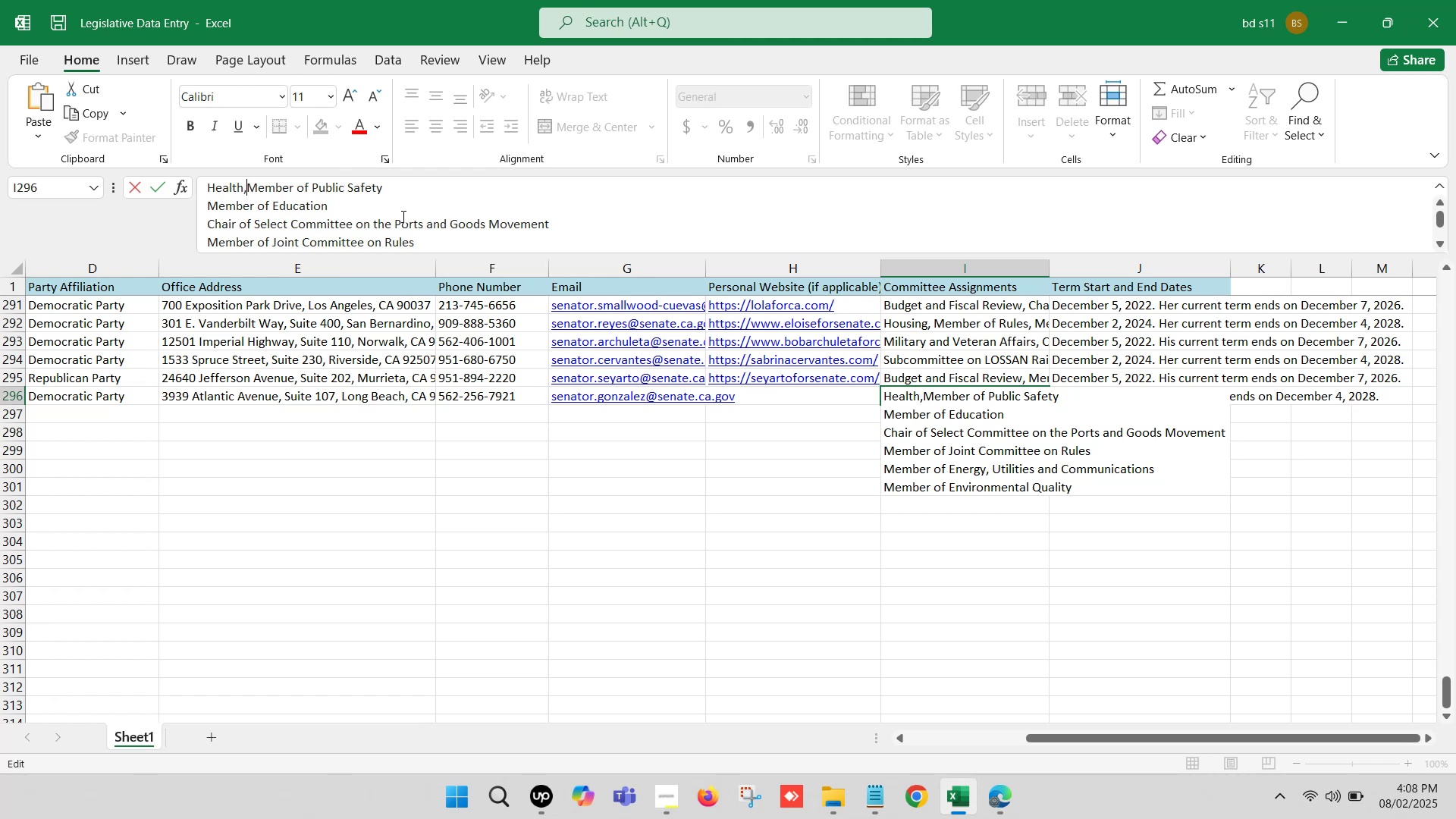 
key(Space)
 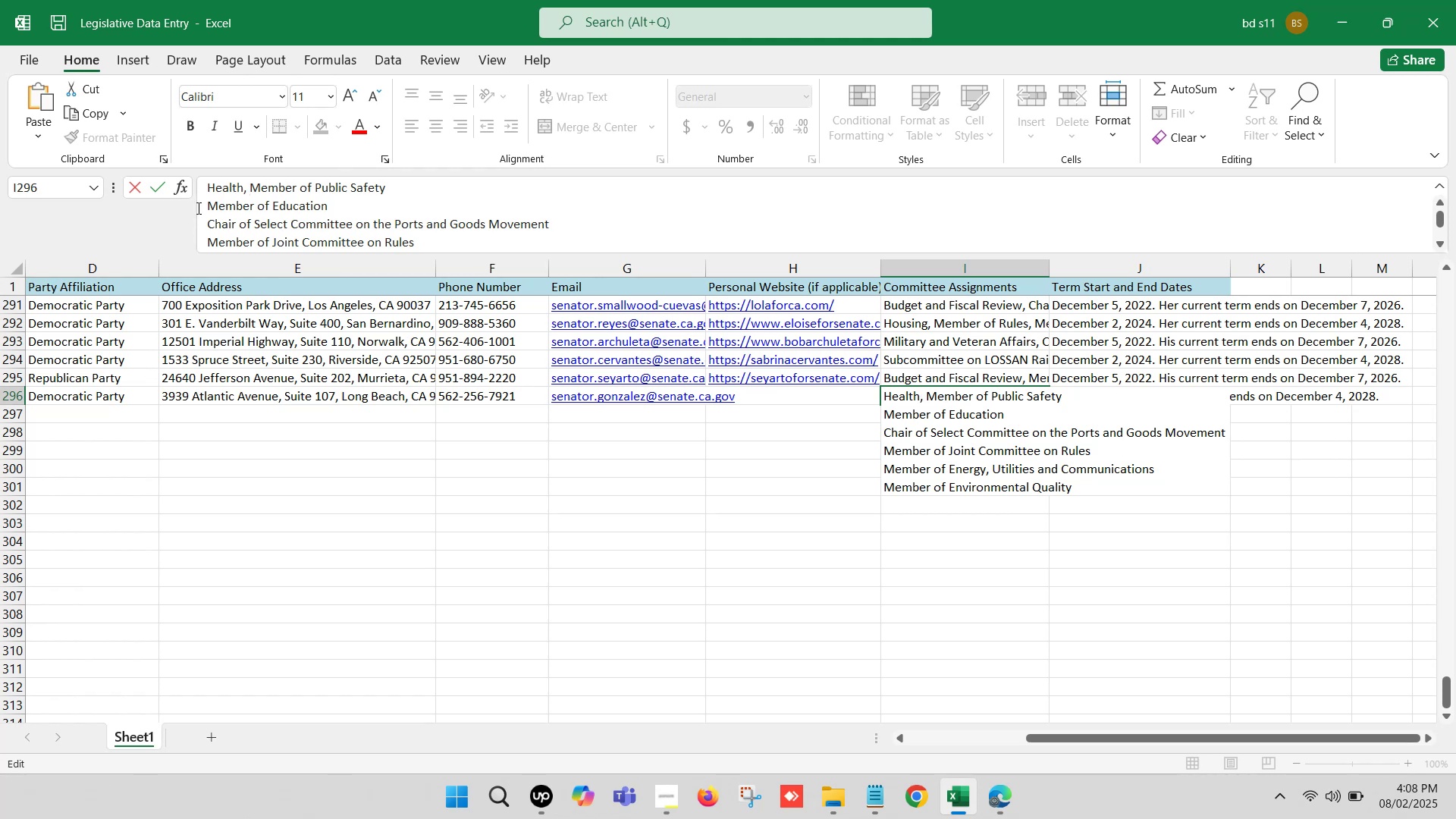 
left_click([203, 206])
 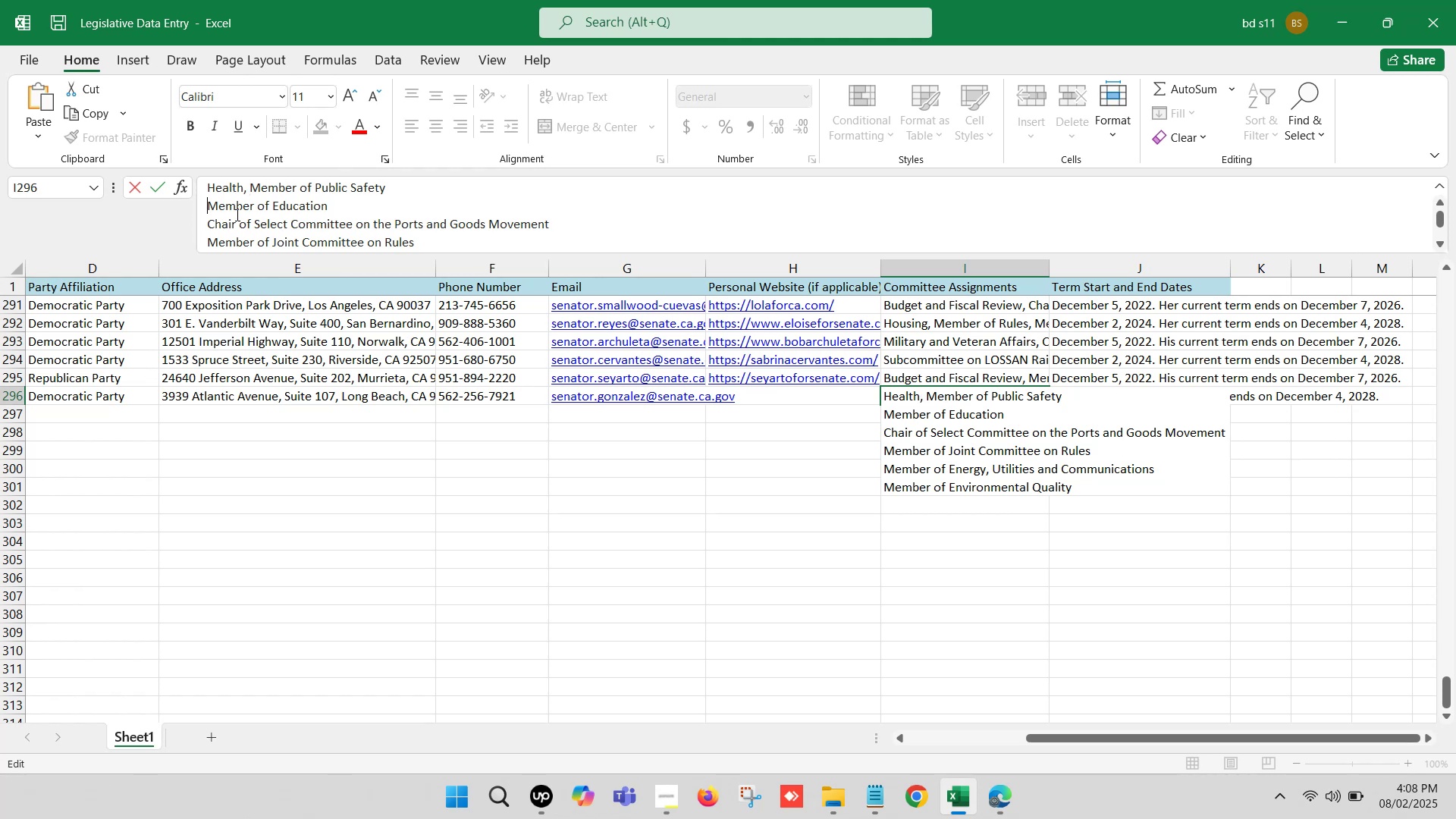 
key(Backspace)
 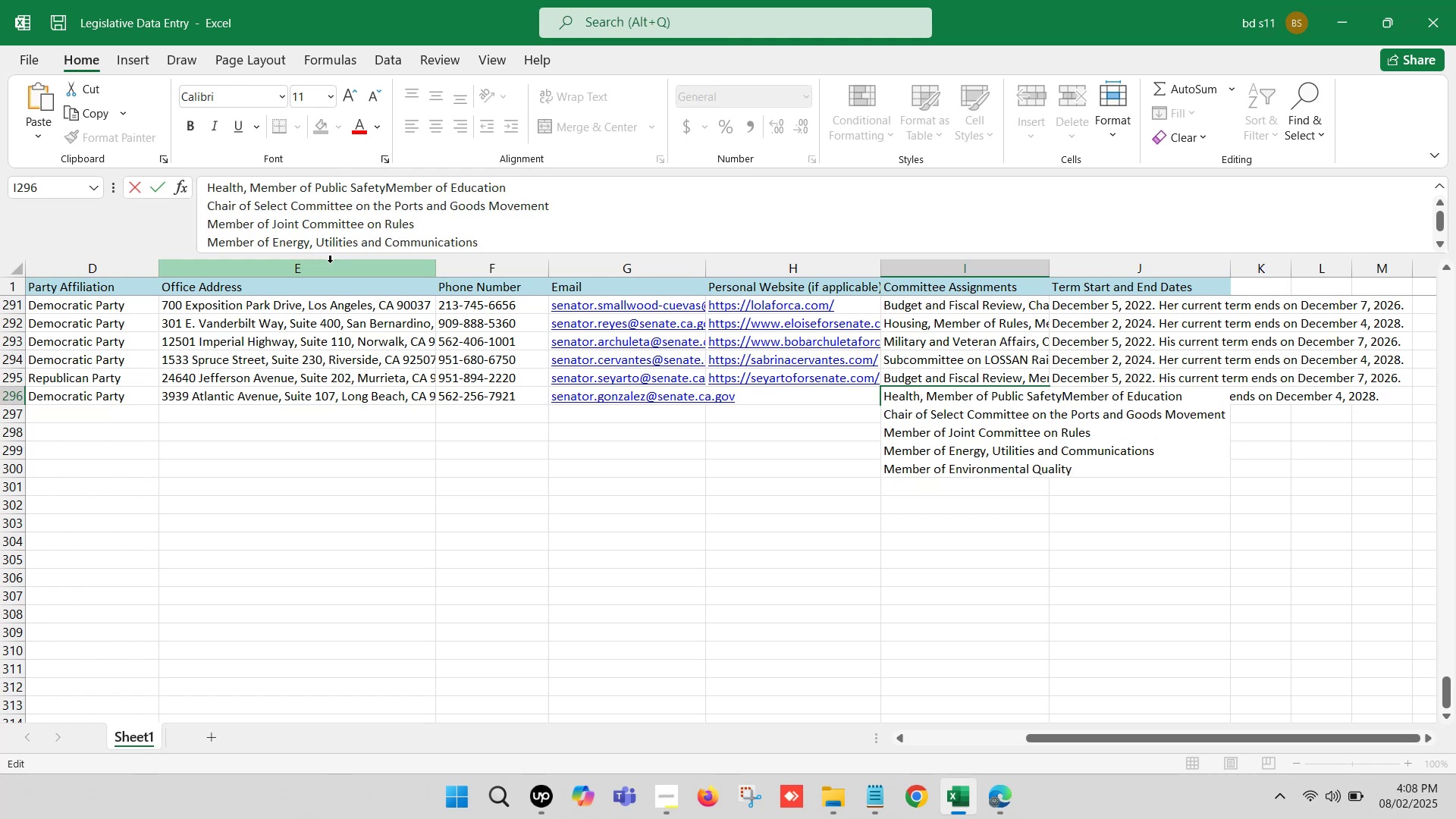 
key(Comma)
 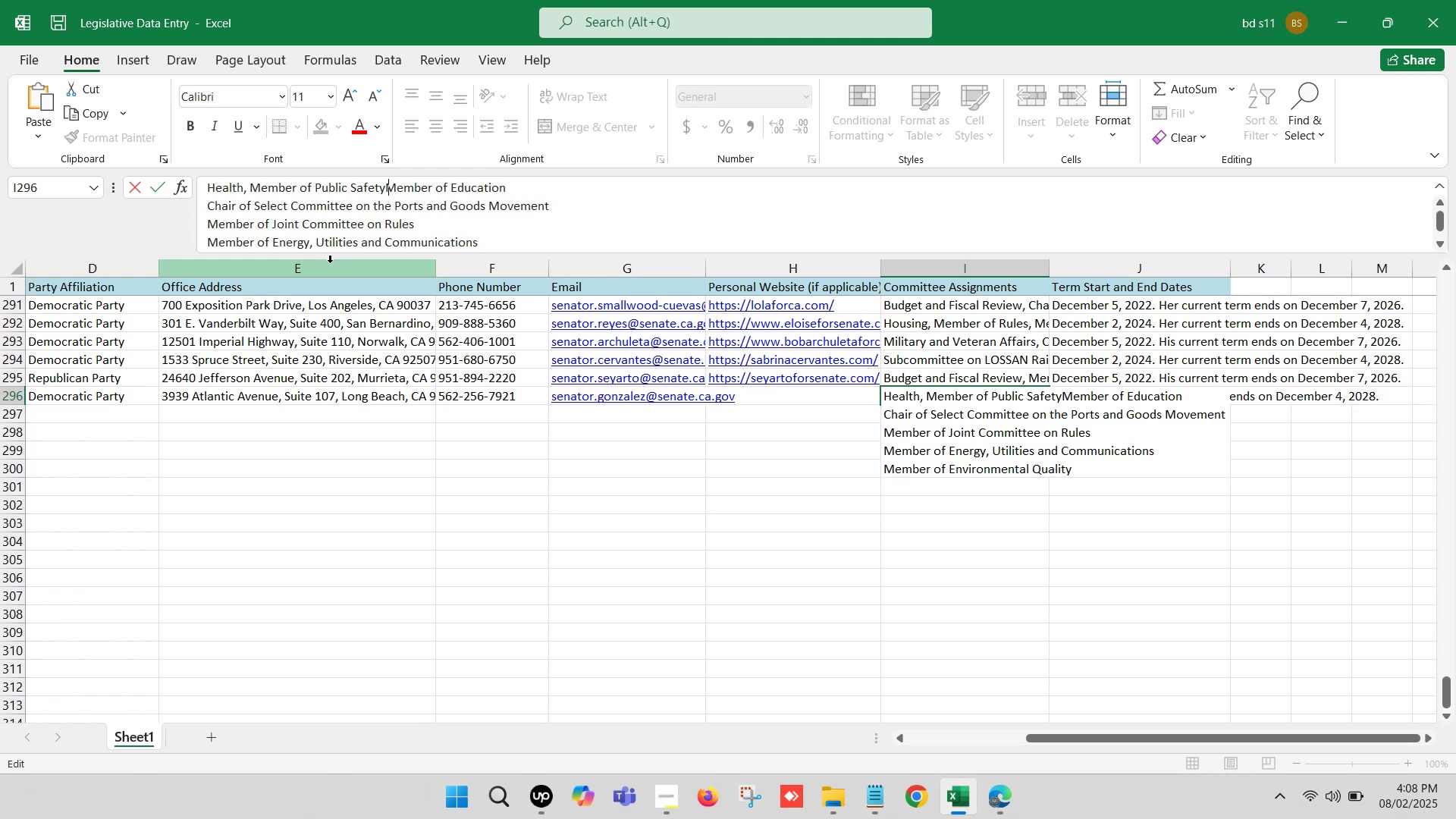 
key(Space)
 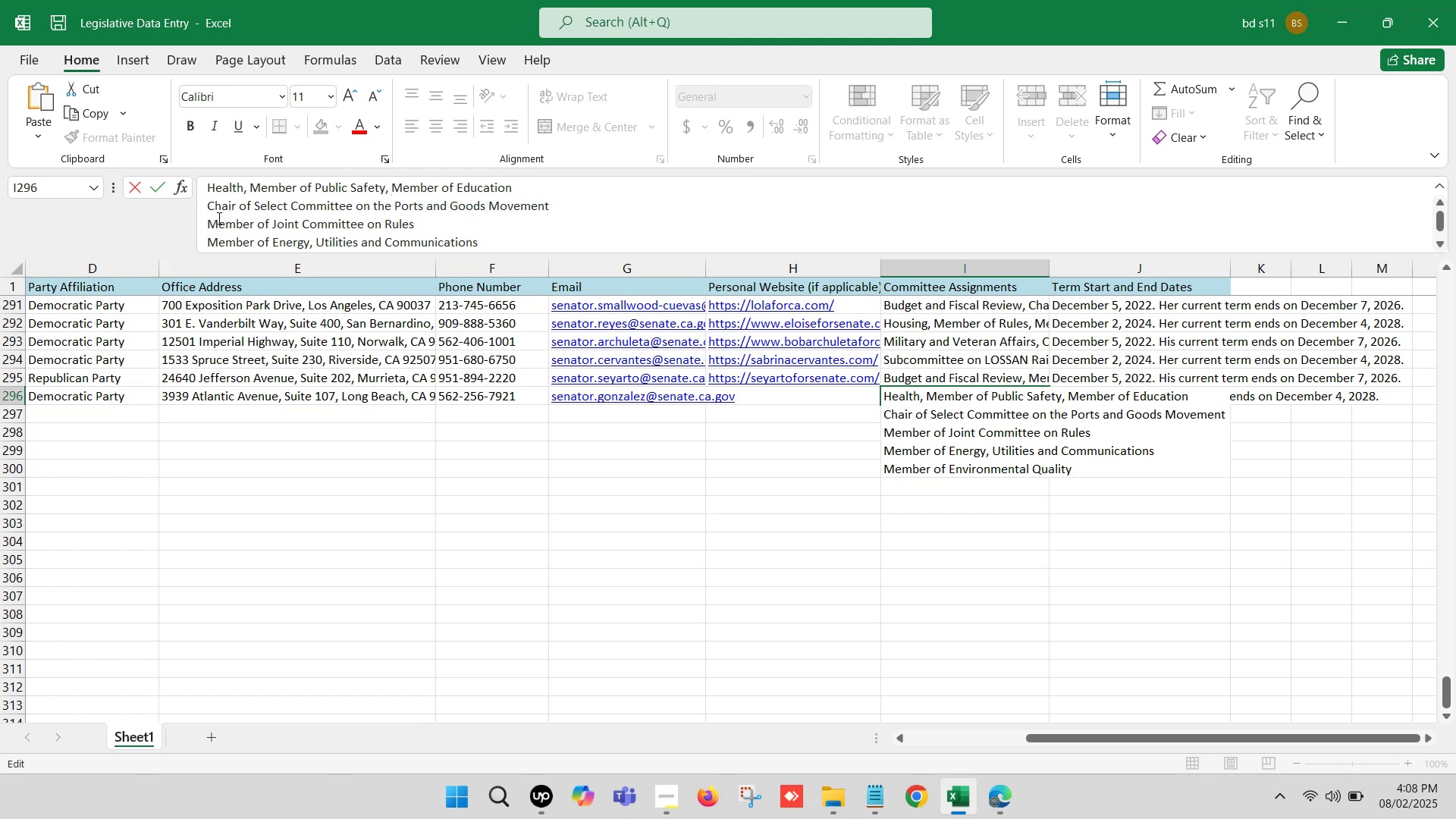 
left_click([204, 202])
 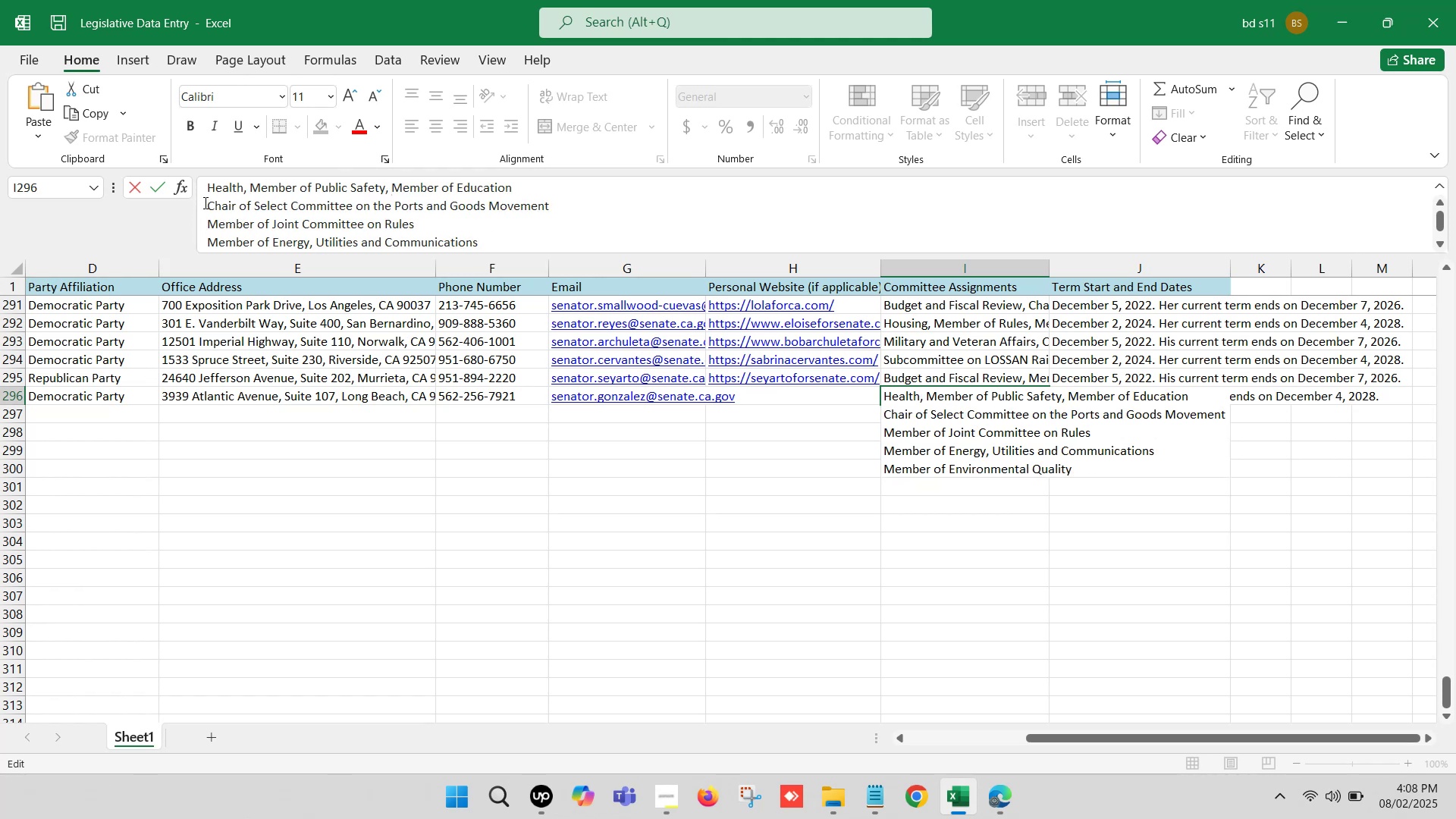 
key(Backspace)
 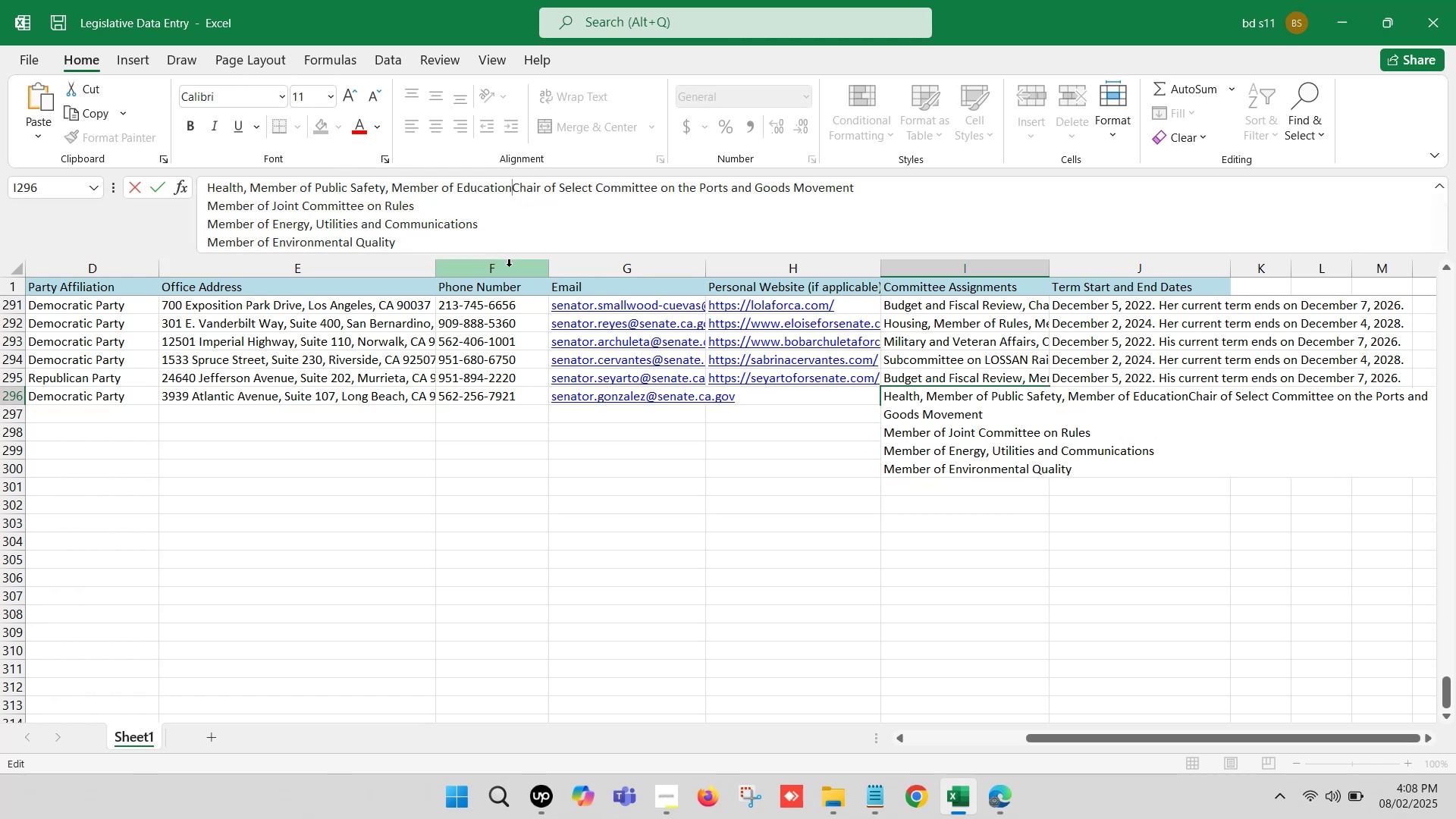 
key(Comma)
 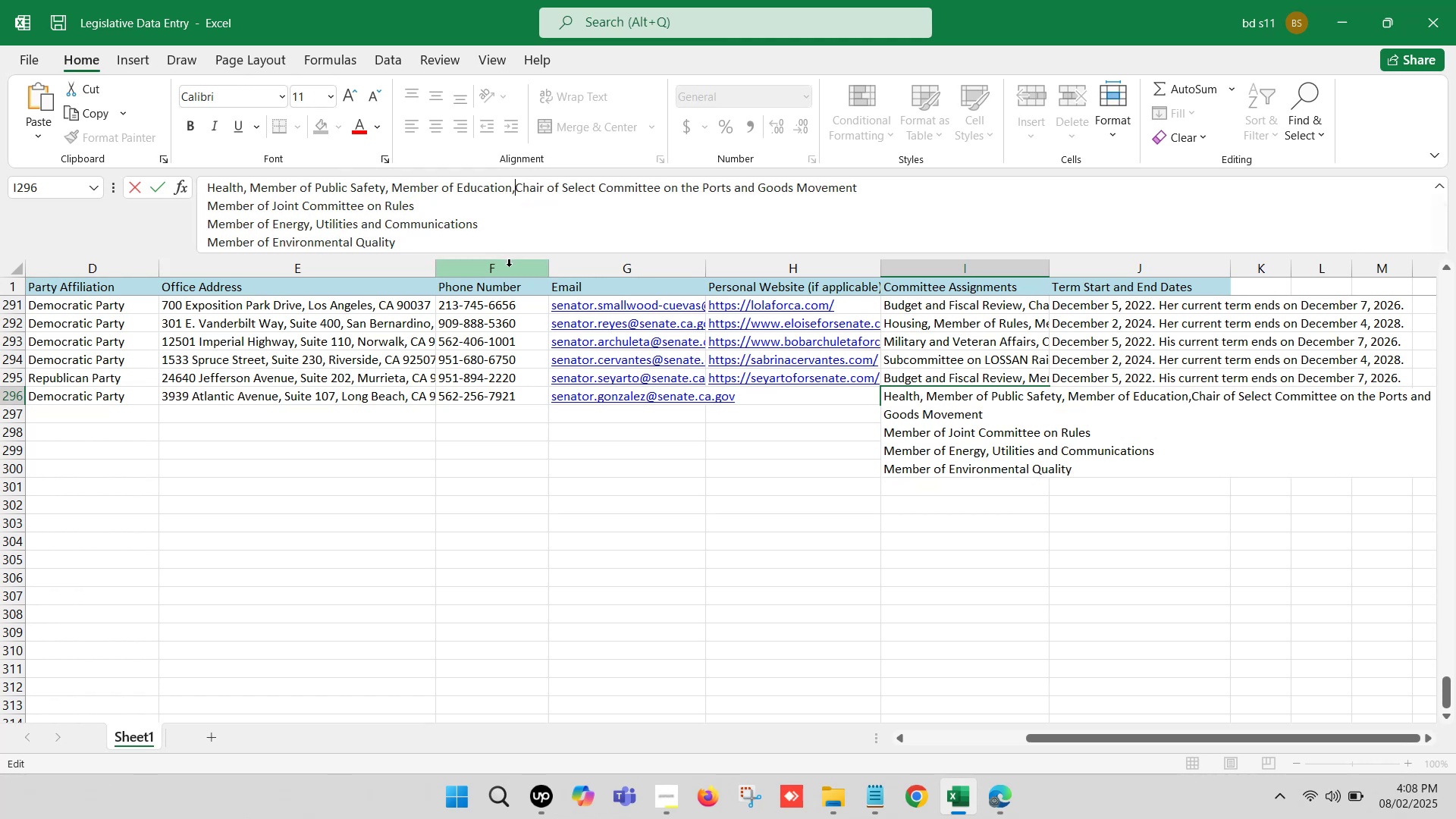 
key(Space)
 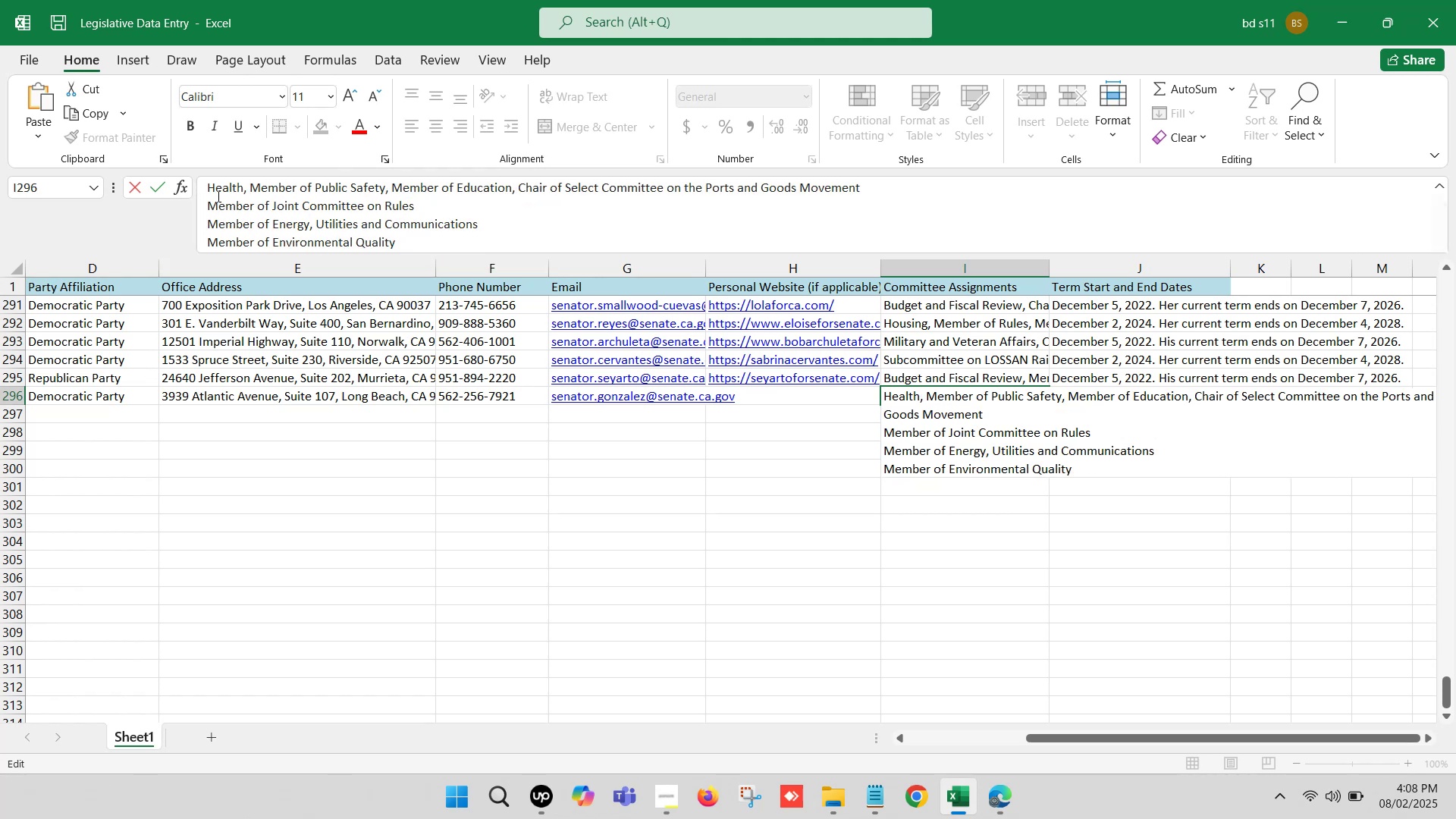 
left_click([206, 199])
 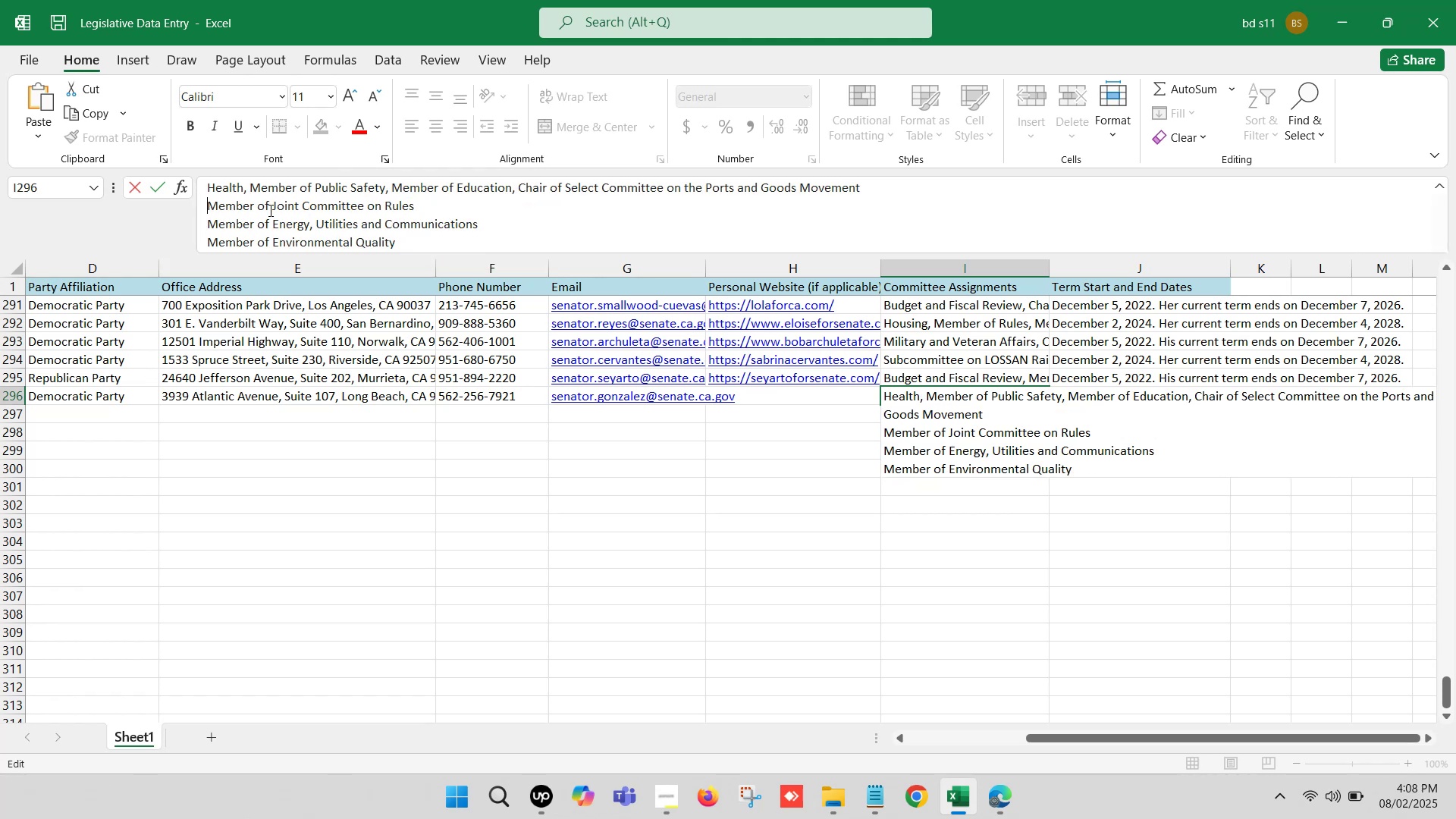 
key(Backspace)
 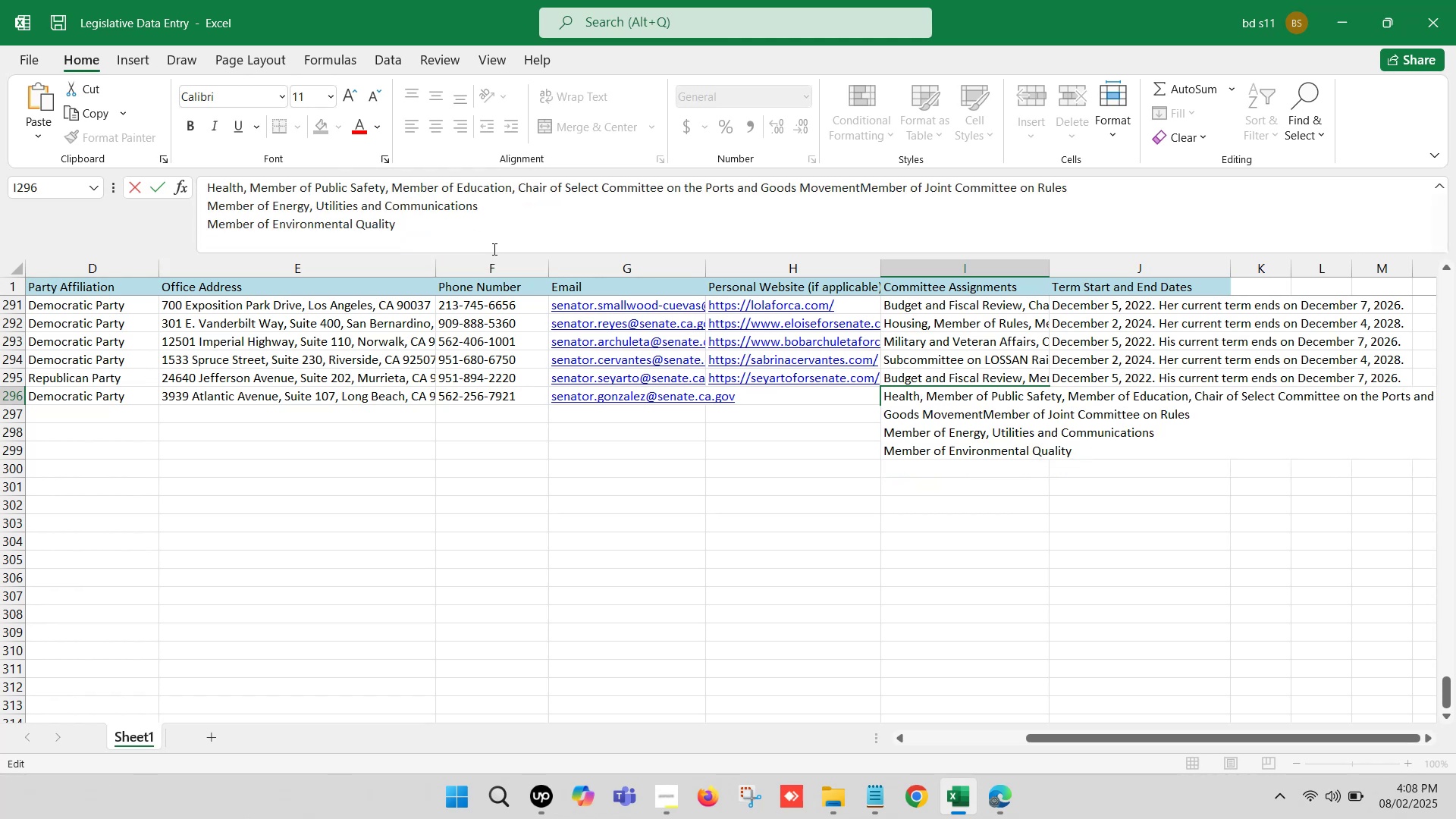 
key(Comma)
 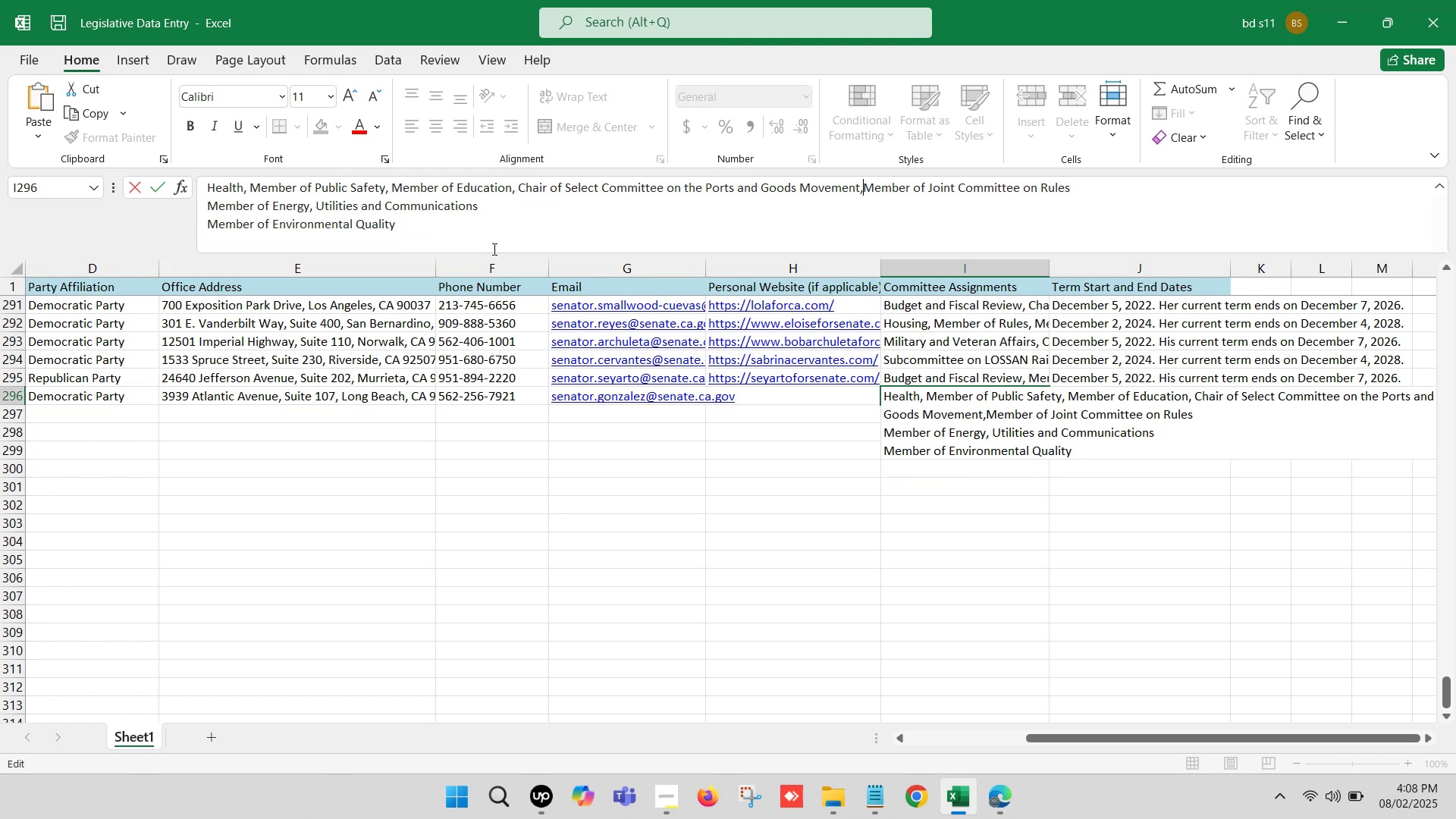 
key(Space)
 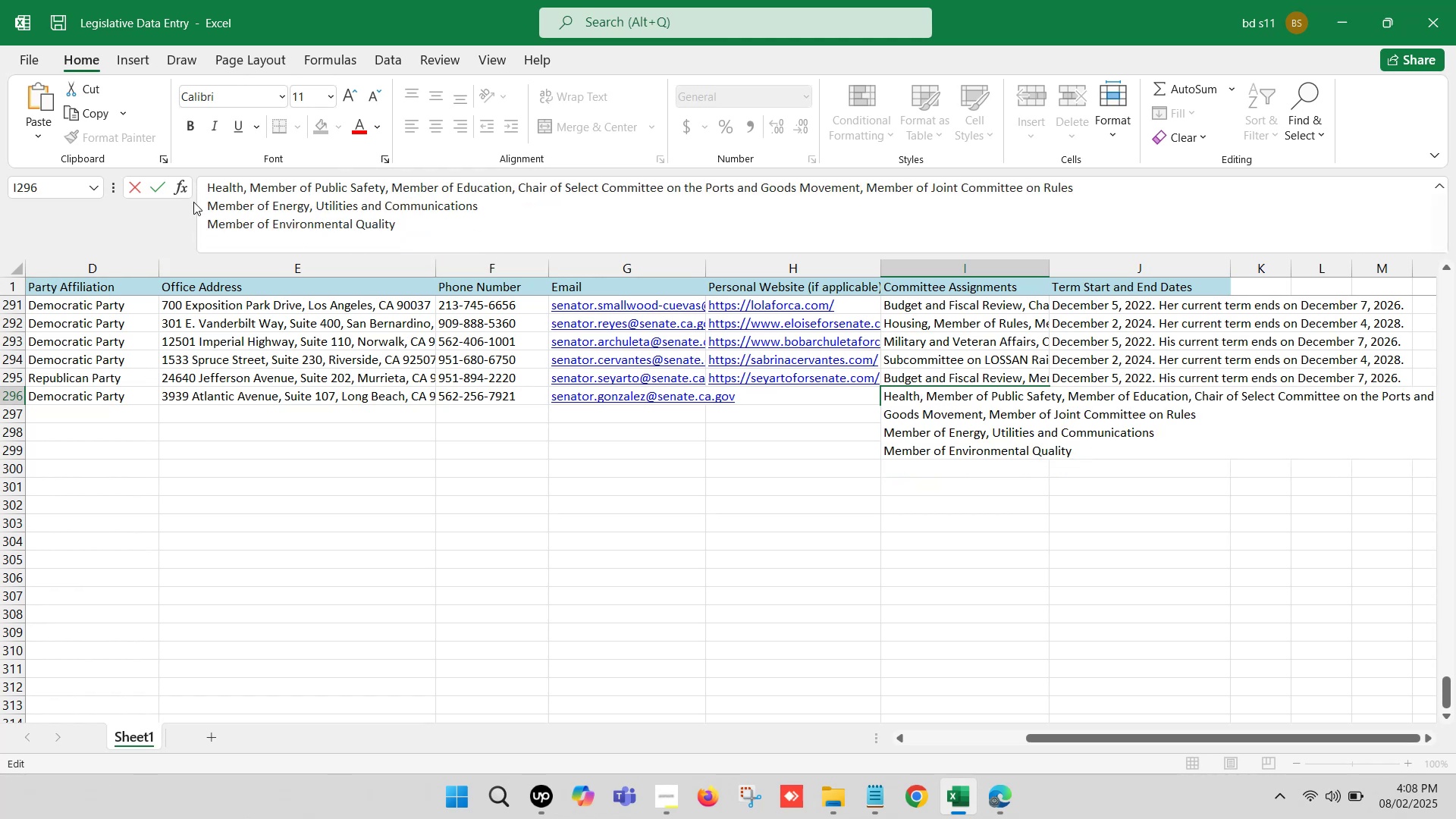 
left_click([210, 199])
 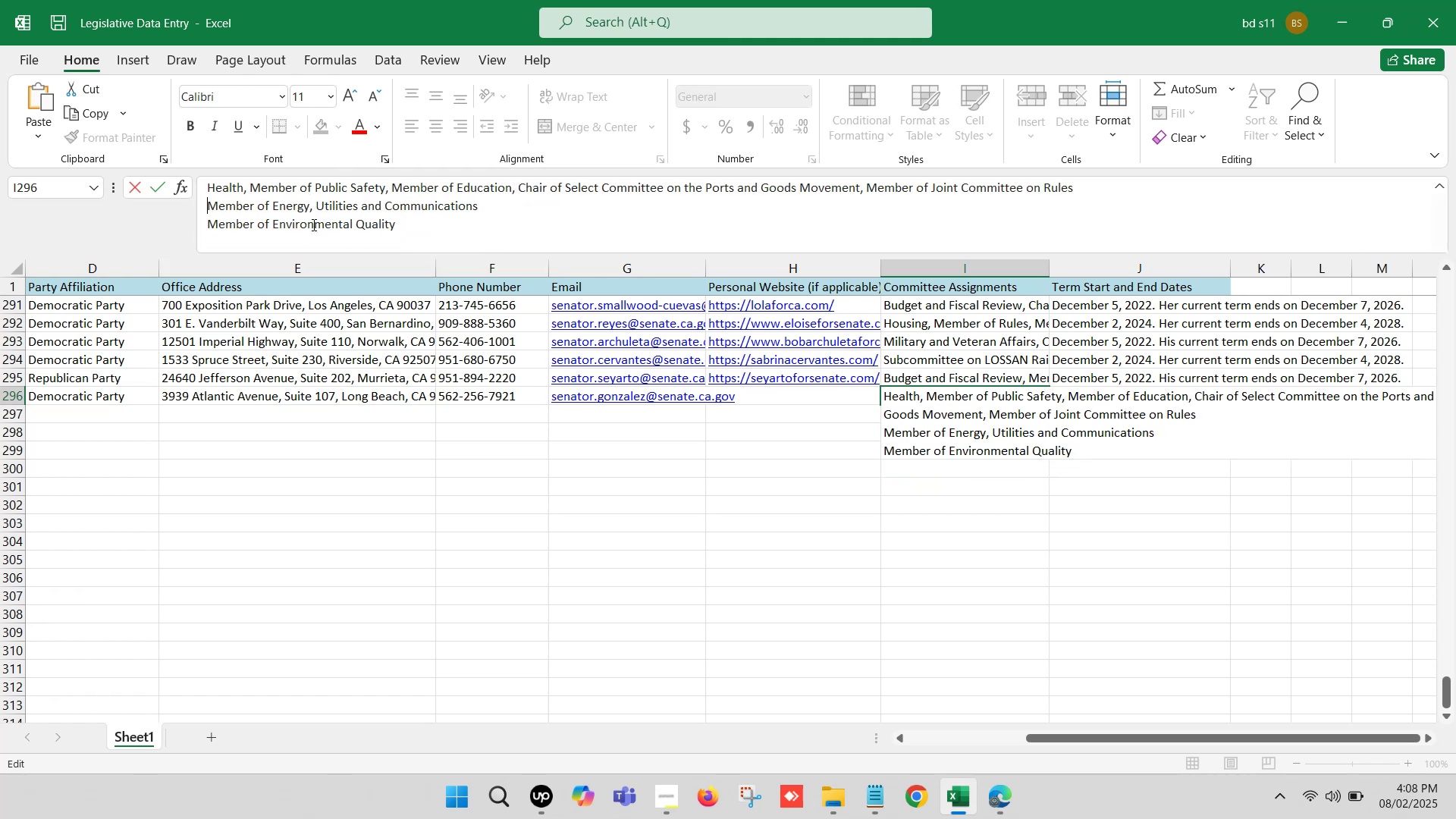 
key(Backspace)
 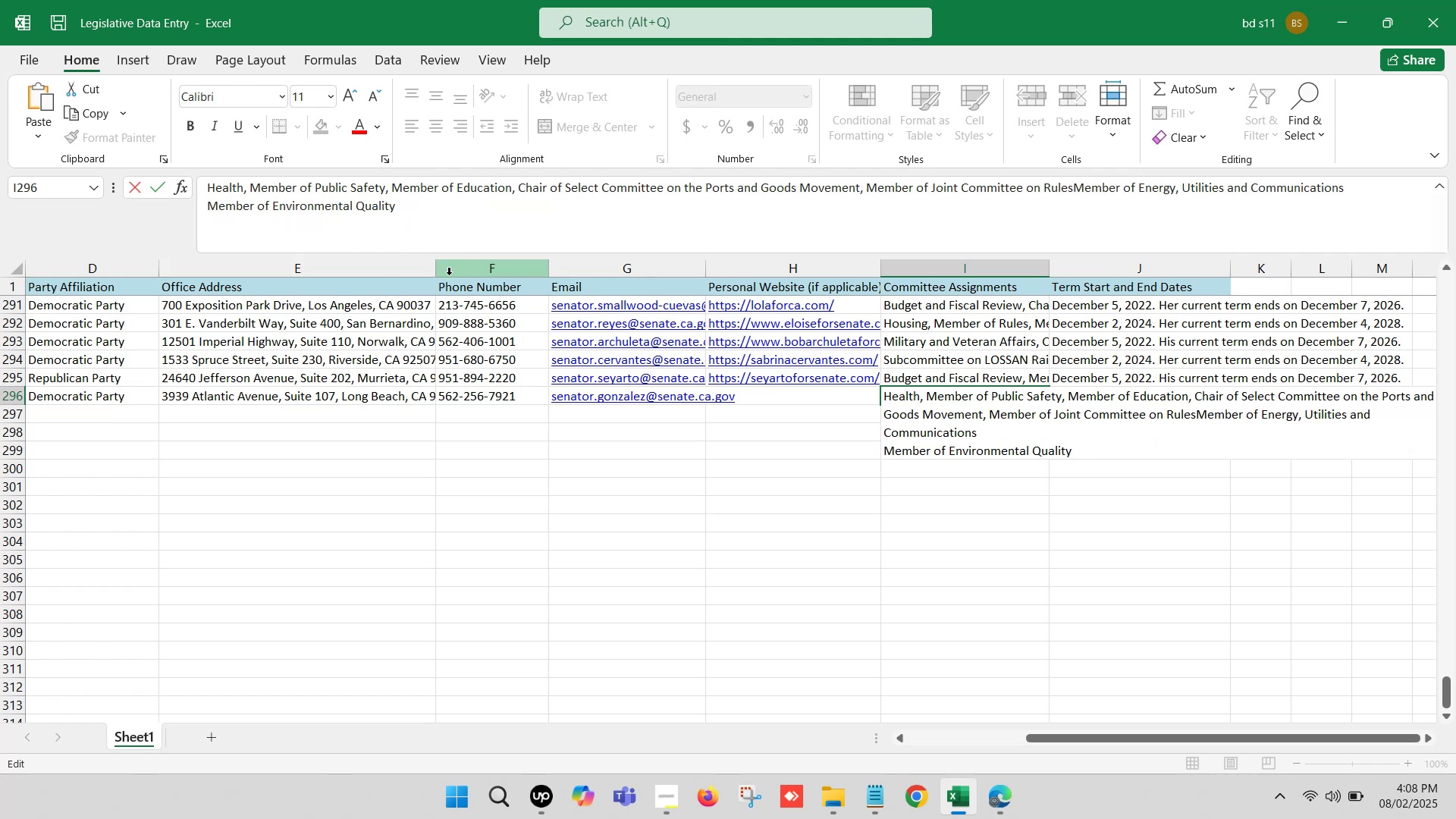 
key(Comma)
 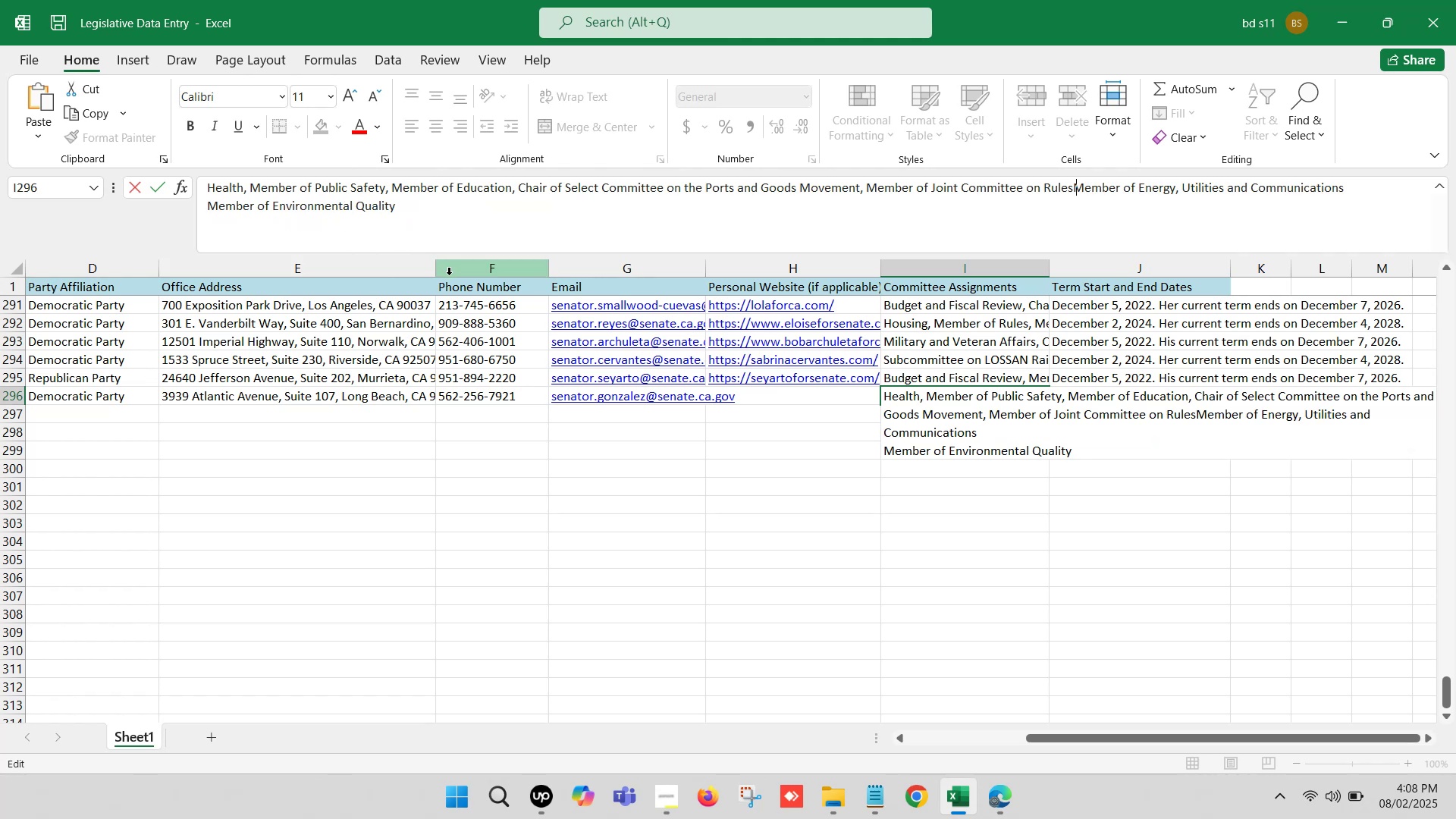 
key(Space)
 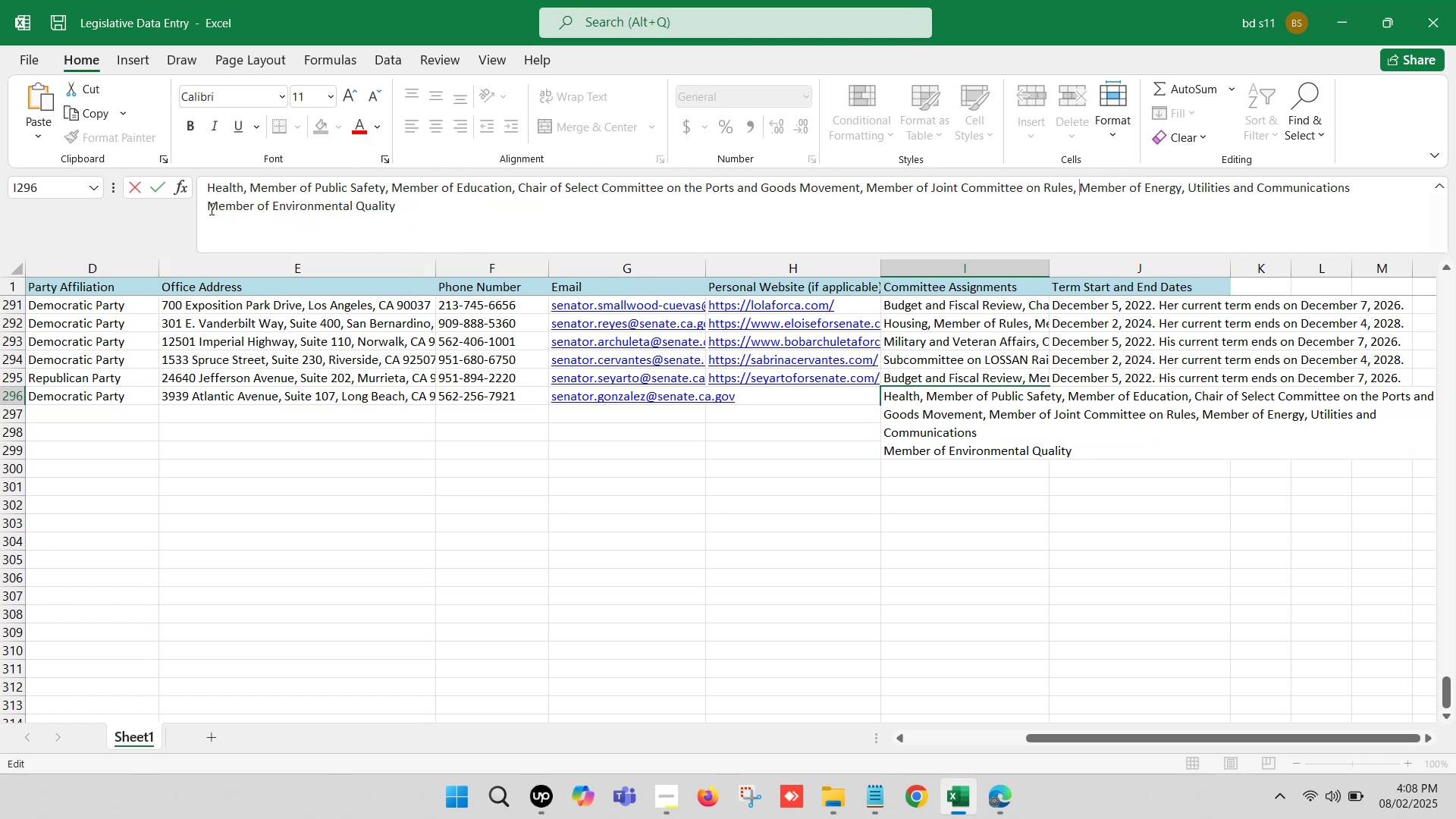 
left_click([207, 205])
 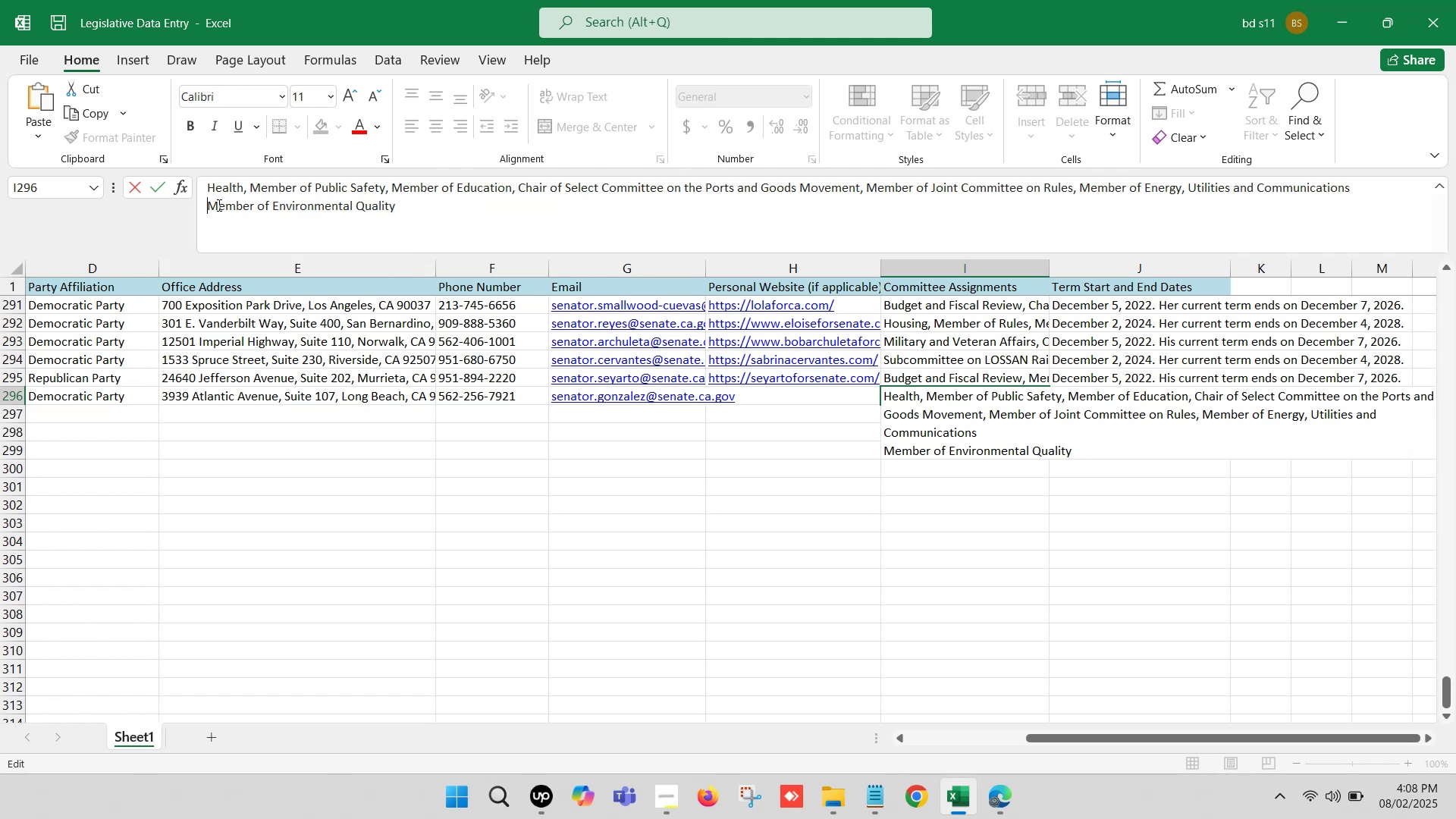 
key(Backspace)
 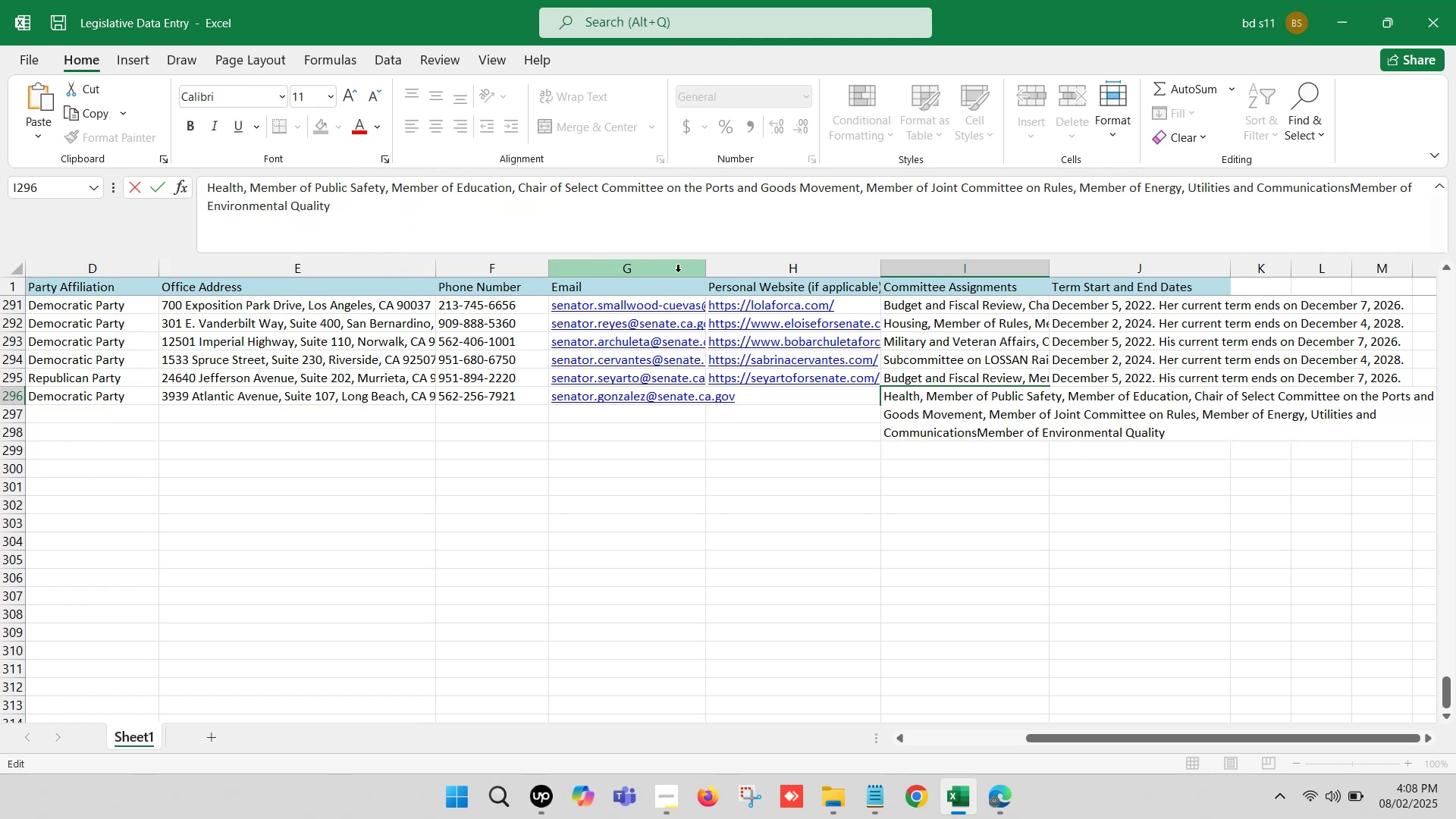 
key(Comma)
 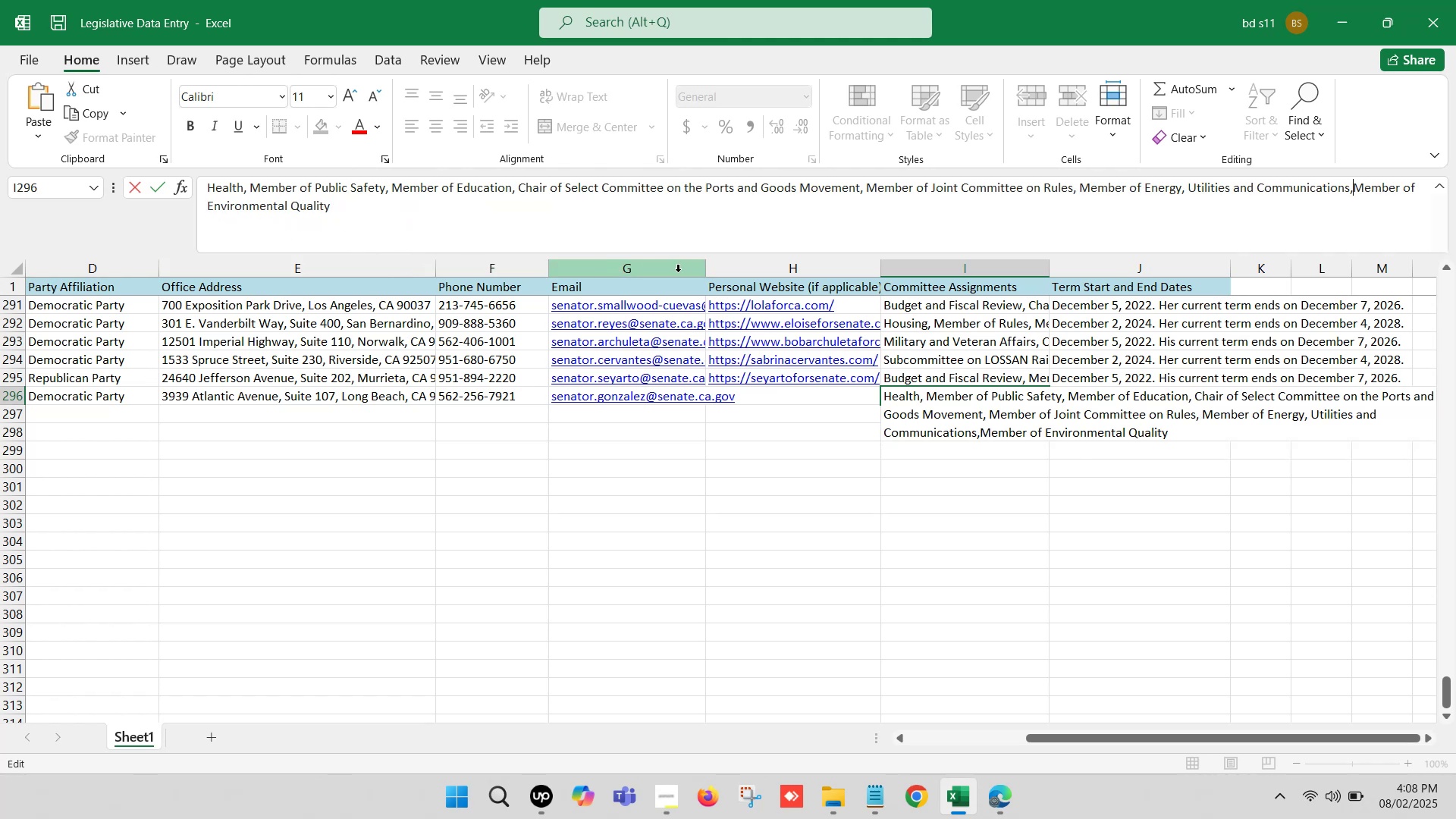 
key(Space)
 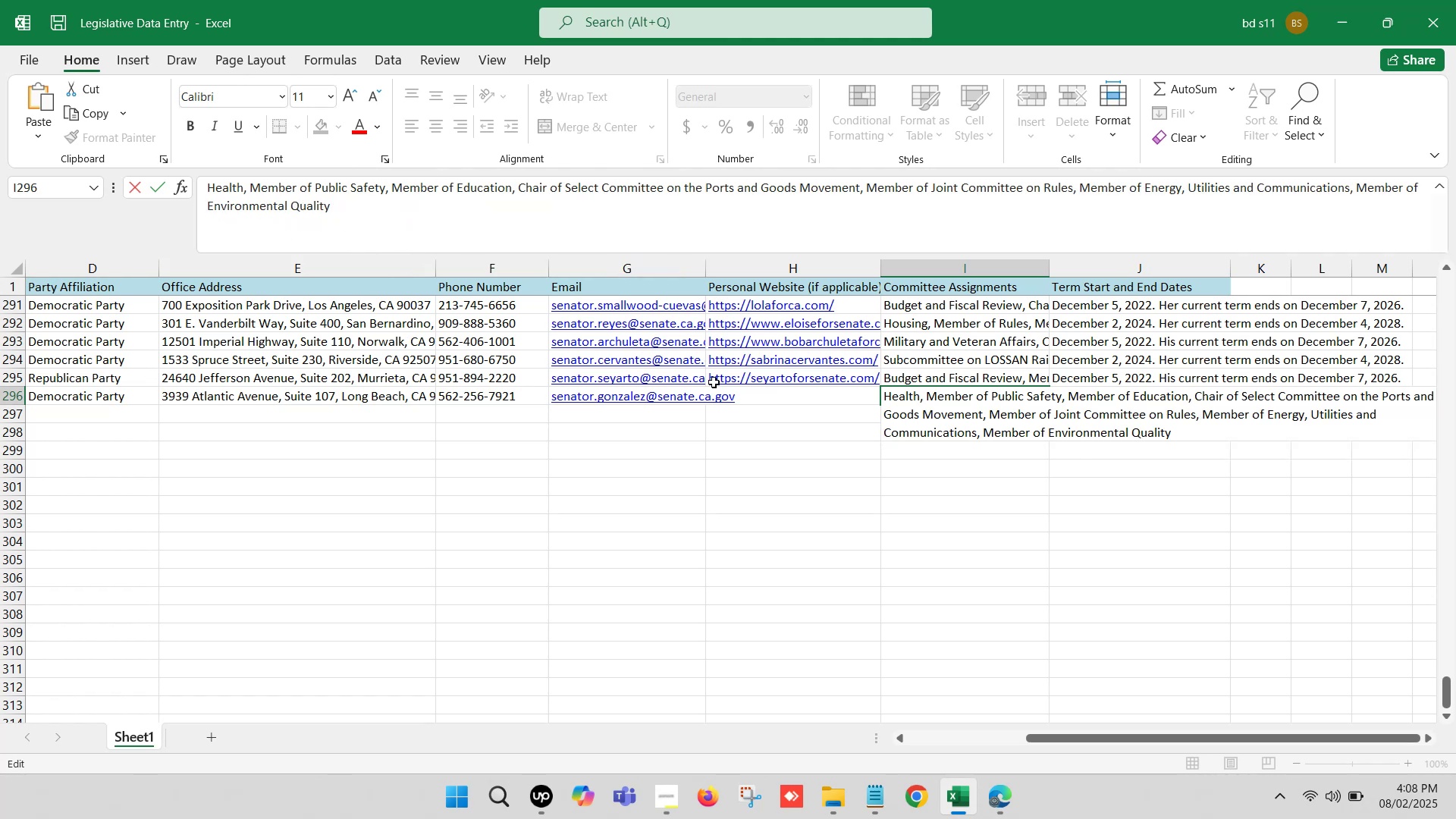 
left_click([814, 485])
 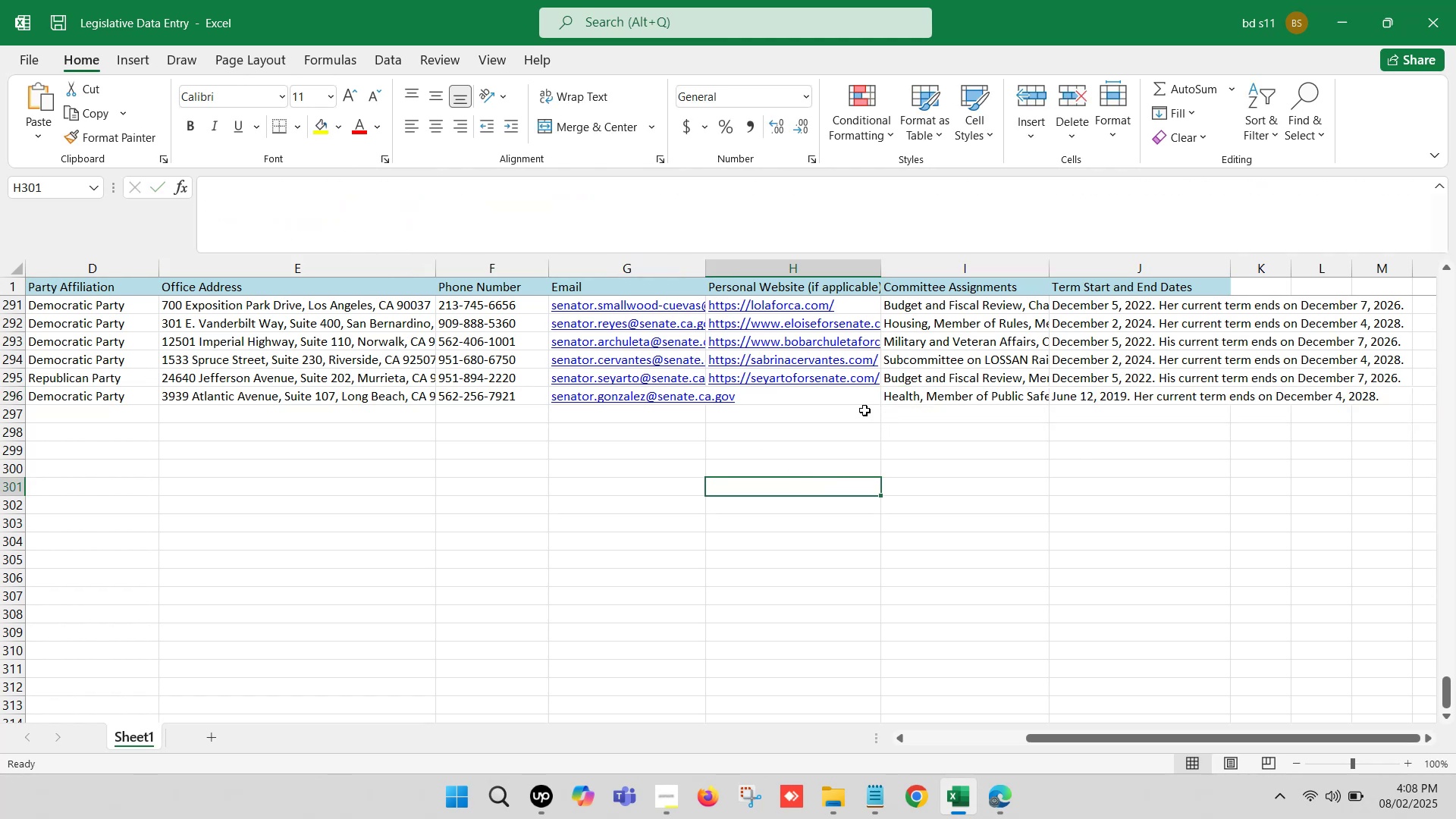 
left_click([824, 391])
 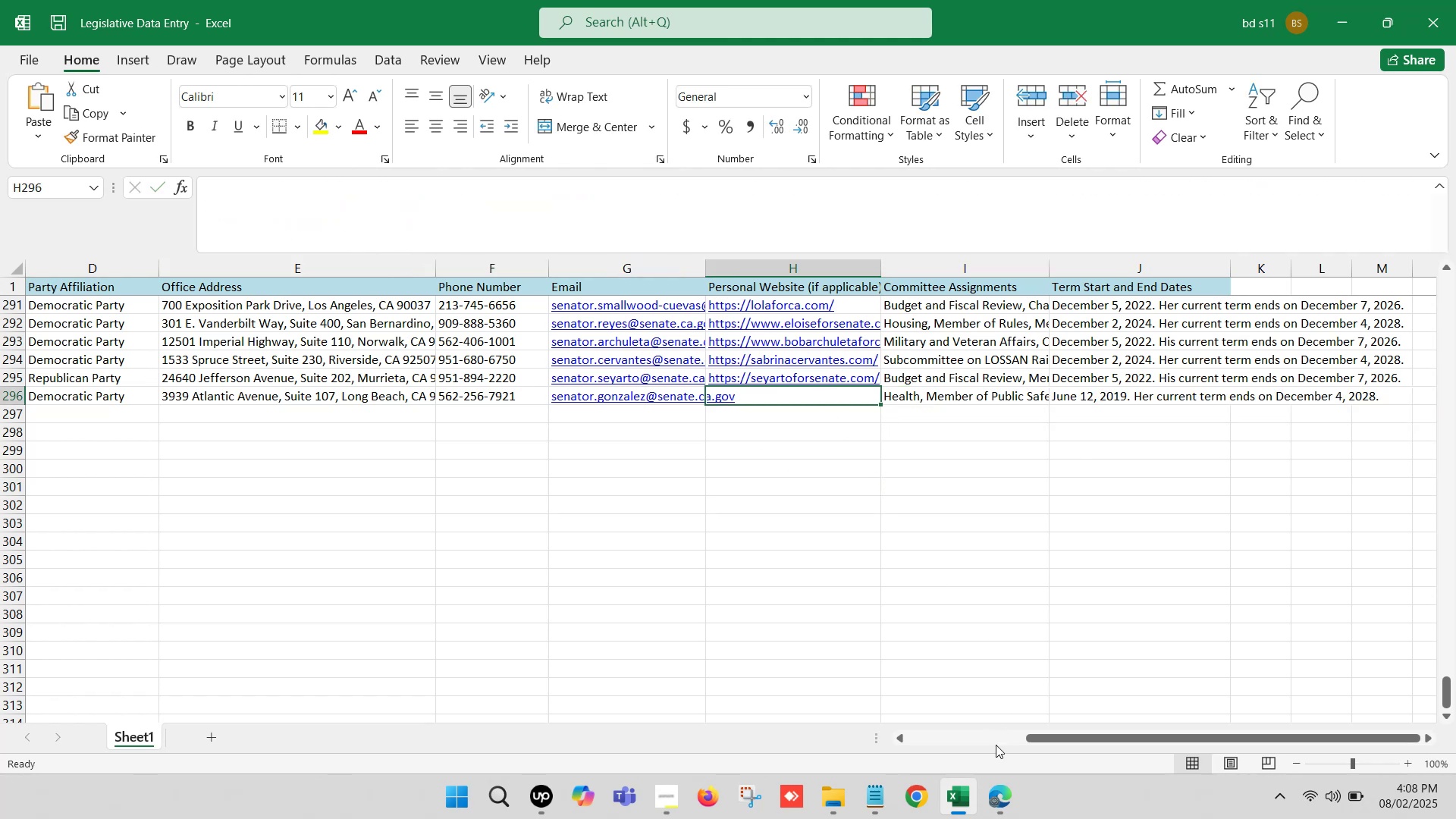 
left_click([1001, 810])
 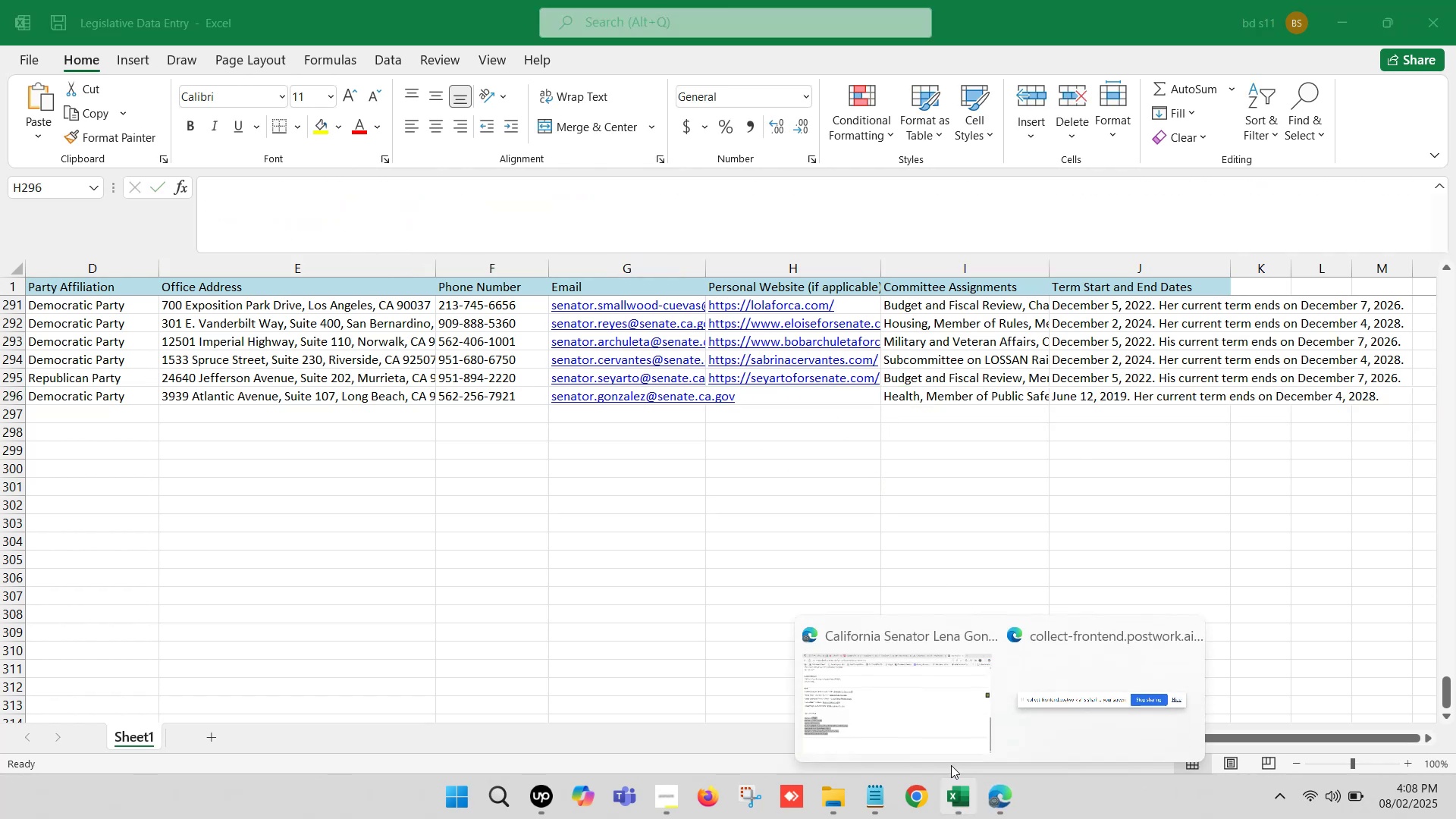 
left_click([896, 717])
 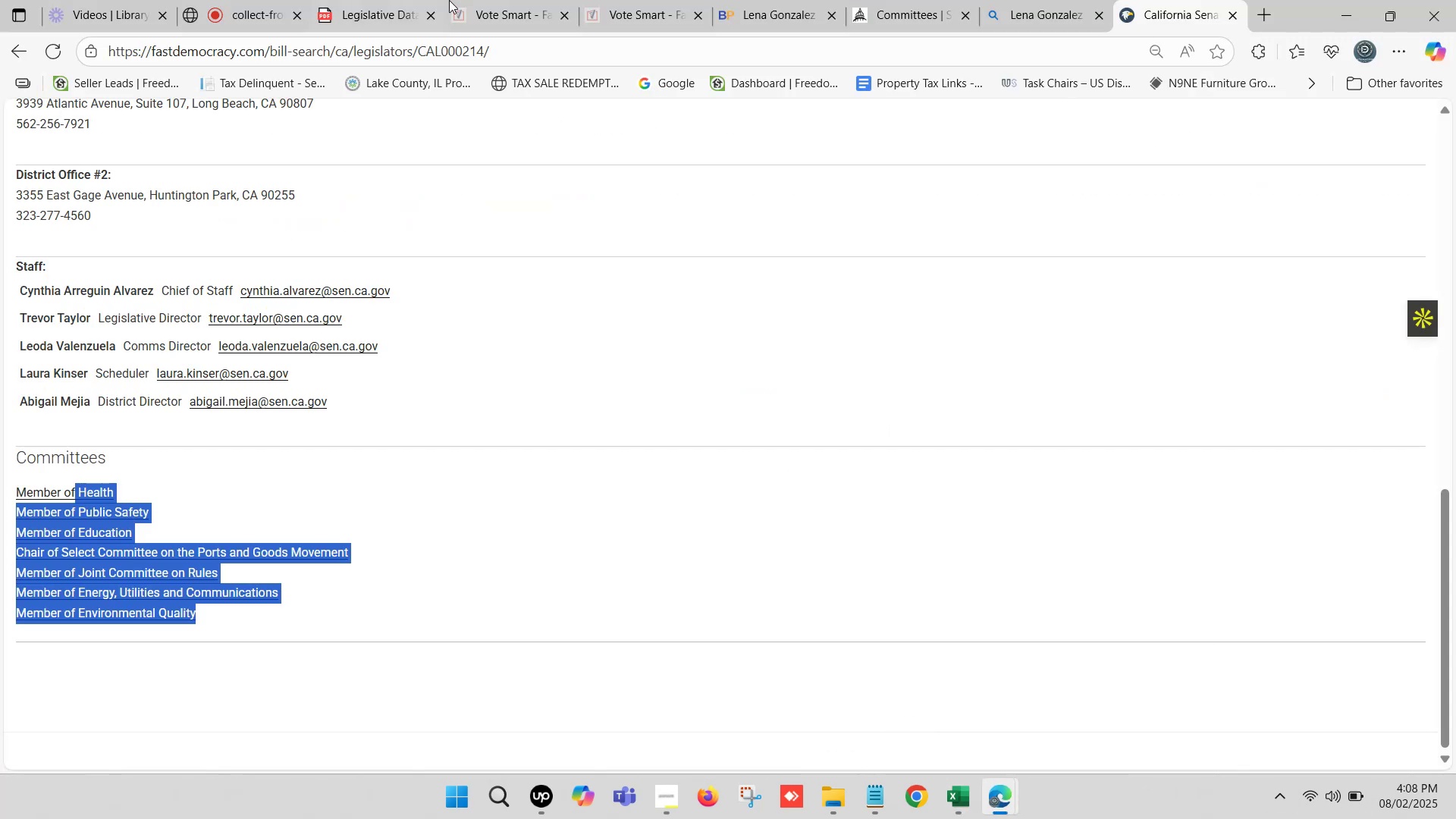 
scroll: coordinate [889, 453], scroll_direction: up, amount: 4.0
 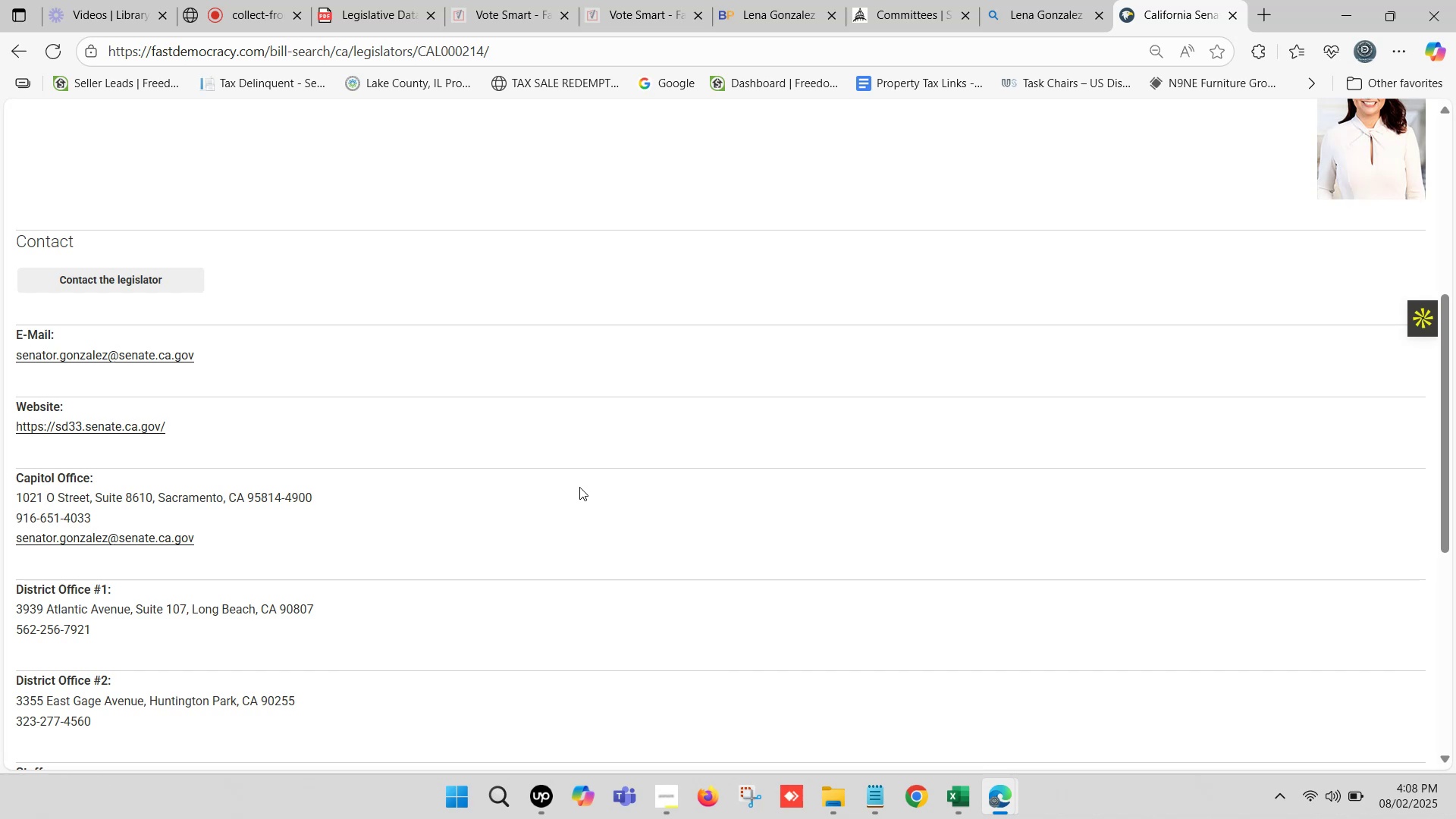 
left_click([881, 0])
 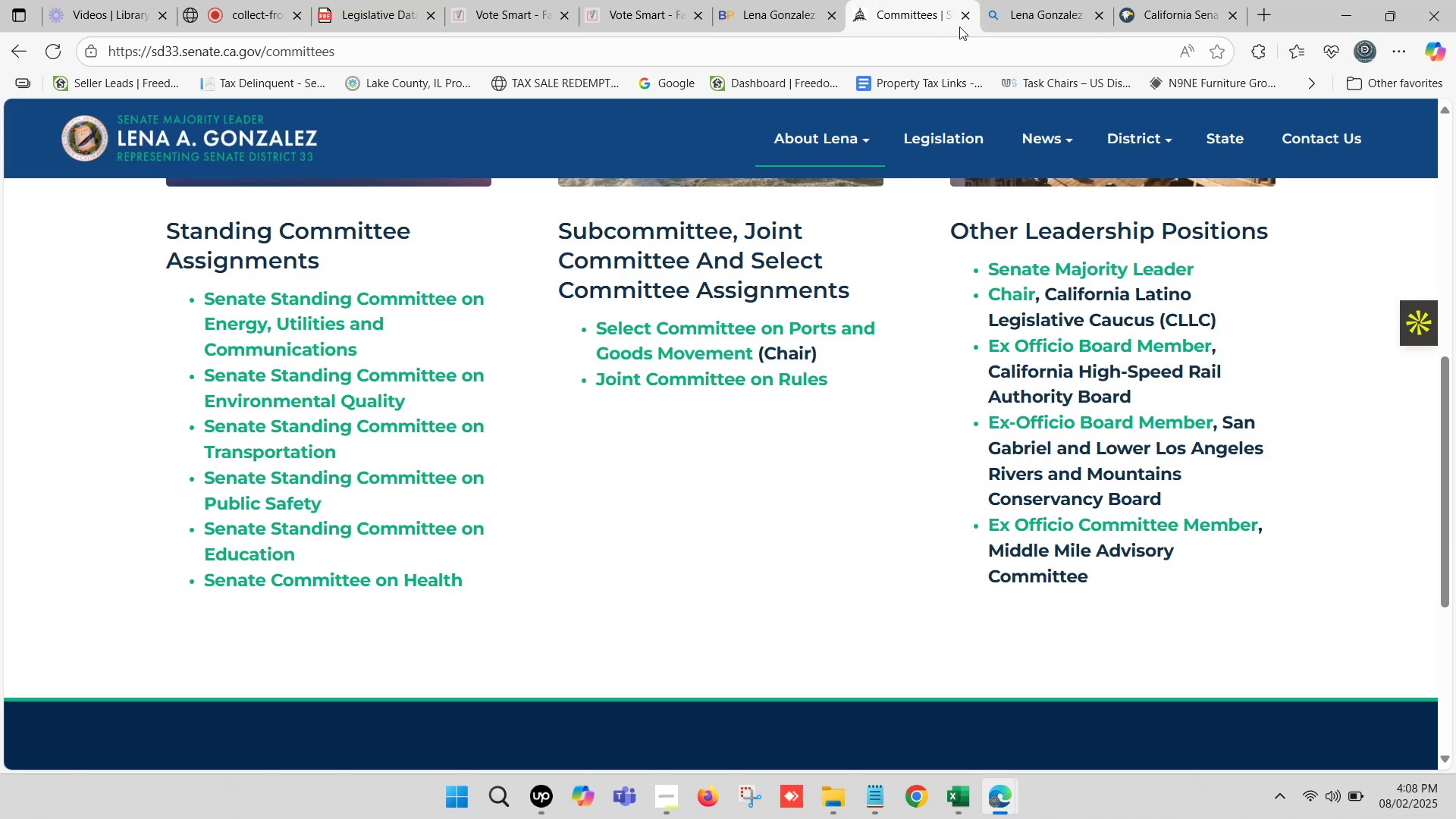 
left_click([964, 17])
 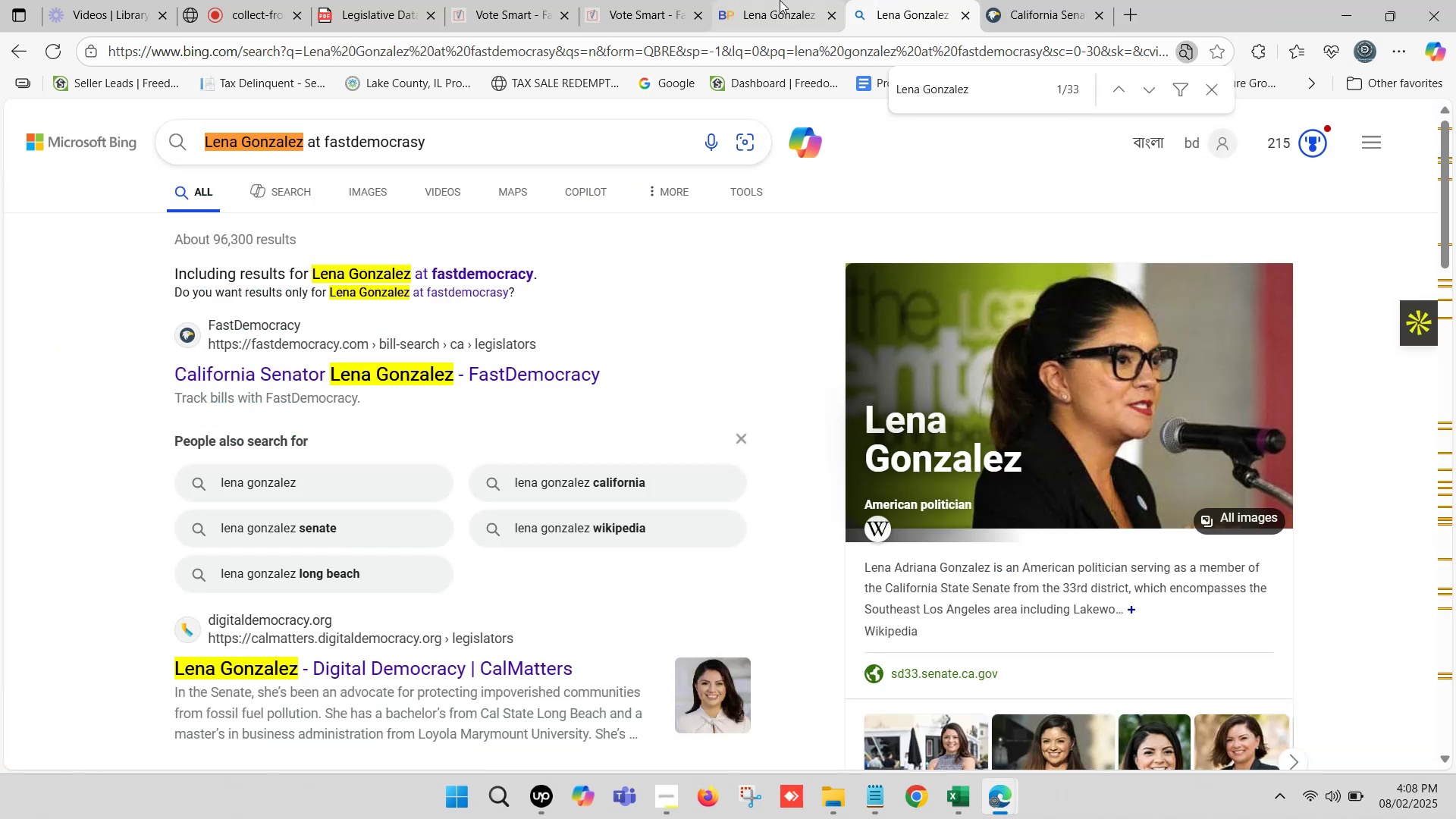 
left_click([777, 0])
 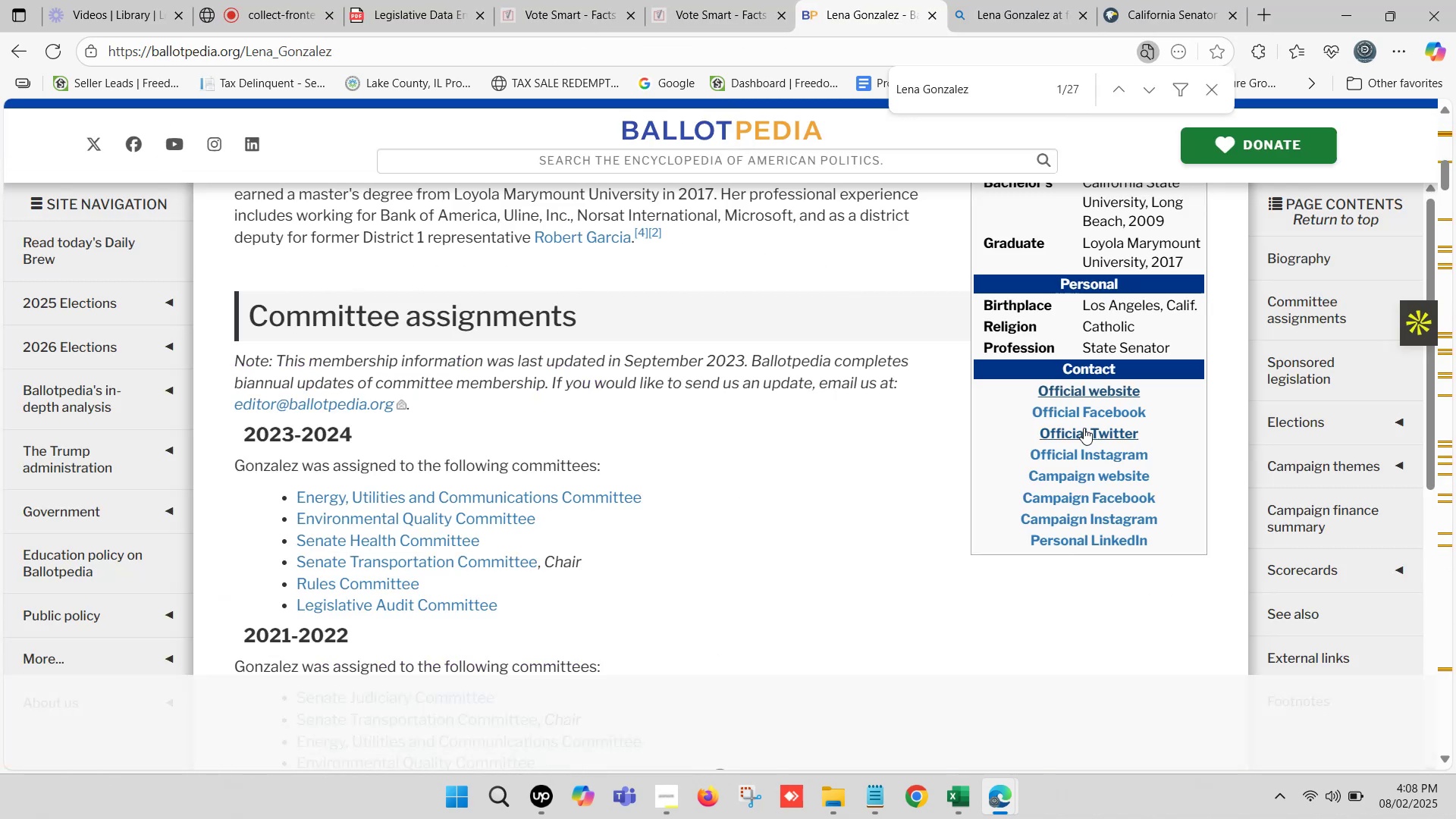 
hold_key(key=ControlLeft, duration=1.05)
left_click([1082, 474])
 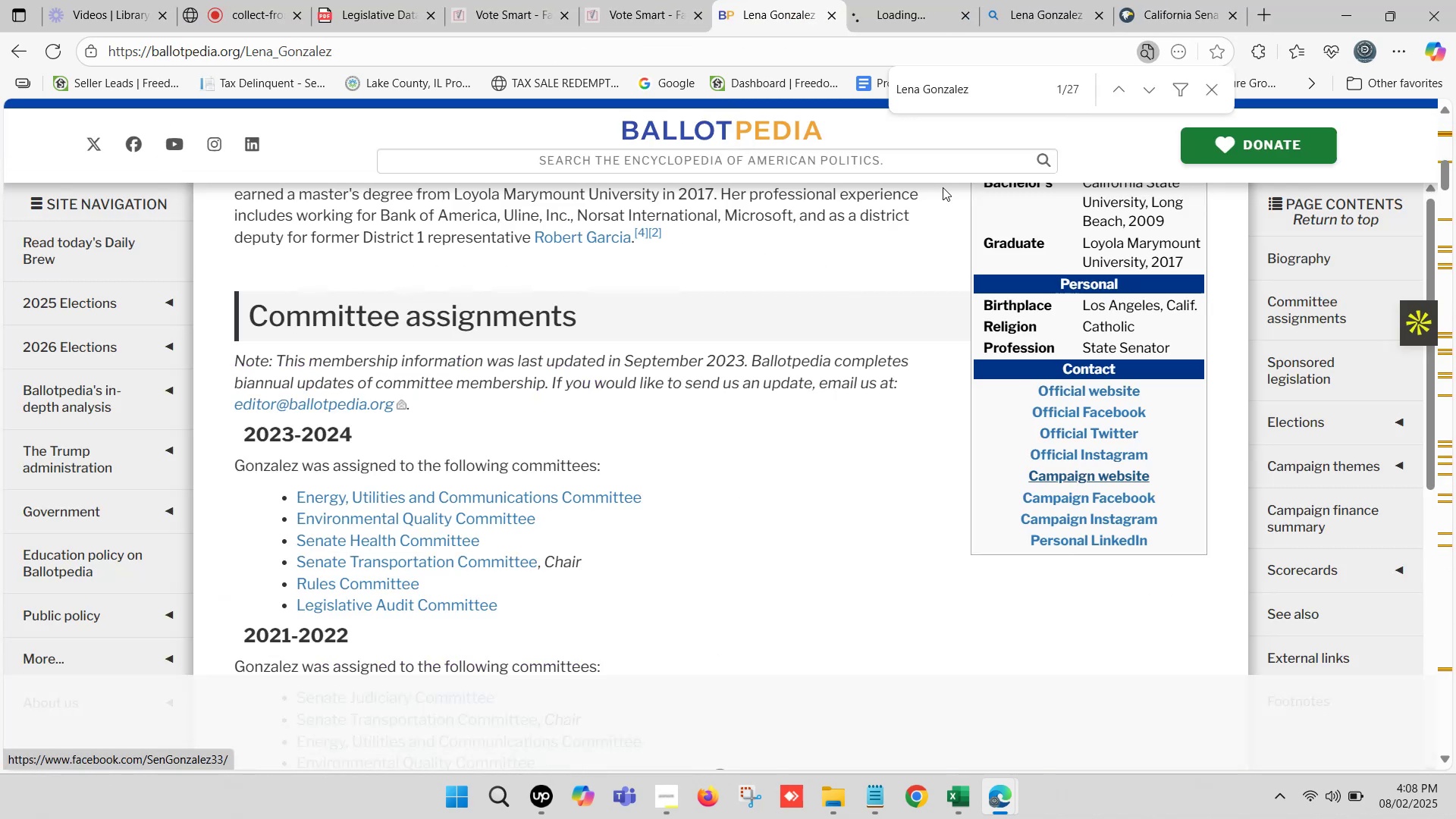 
left_click([888, 0])
 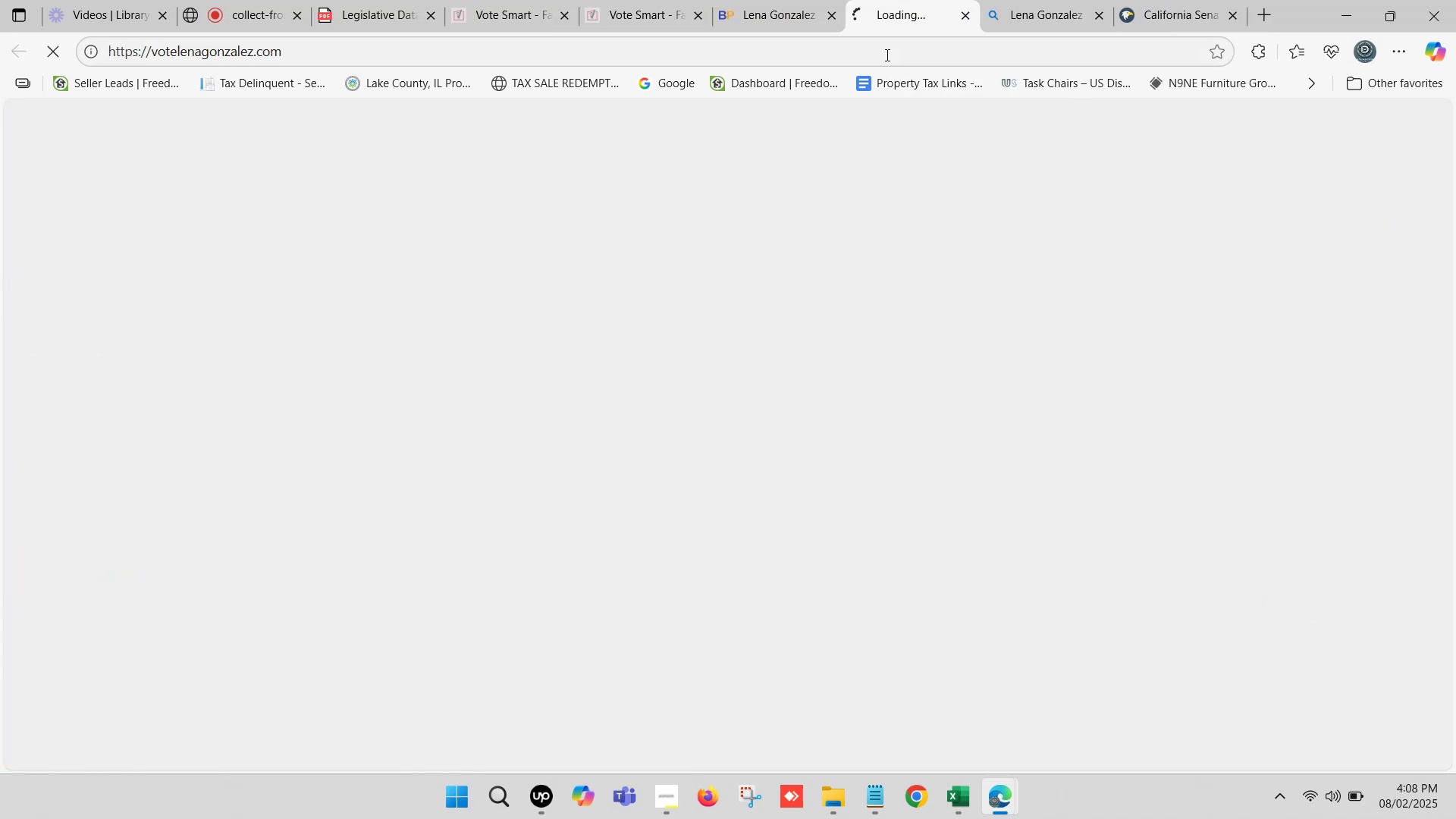 
left_click([886, 55])
 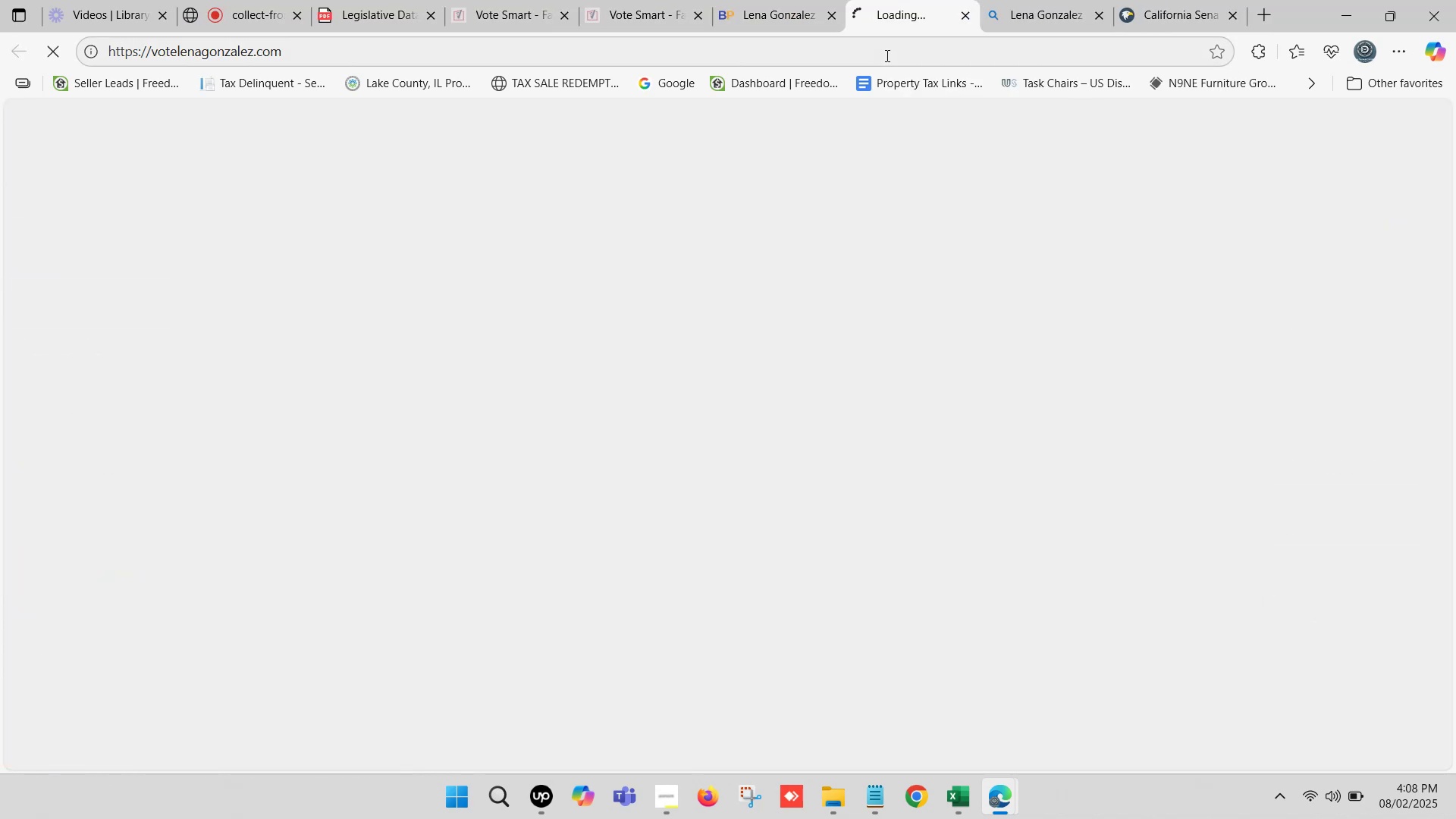 
key(Control+C)
 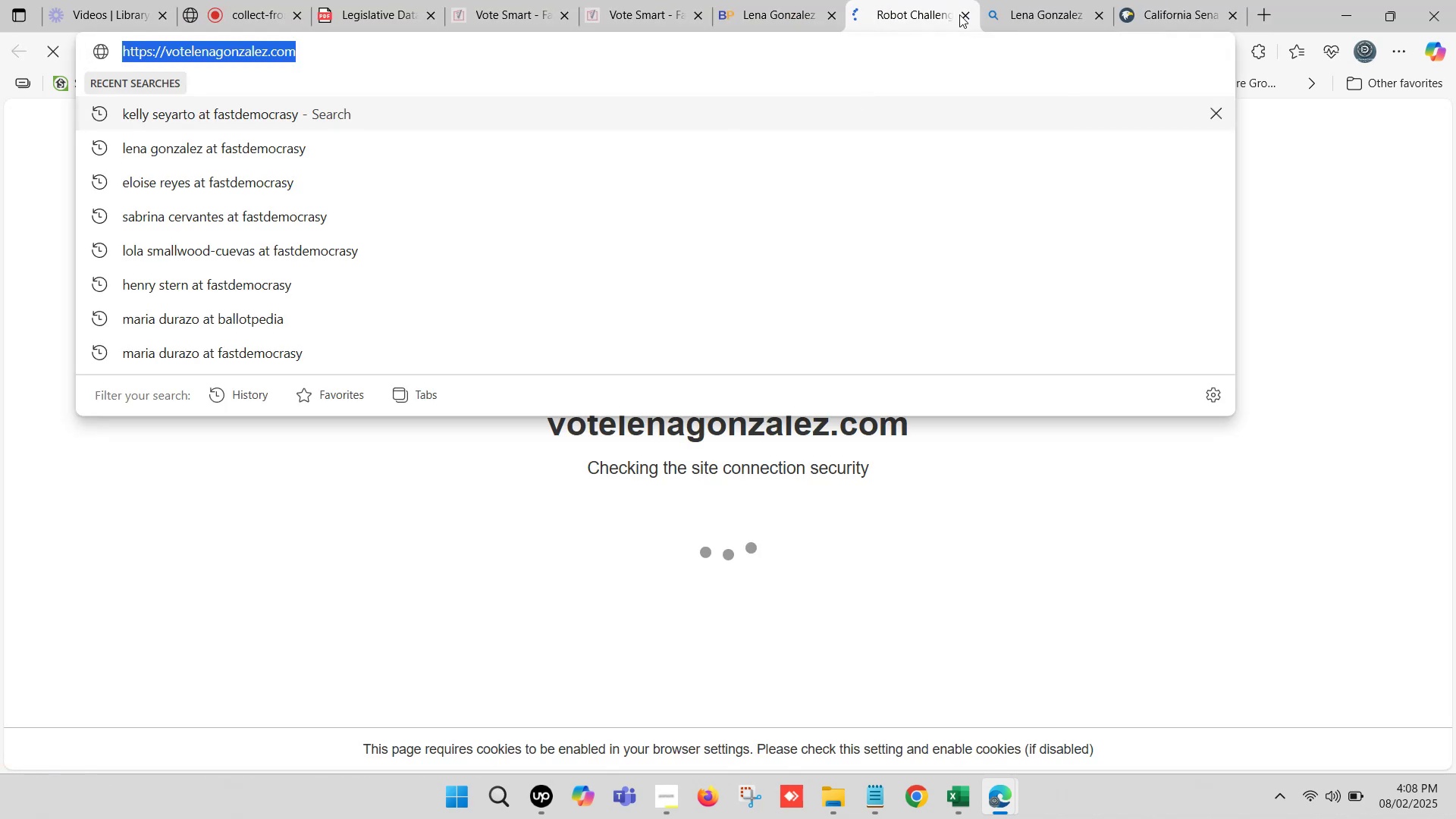 
left_click([962, 17])
 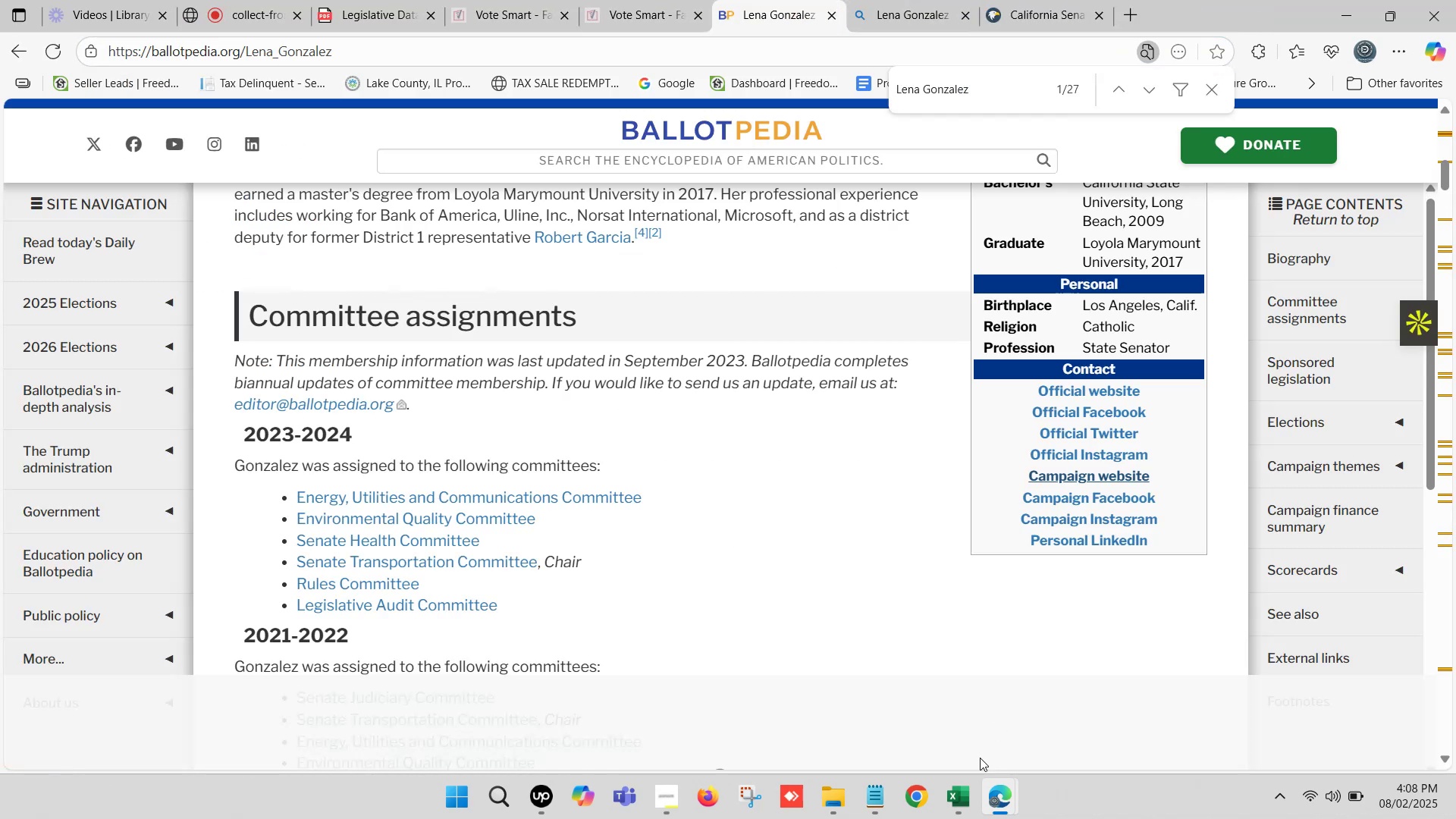 
left_click([966, 805])
 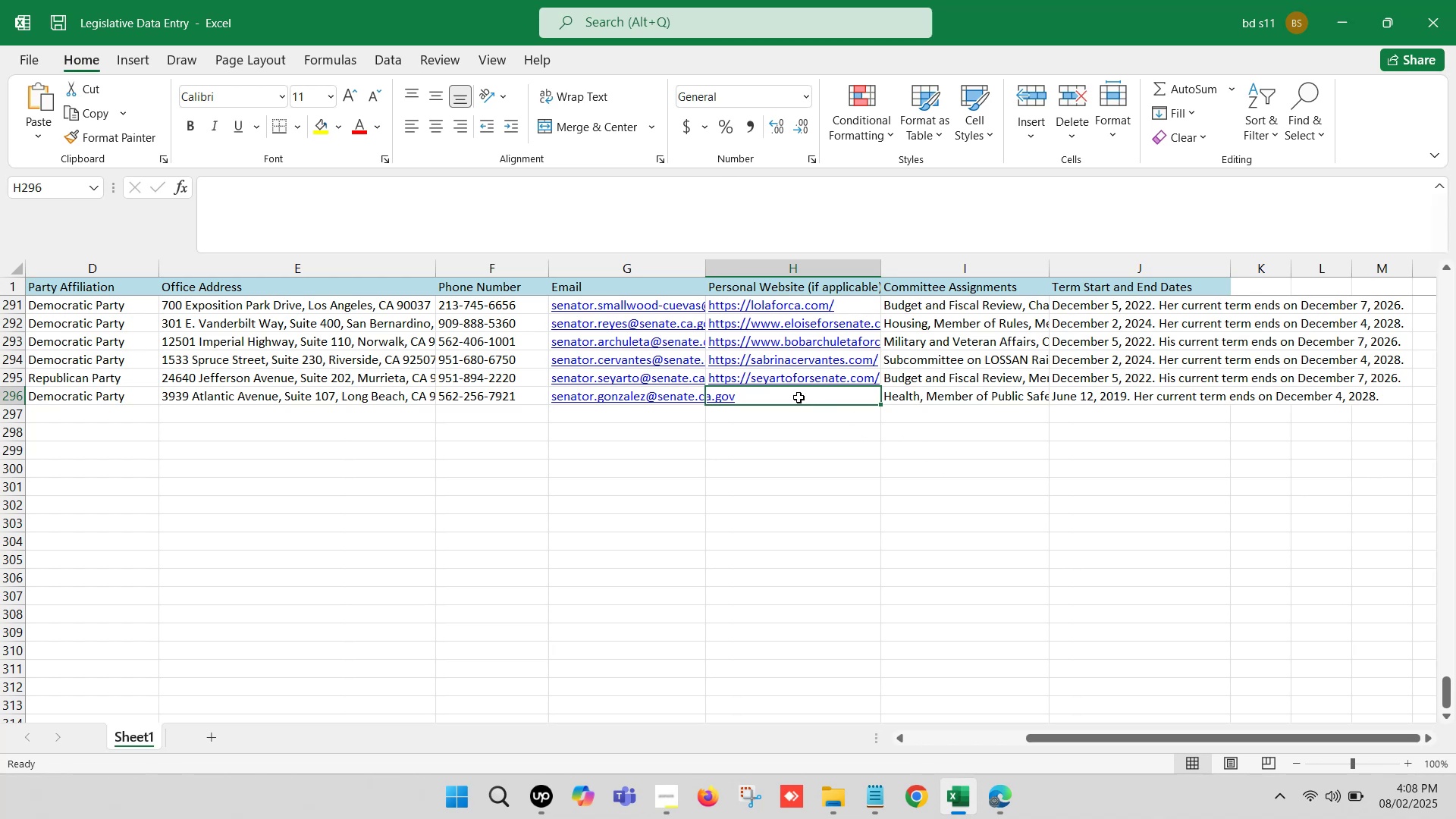 
double_click([798, 397])
 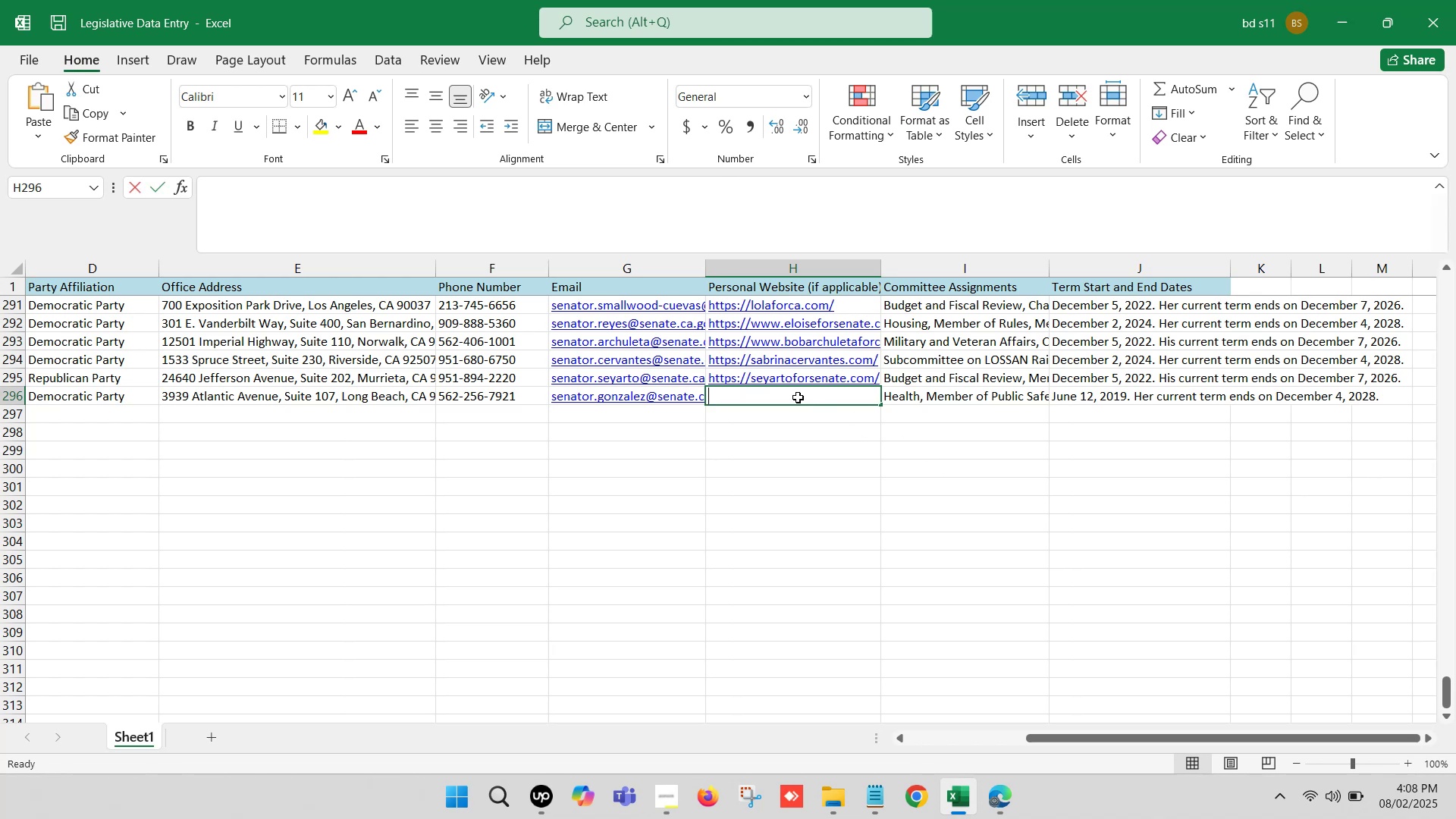 
key(Control+ControlLeft)
 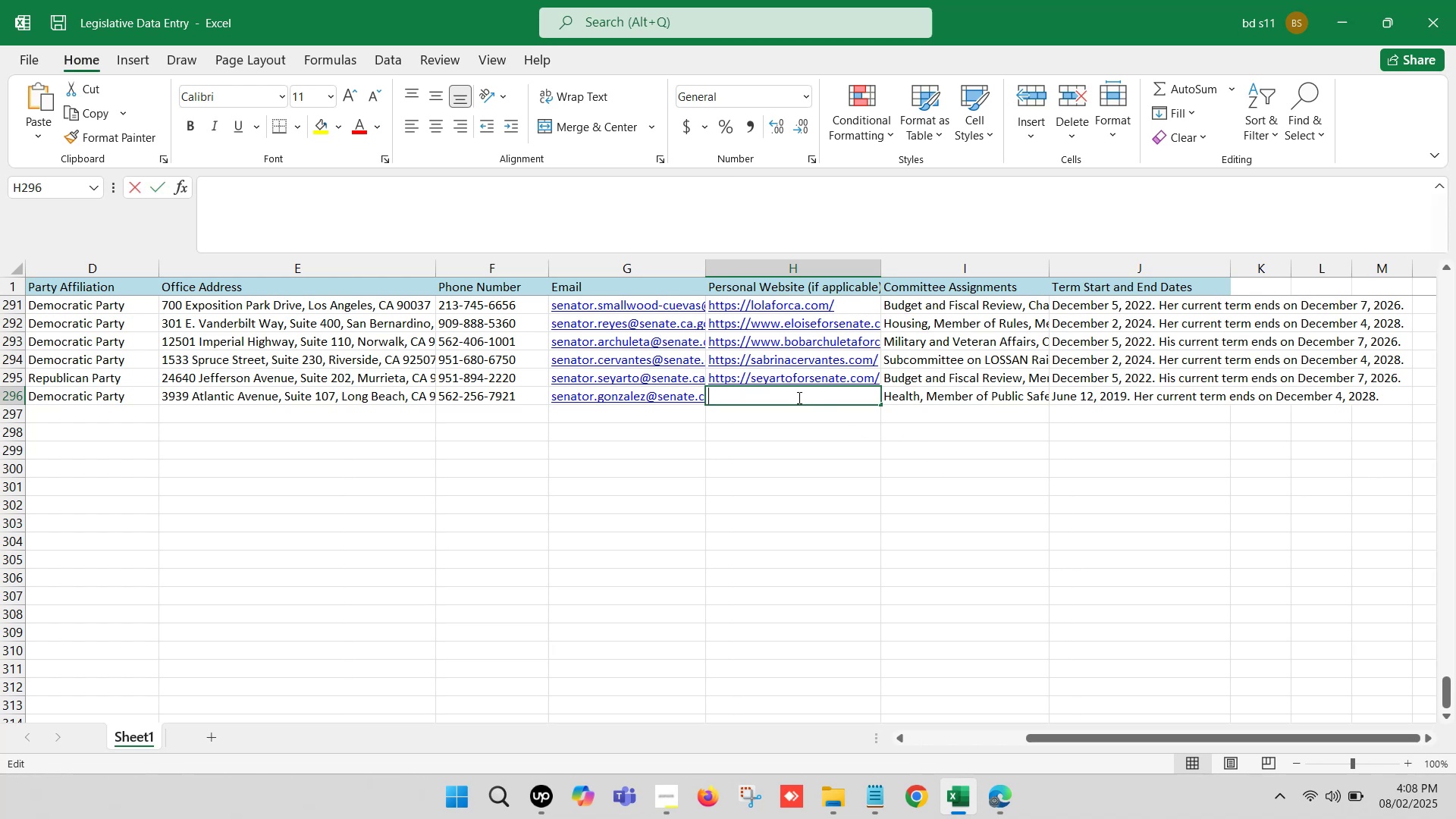 
key(Control+V)
 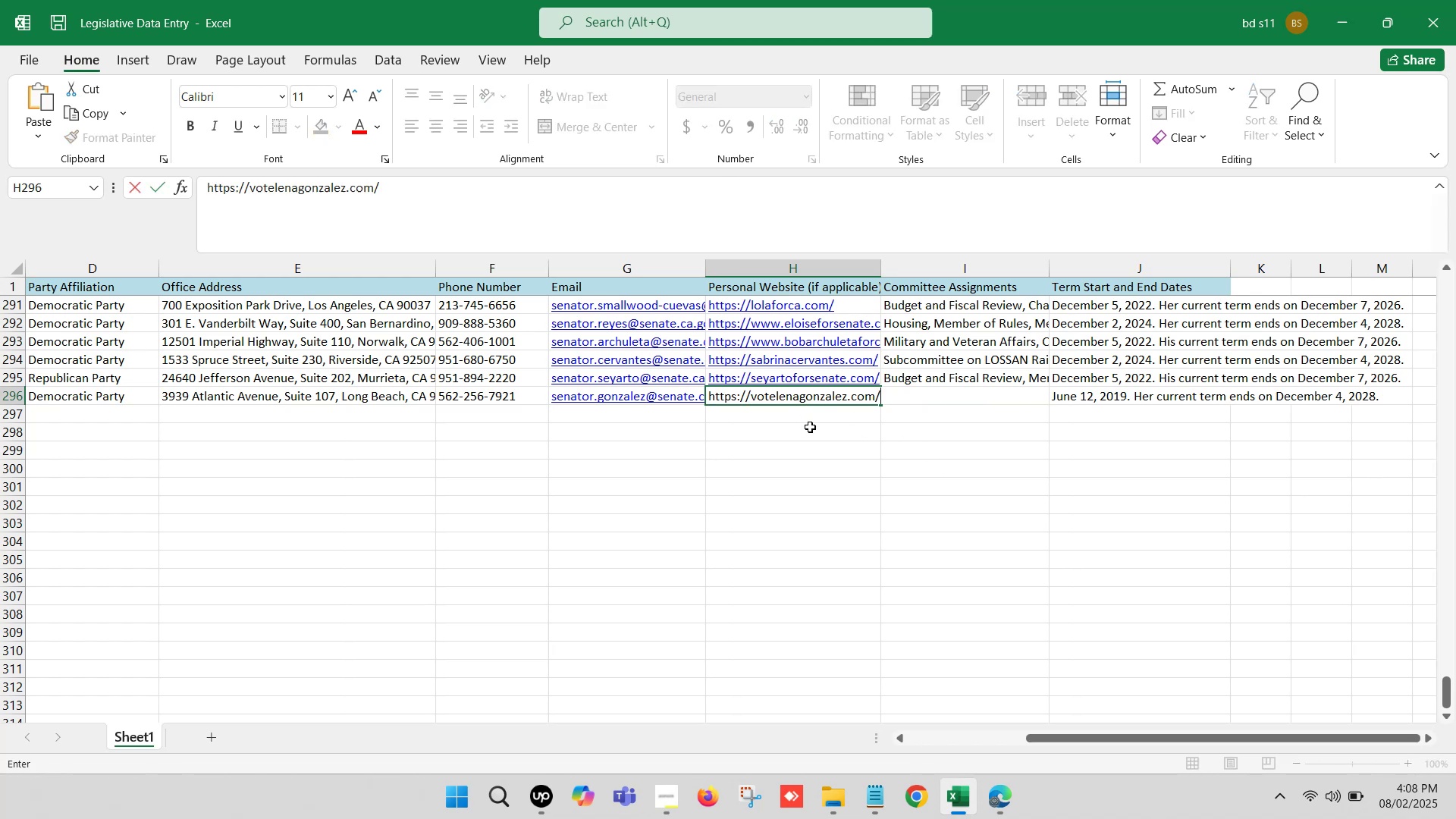 
triple_click([811, 428])
 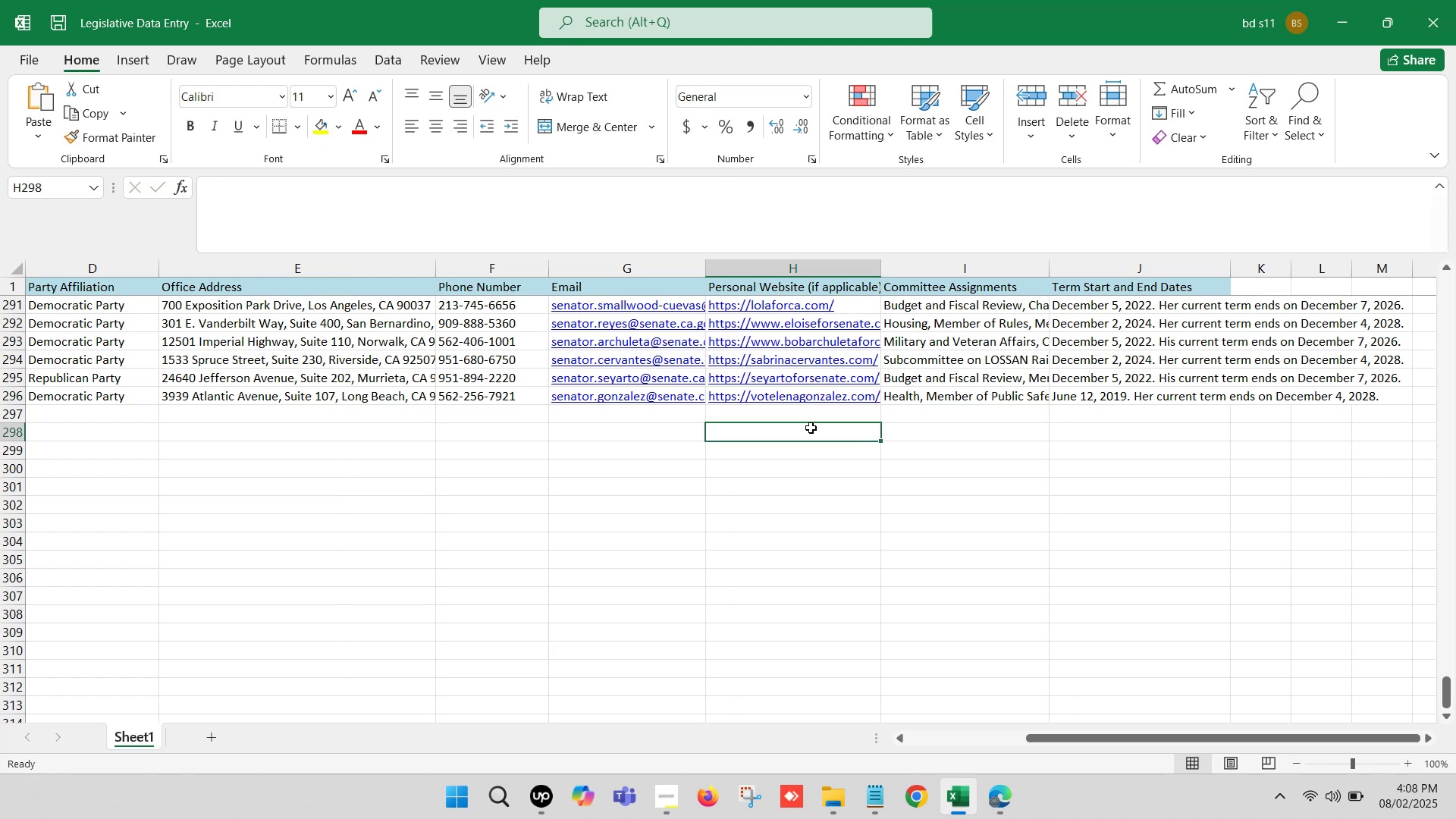 
key(Control+S)
 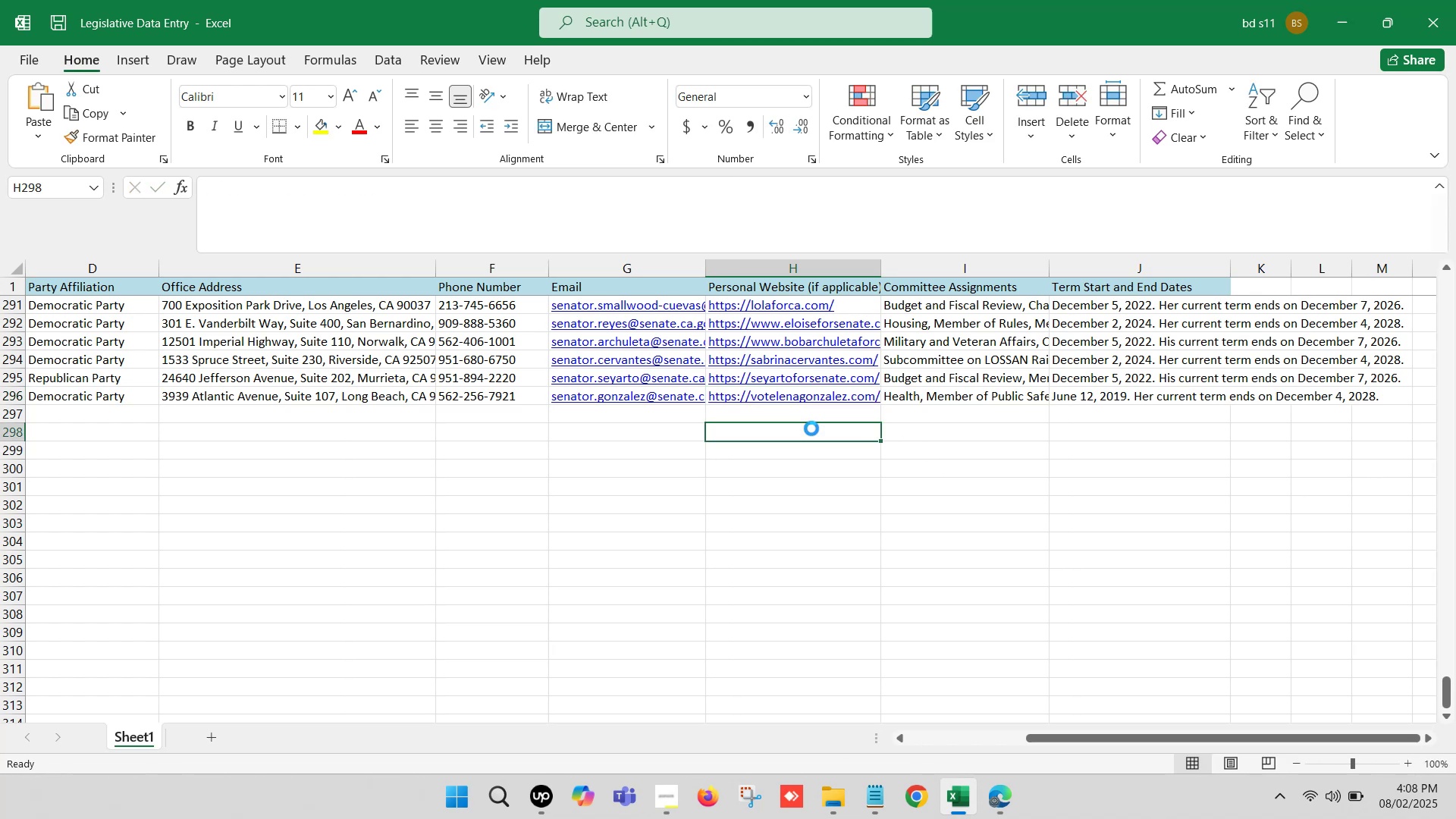 
key(Control+S)
 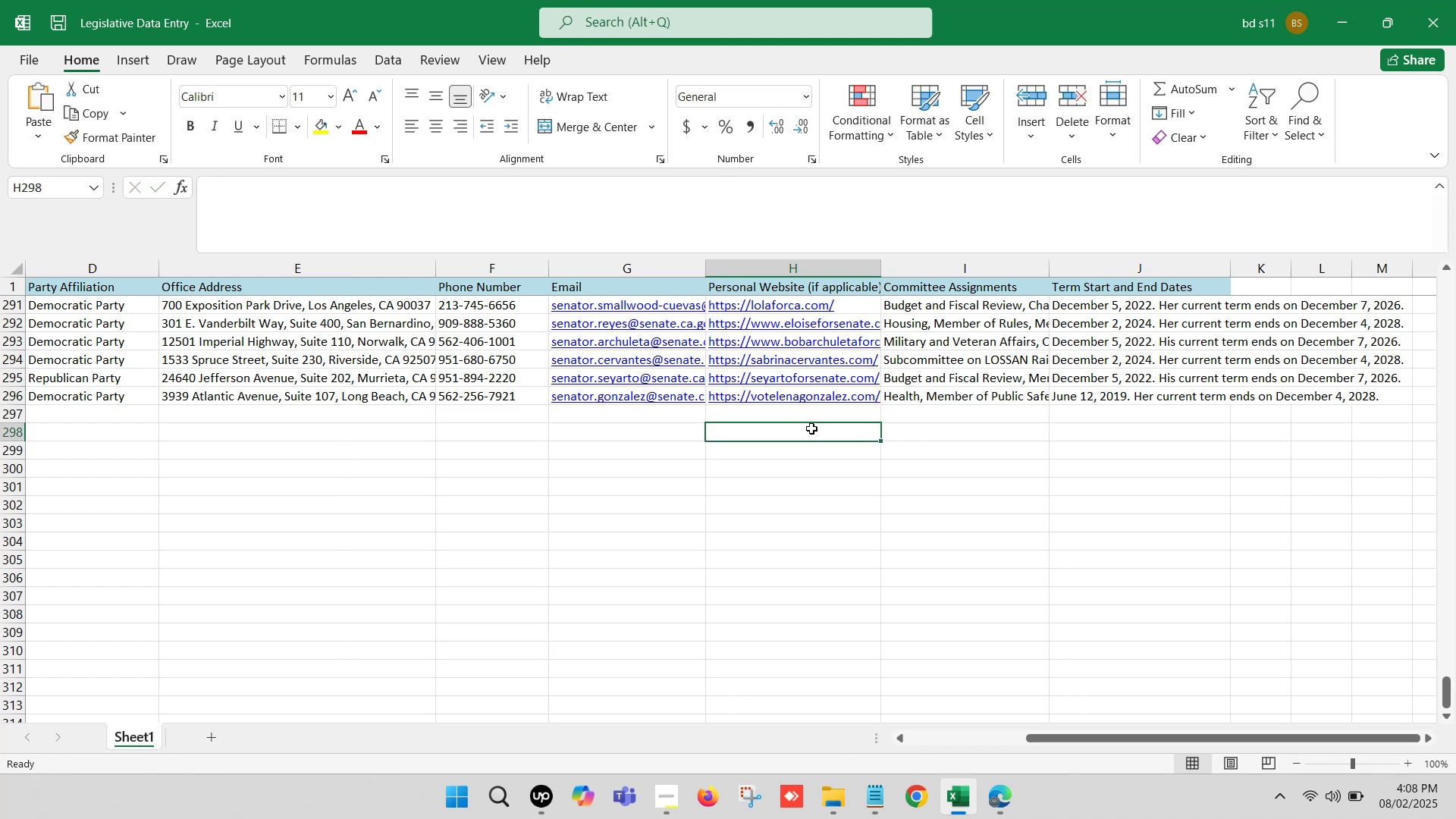 
hold_key(key=ArrowLeft, duration=1.23)
 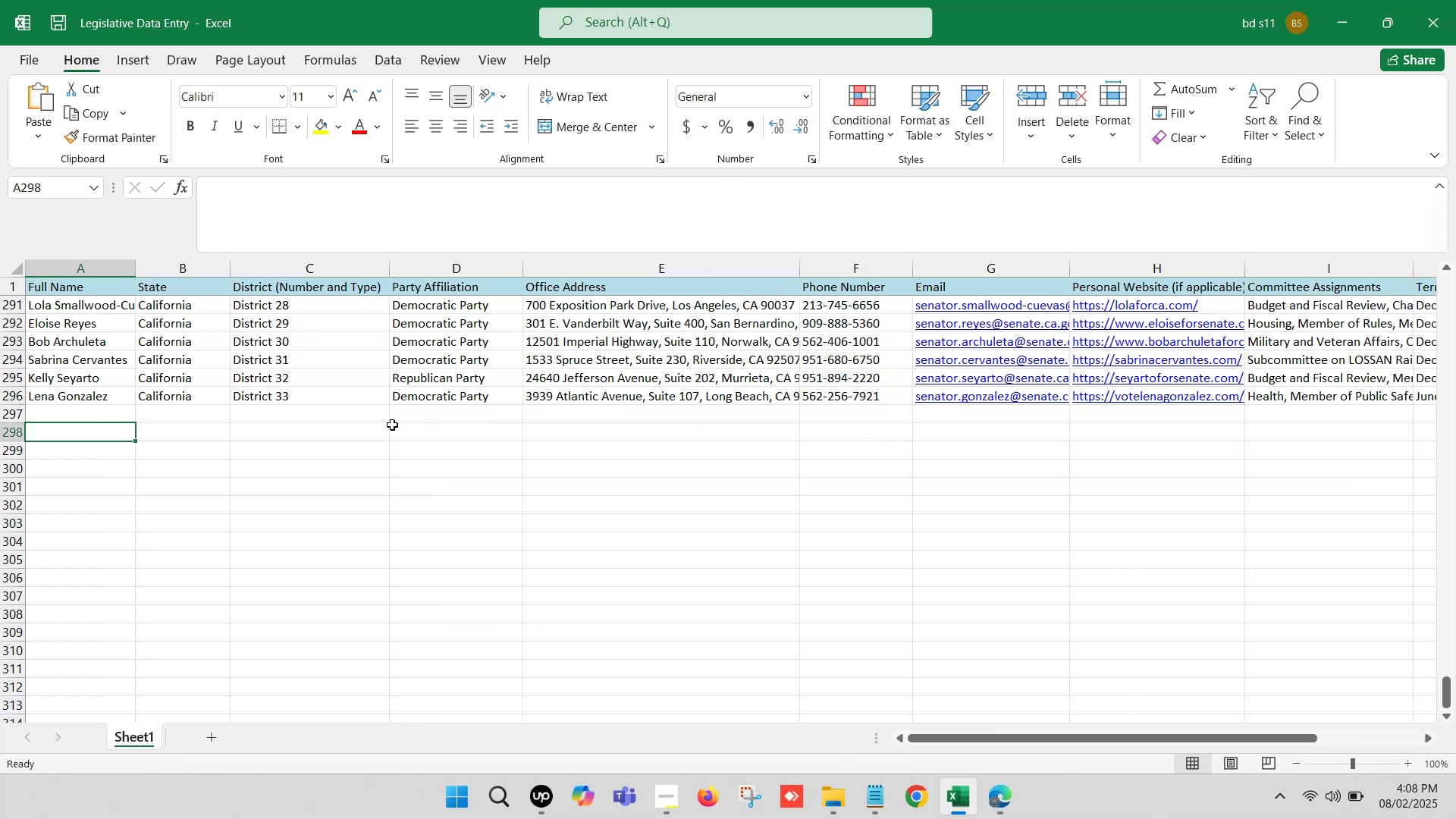 
left_click([272, 420])
 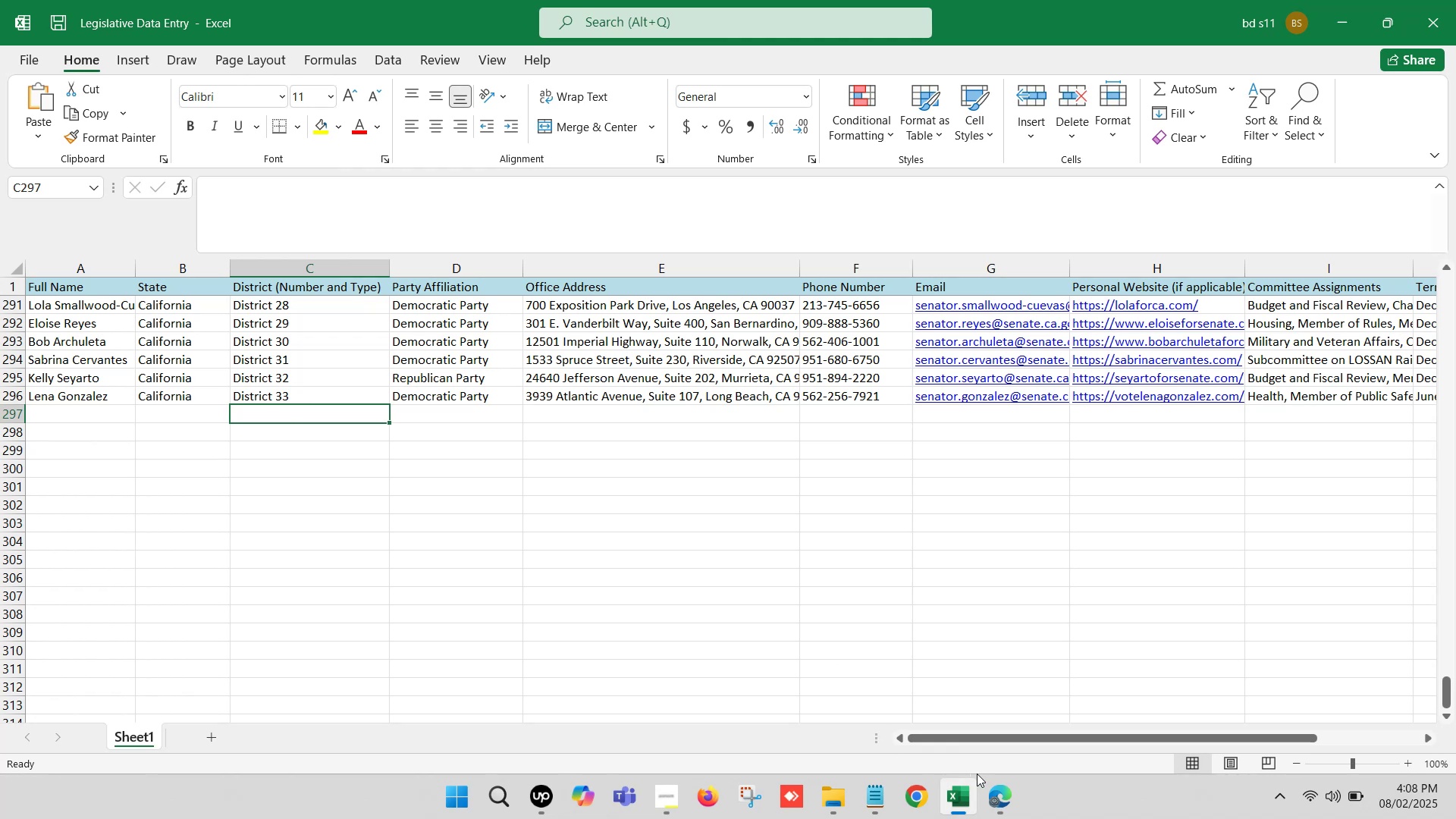 
left_click([998, 800])
 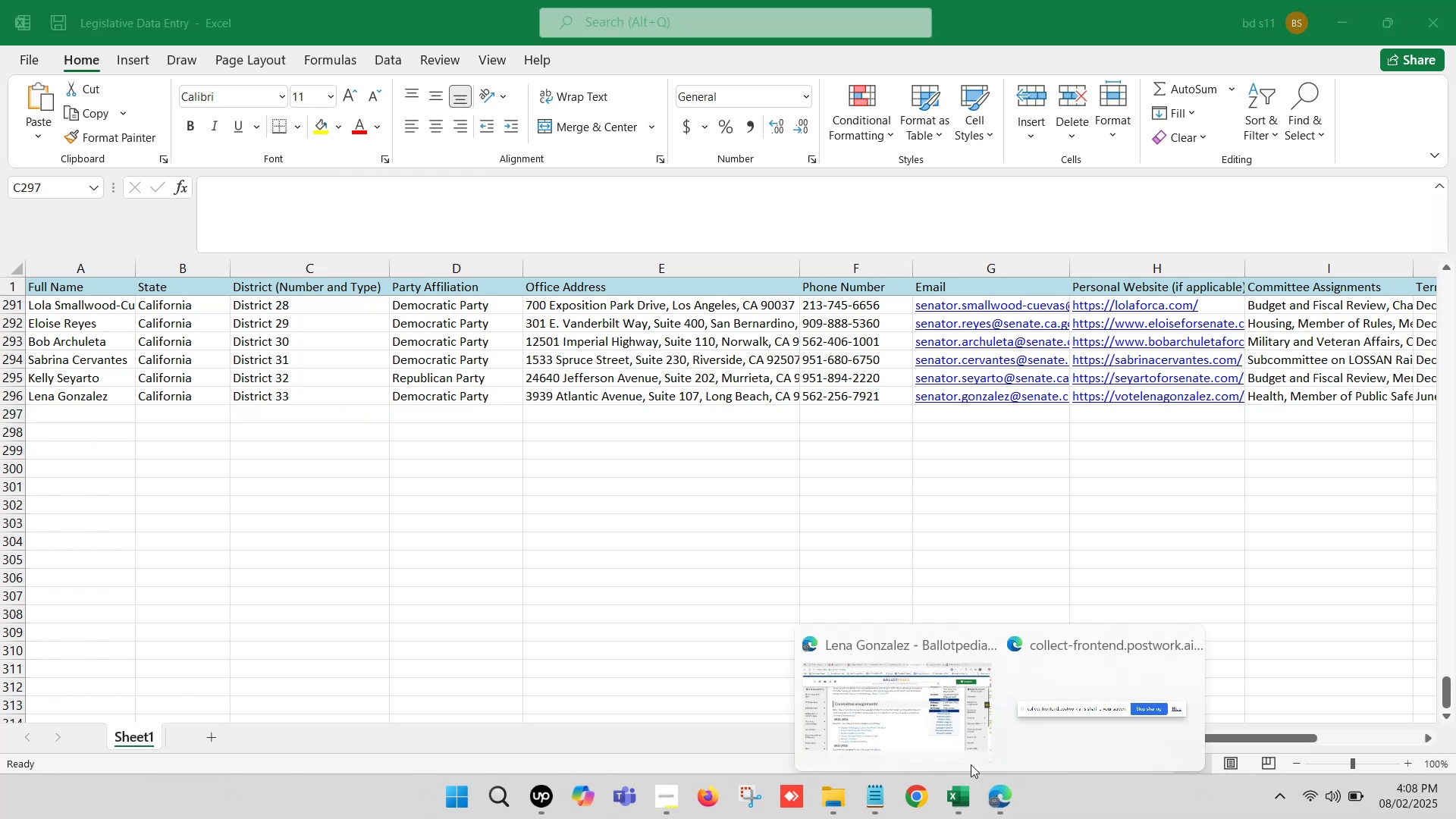 
left_click([880, 685])
 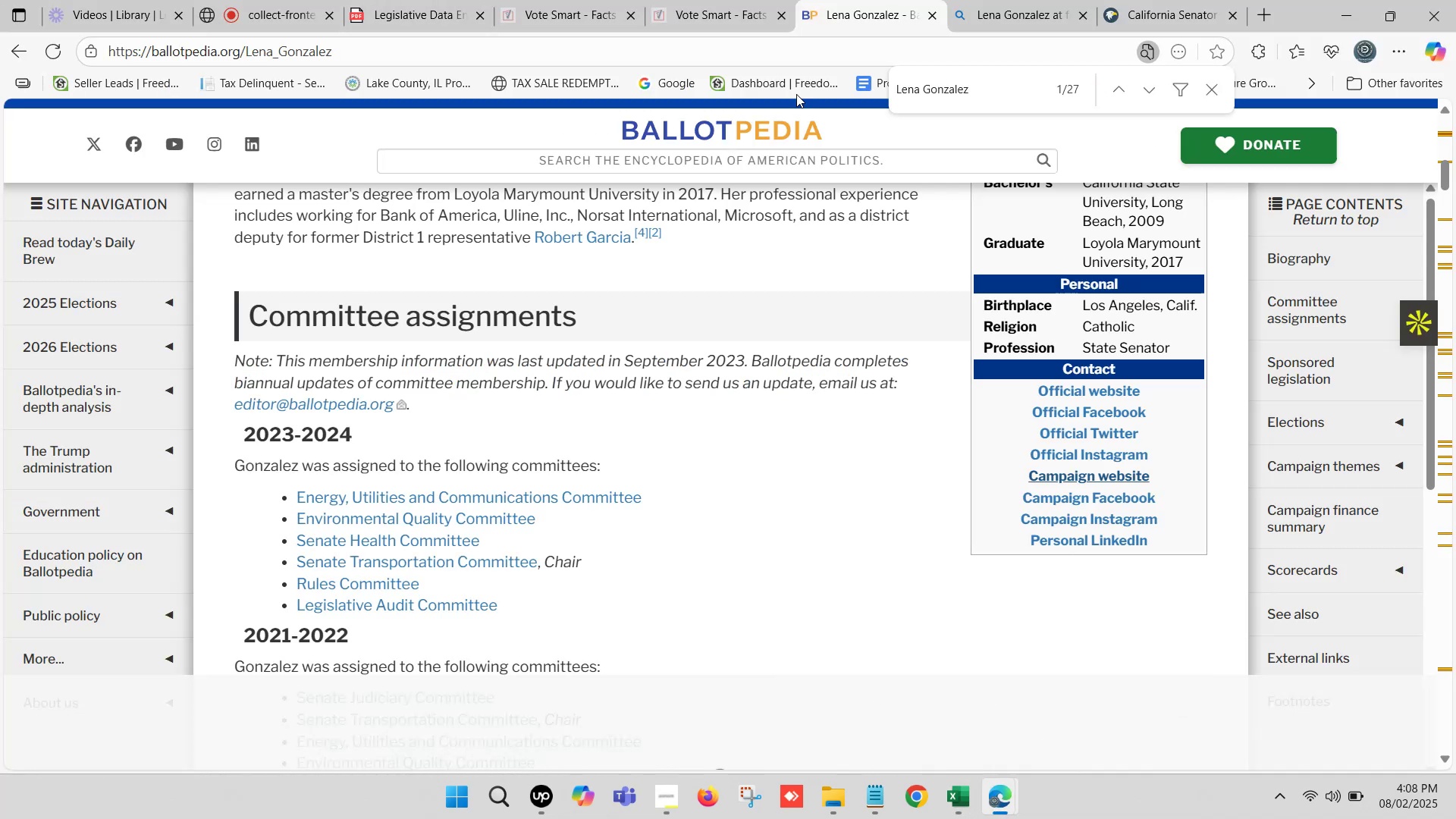 
left_click([731, 0])
 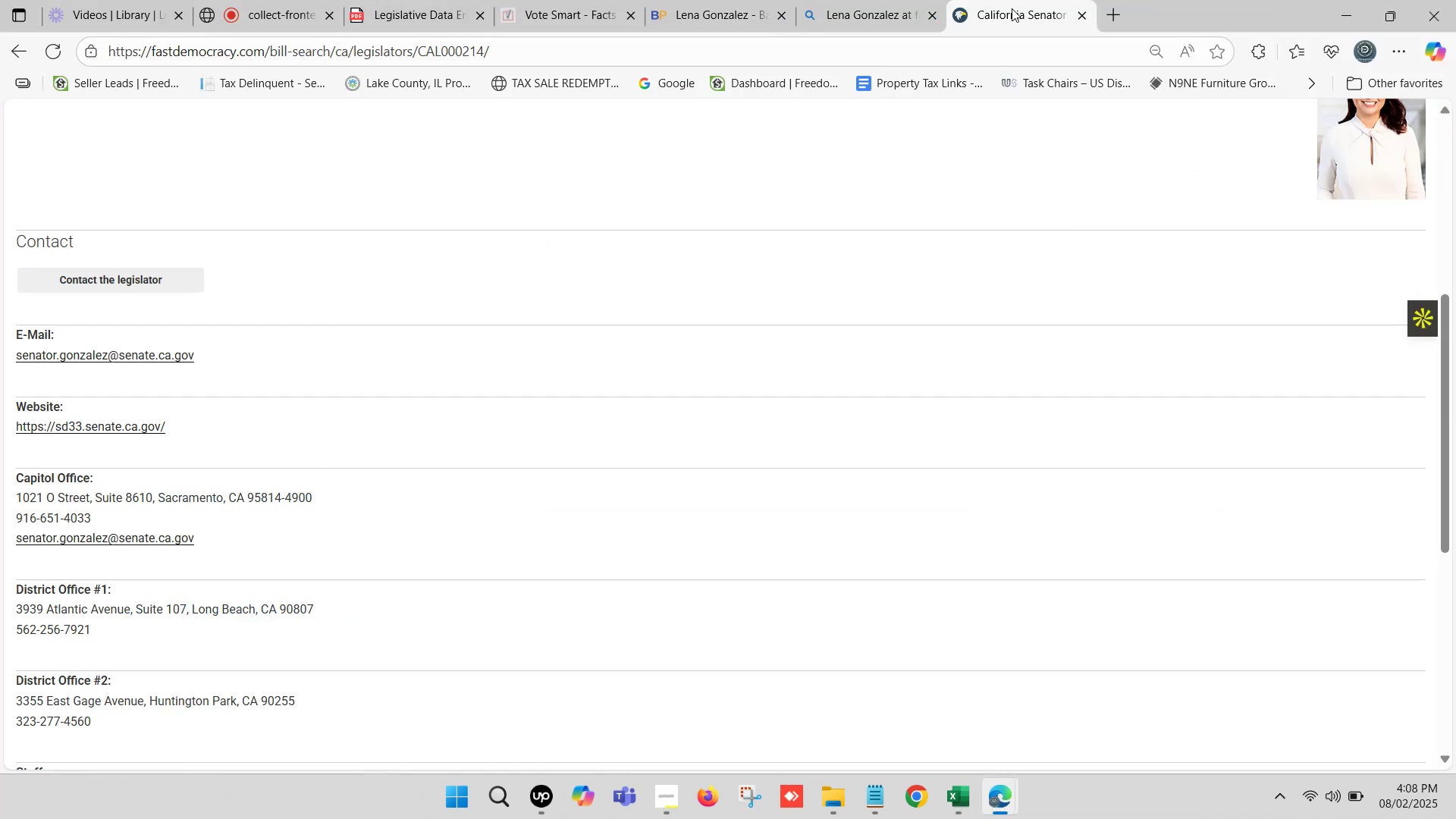 
left_click([1083, 14])
 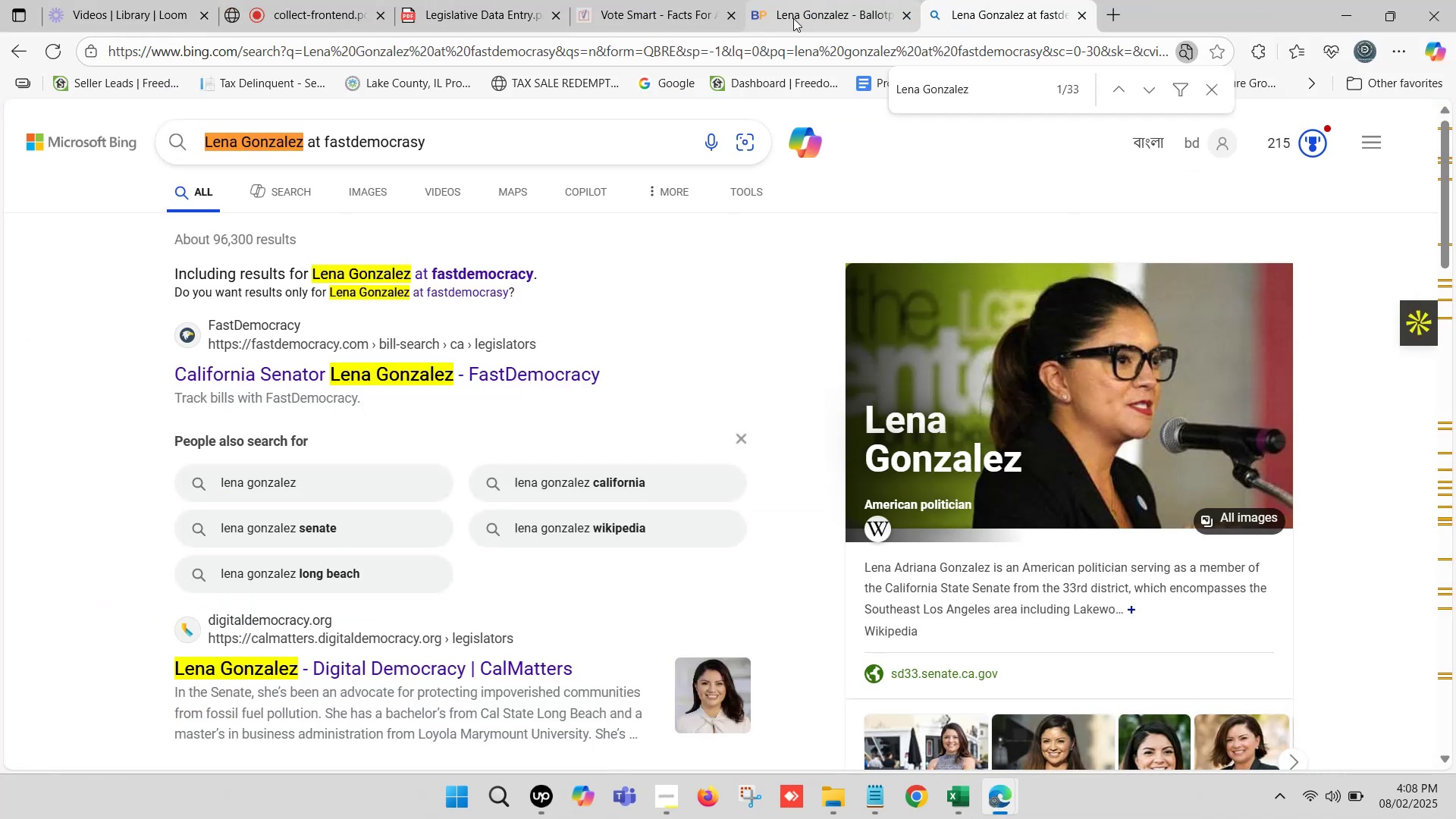 
left_click([670, 0])
 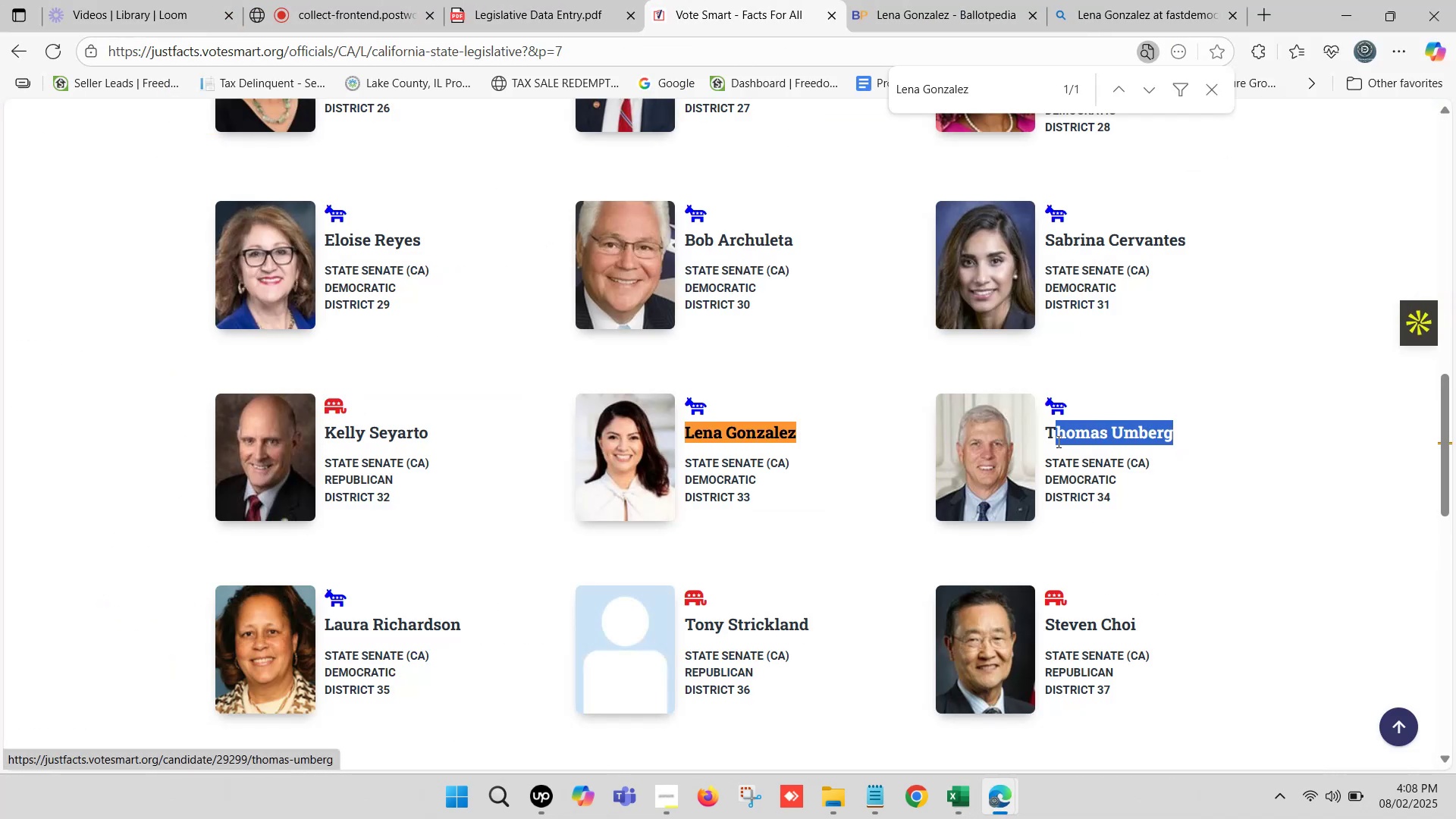 
key(Control+C)
 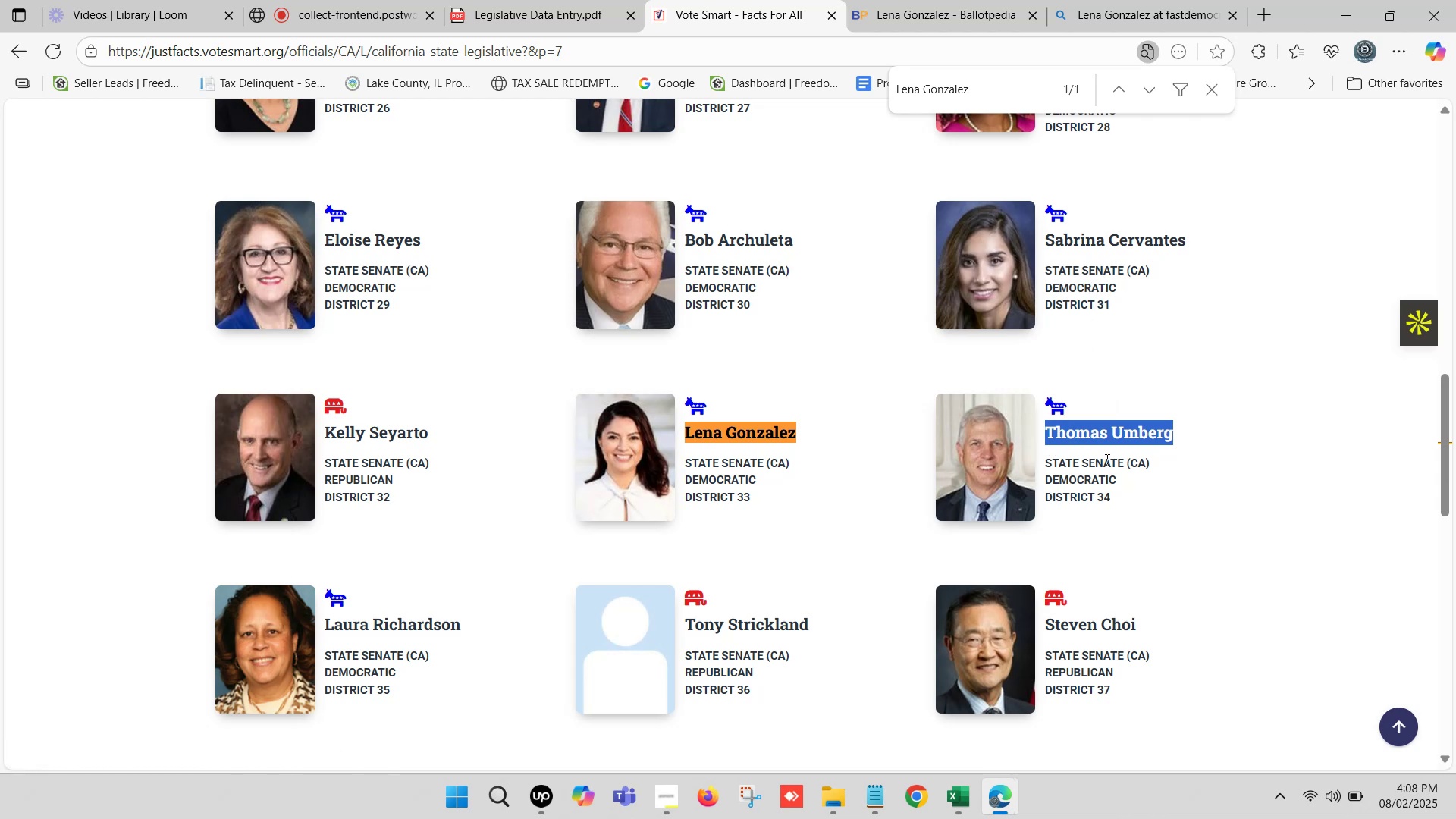 
key(Control+F)
 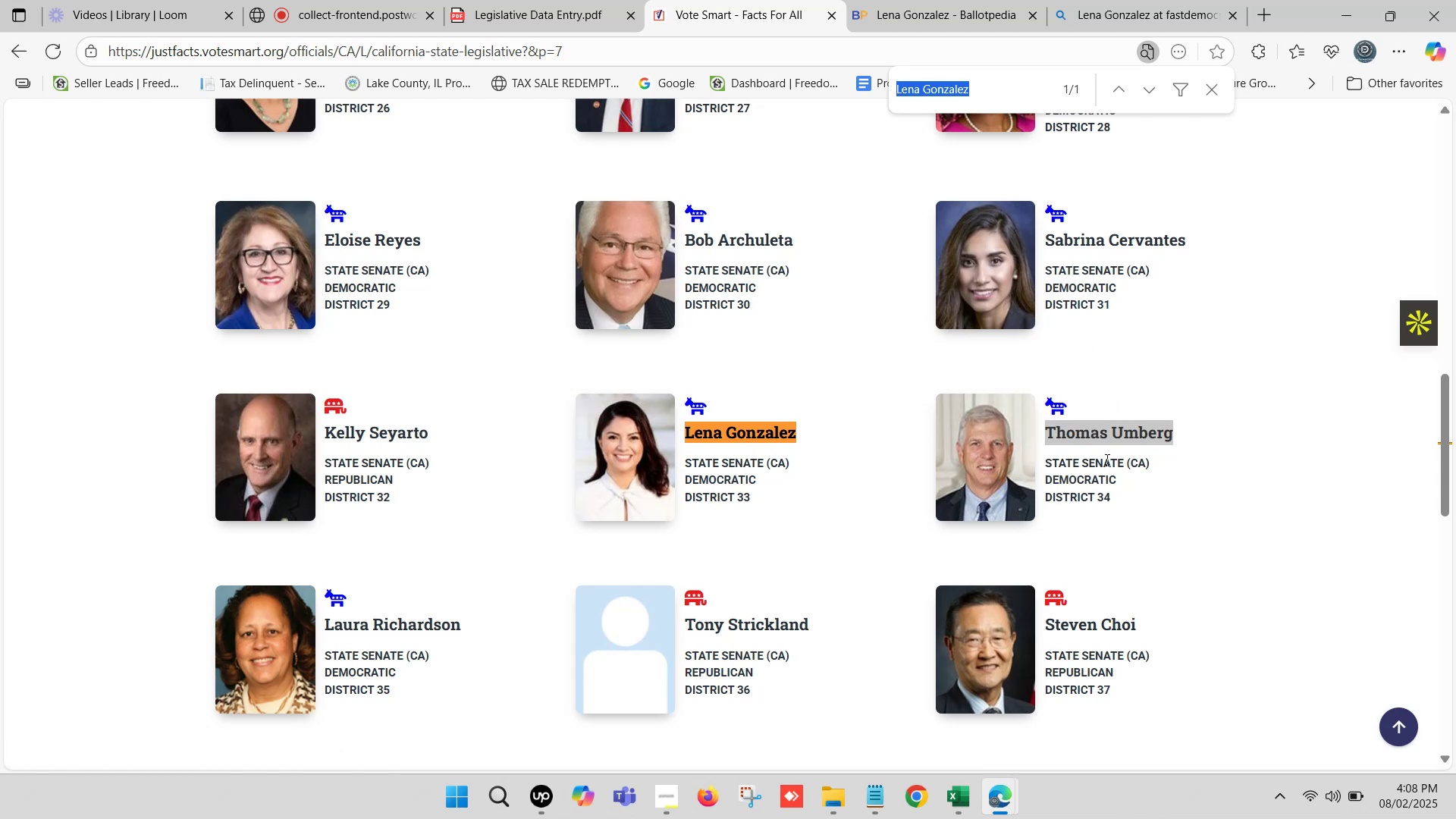 
key(Control+V)
 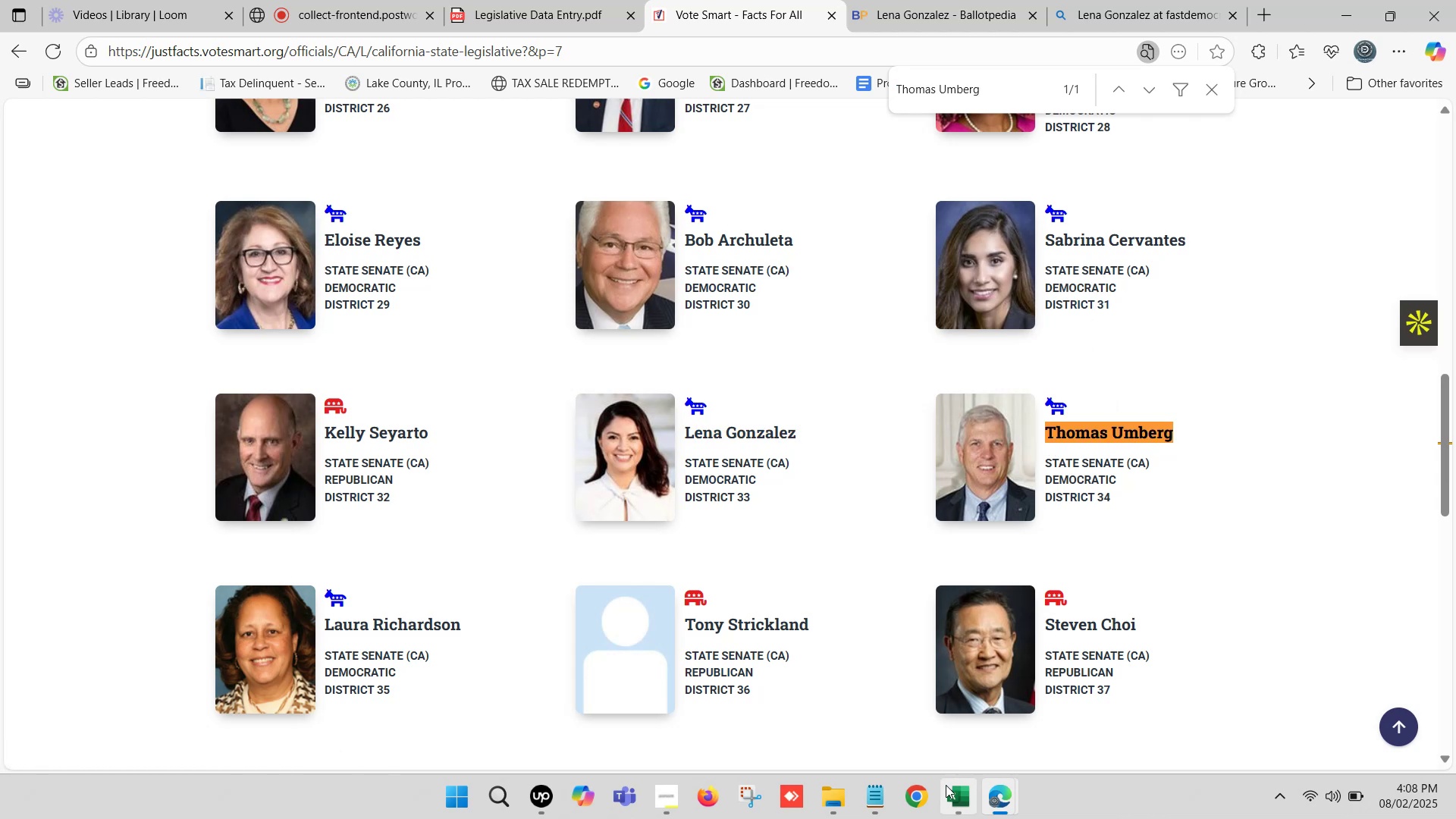 
left_click([964, 803])
 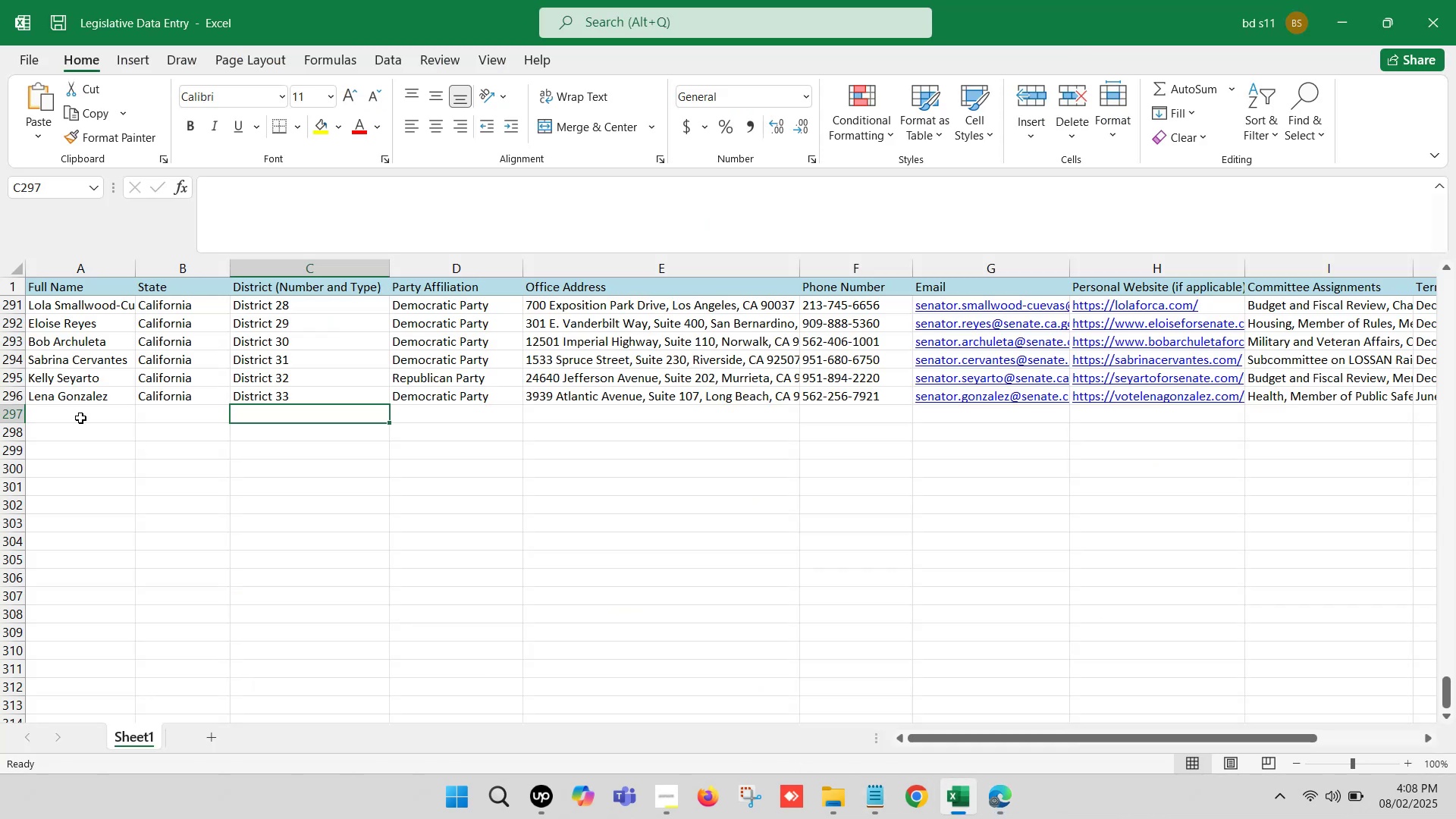 
double_click([79, 416])
 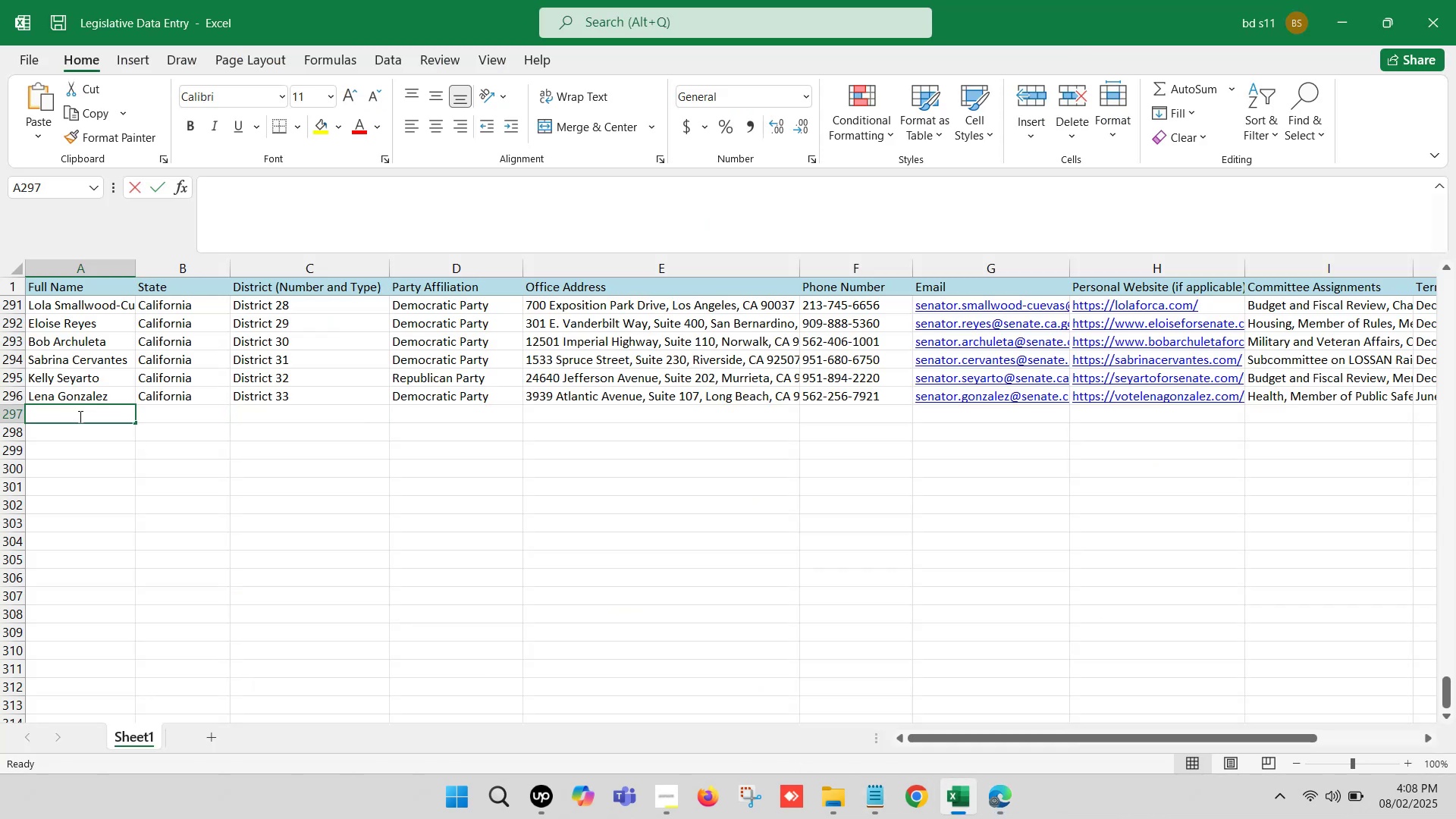 
key(Control+V)
 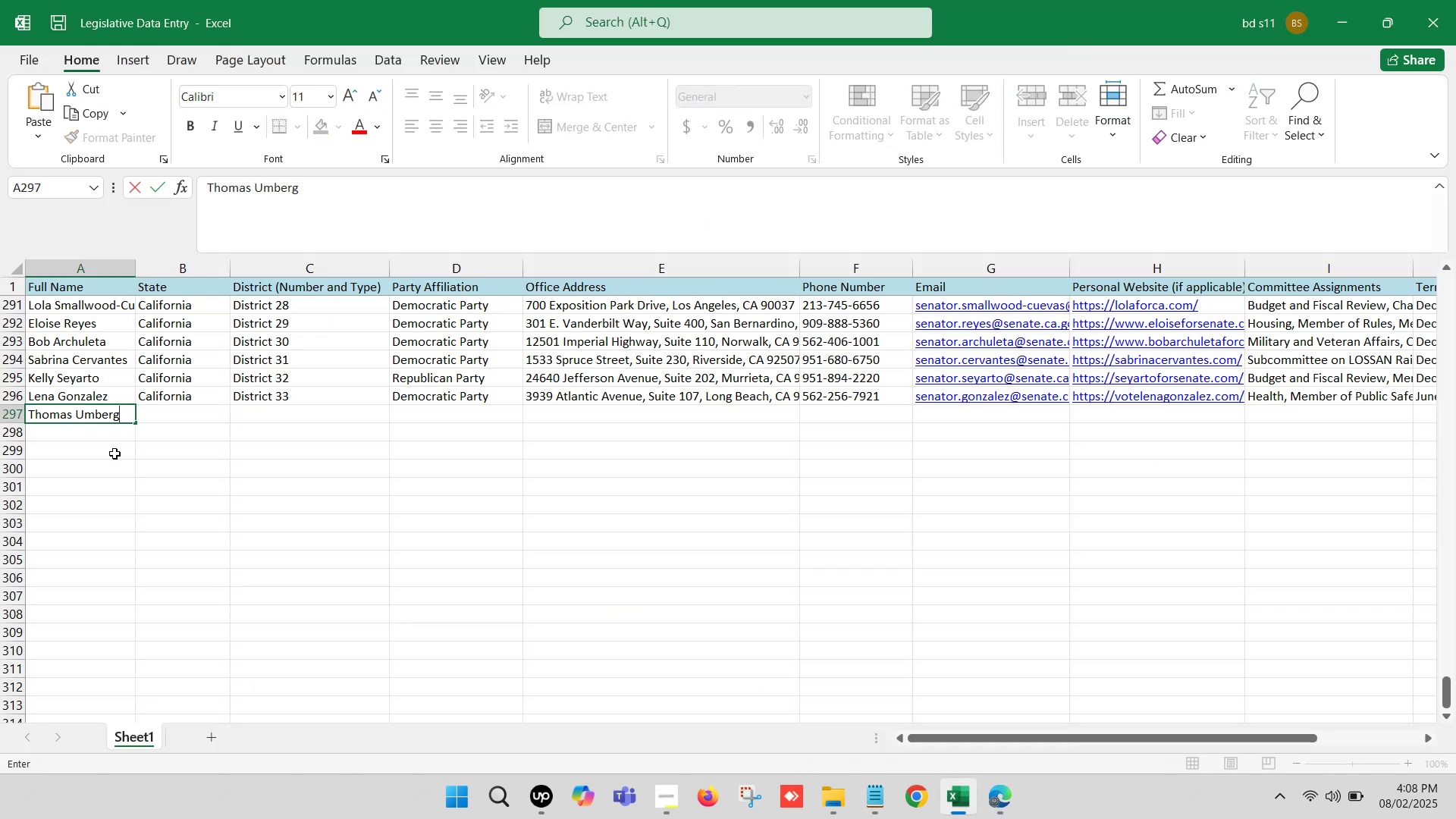 
left_click([115, 453])
 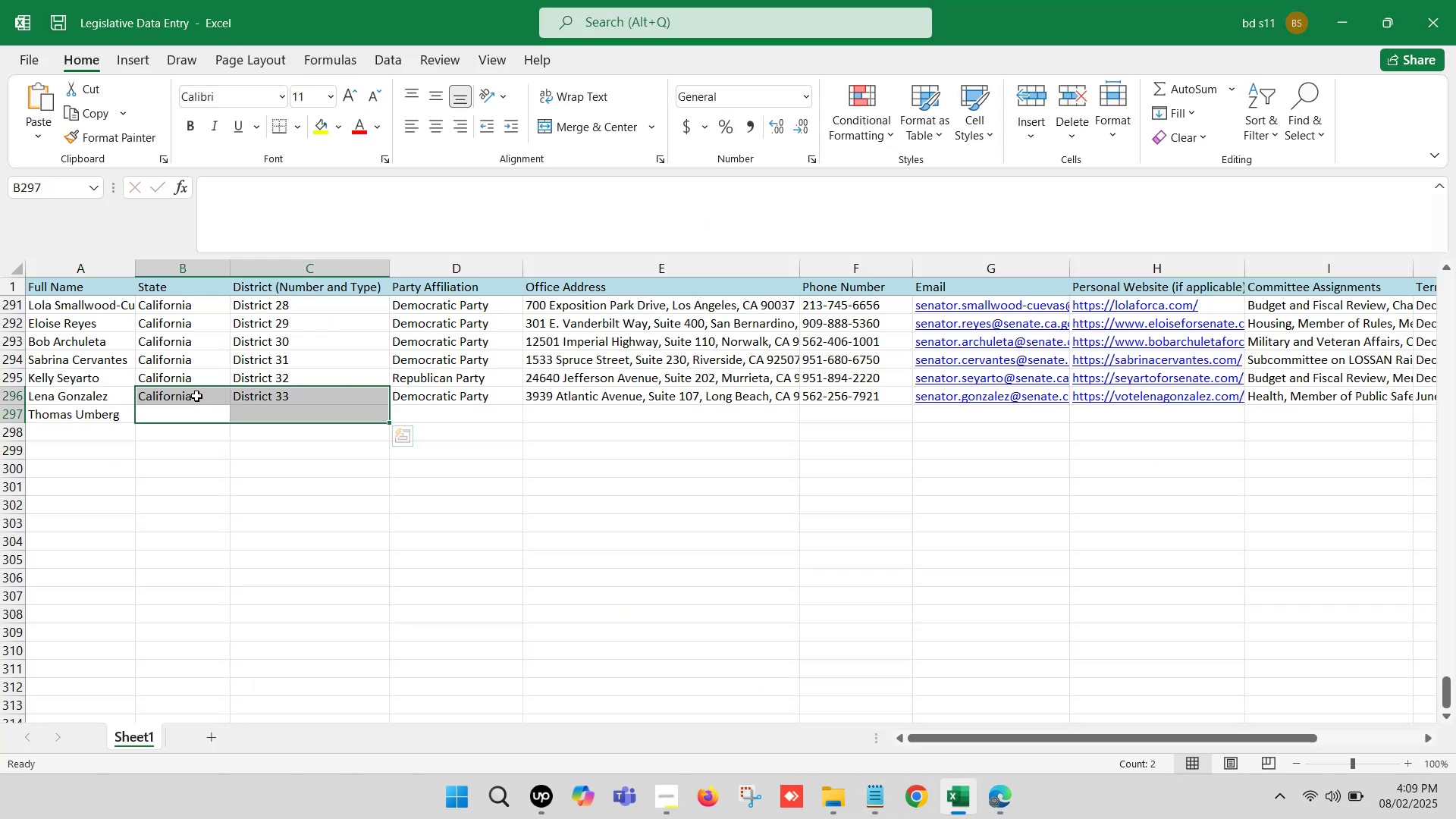 
key(Control+ControlLeft)
 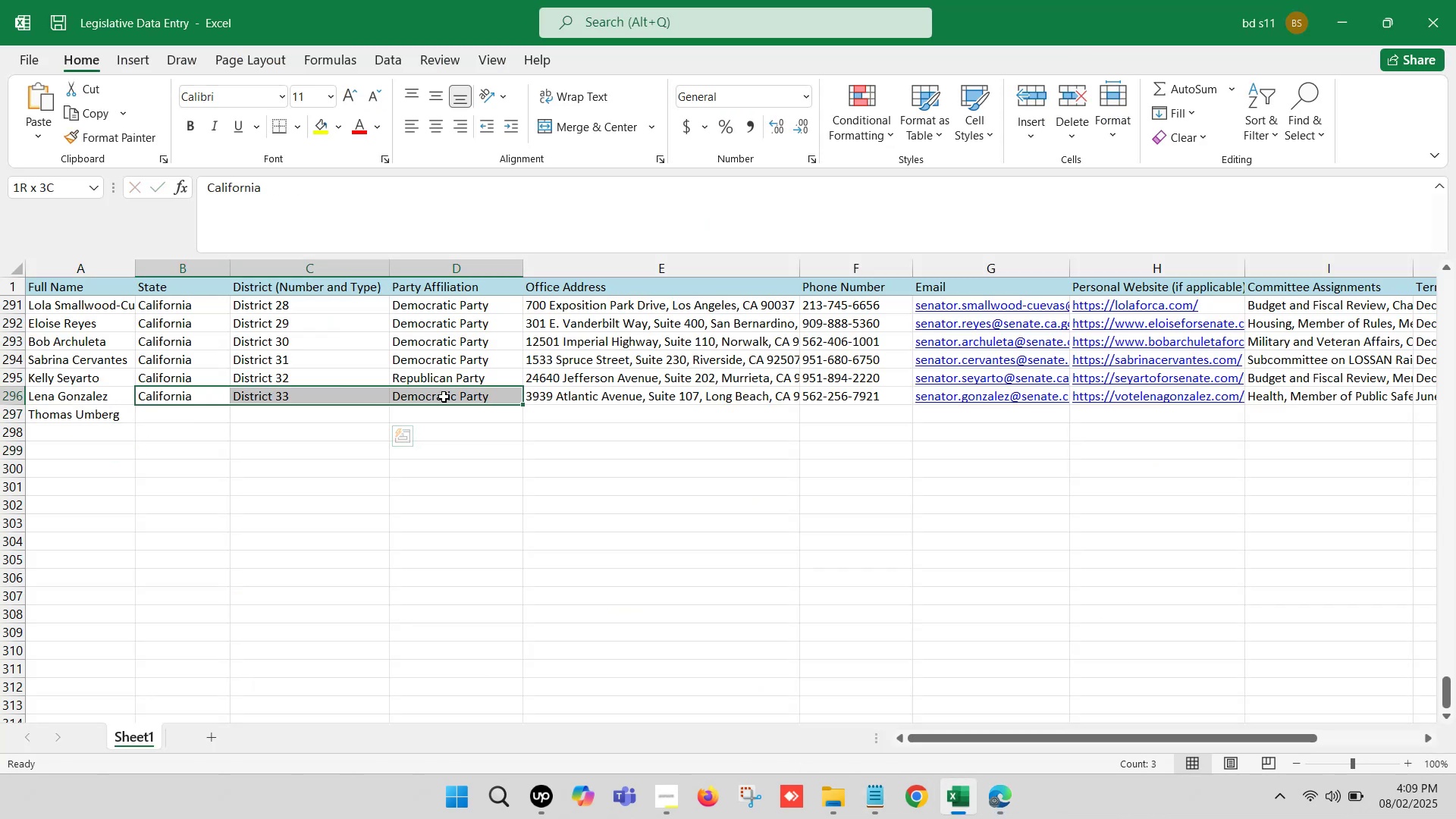 
key(Control+C)
 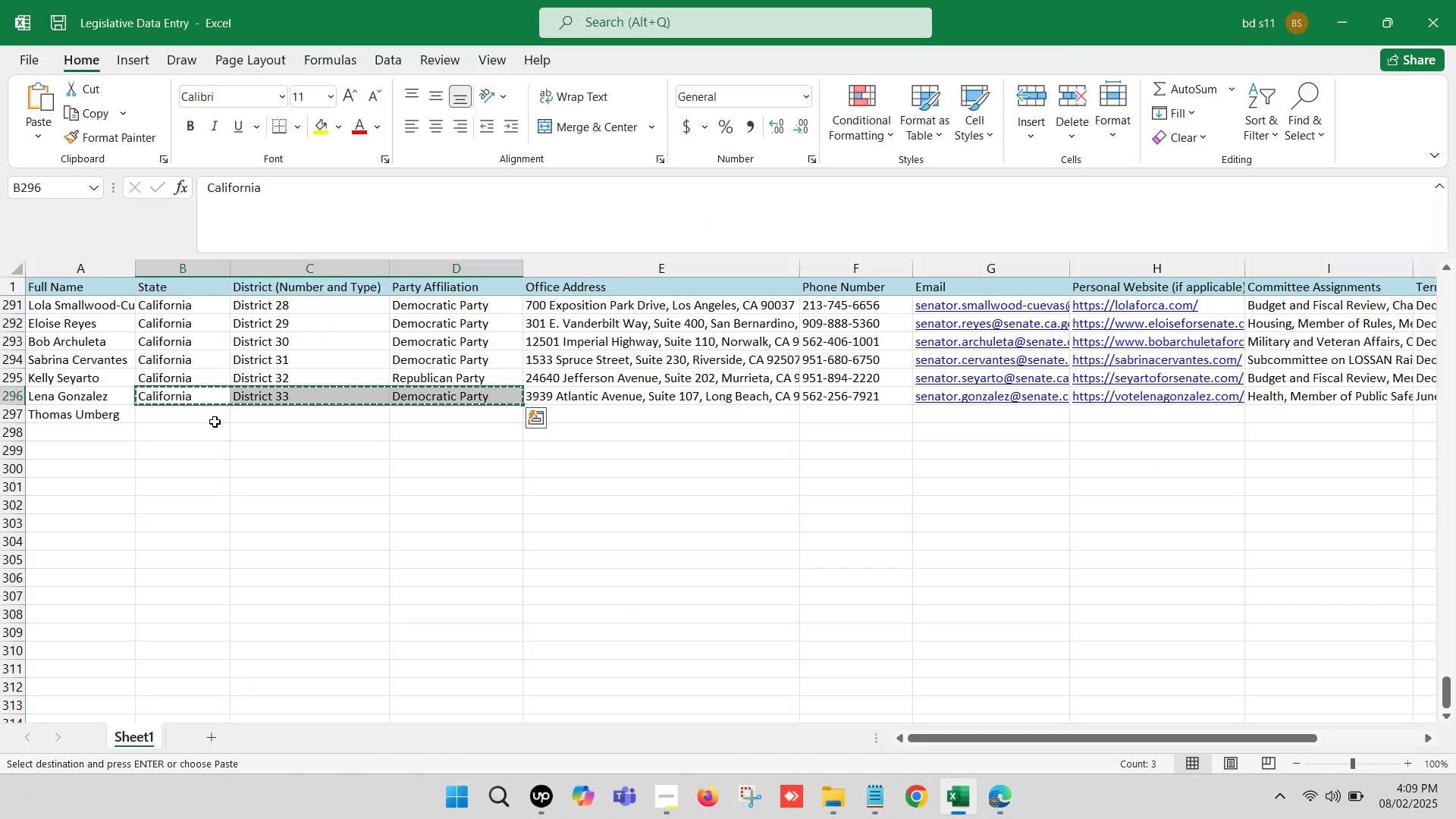 
key(Control+ControlLeft)
 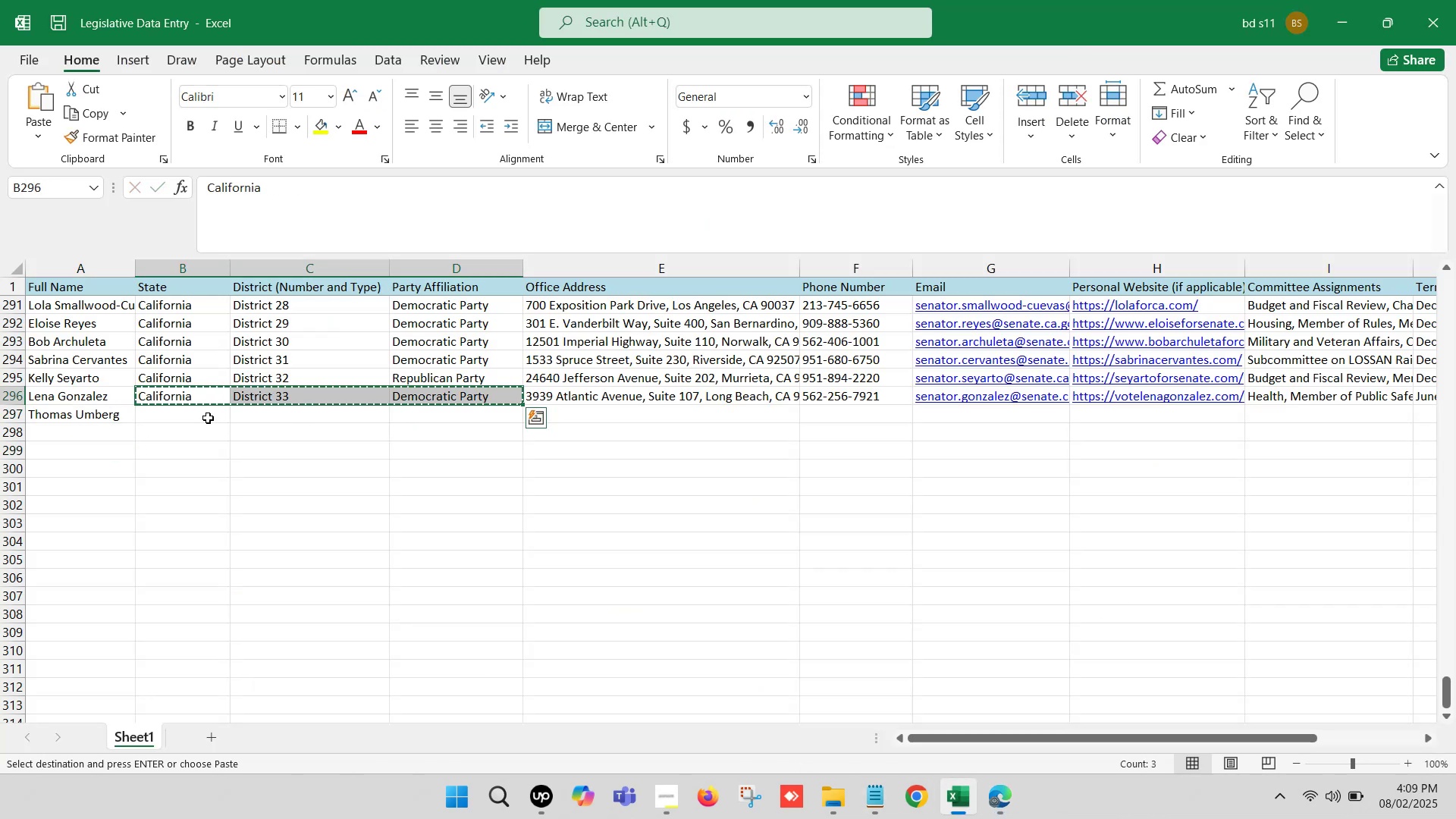 
left_click([208, 418])
 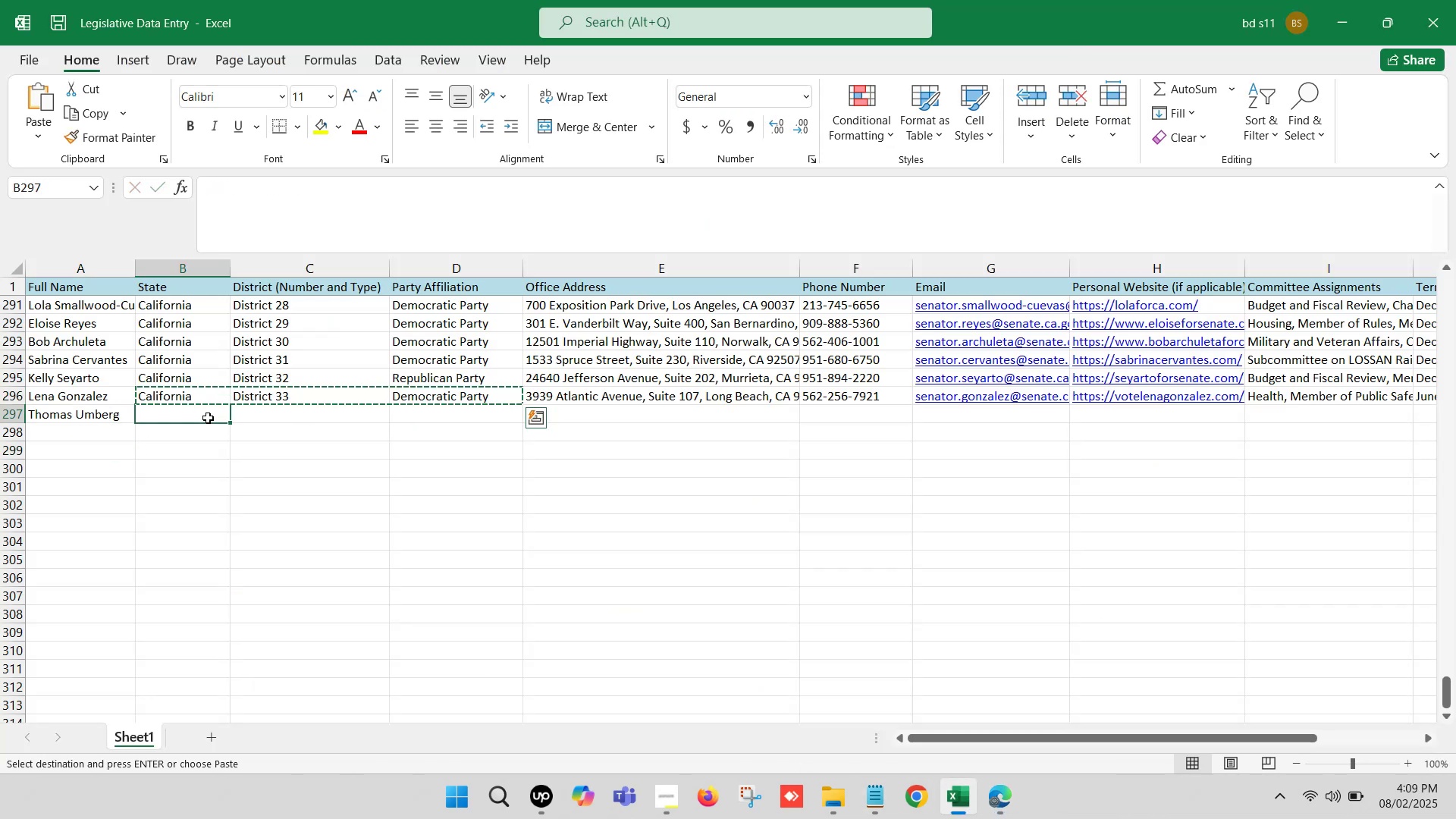 
key(Control+V)
 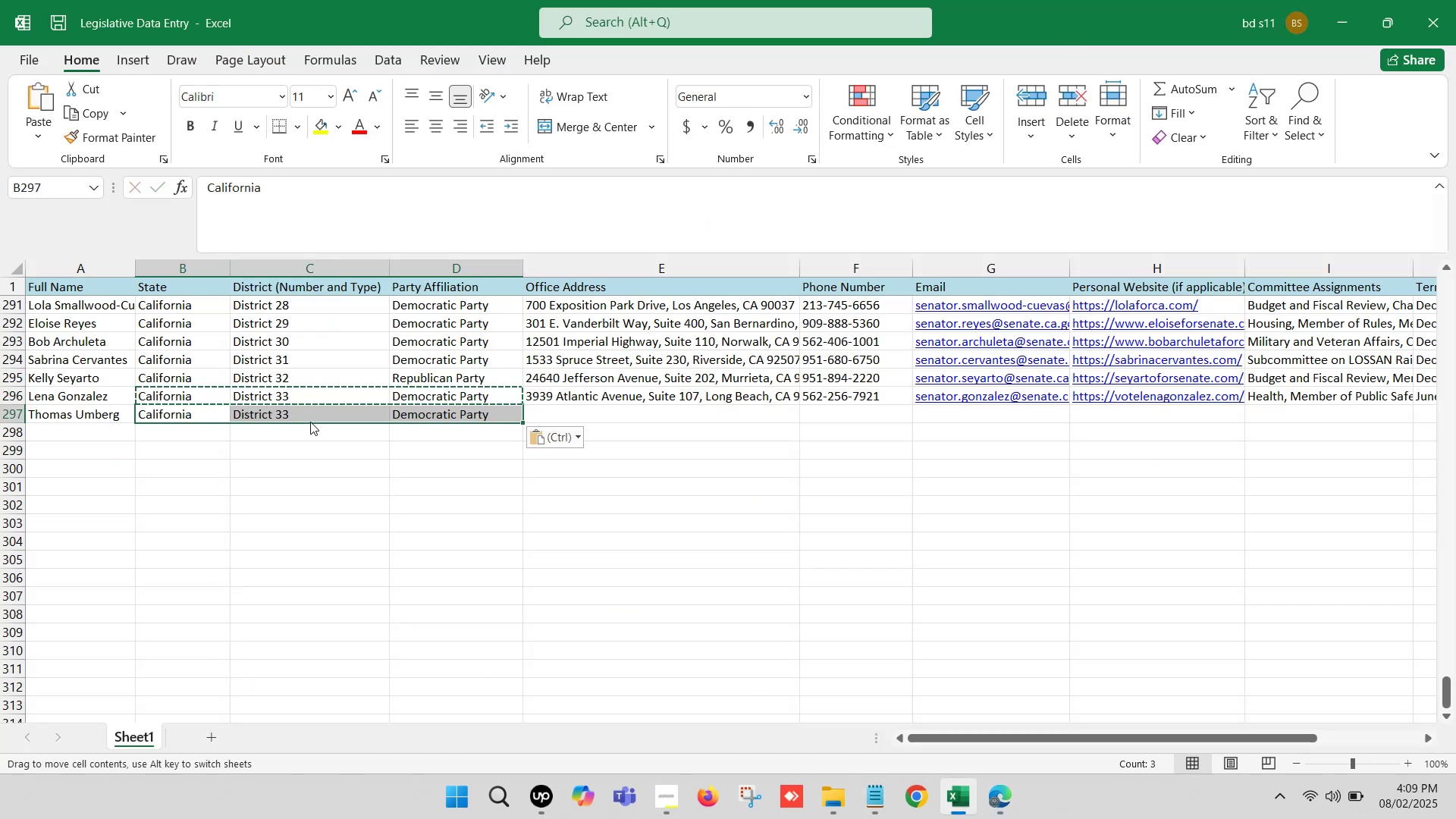 
double_click([310, 422])
 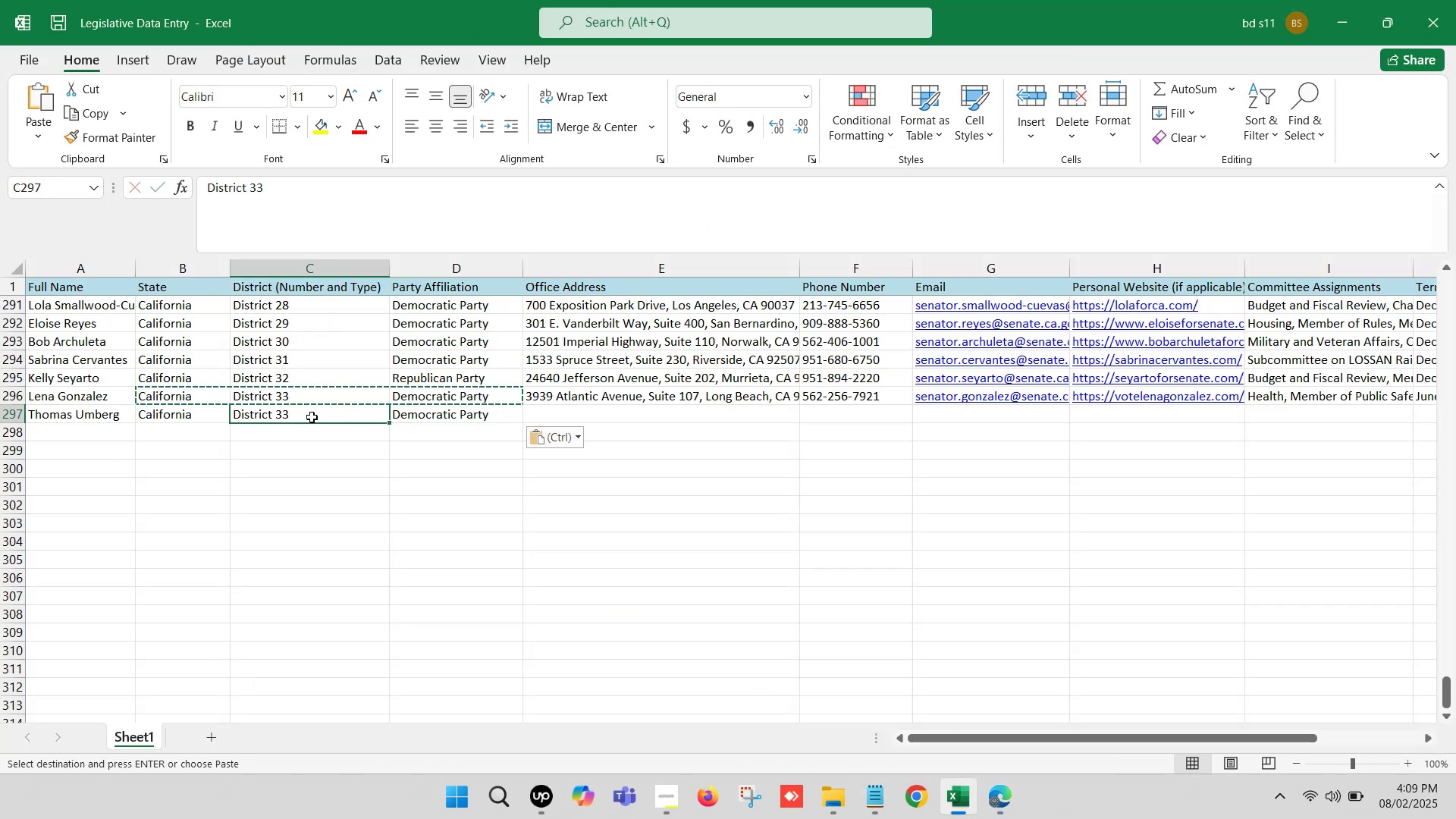 
double_click([312, 417])
 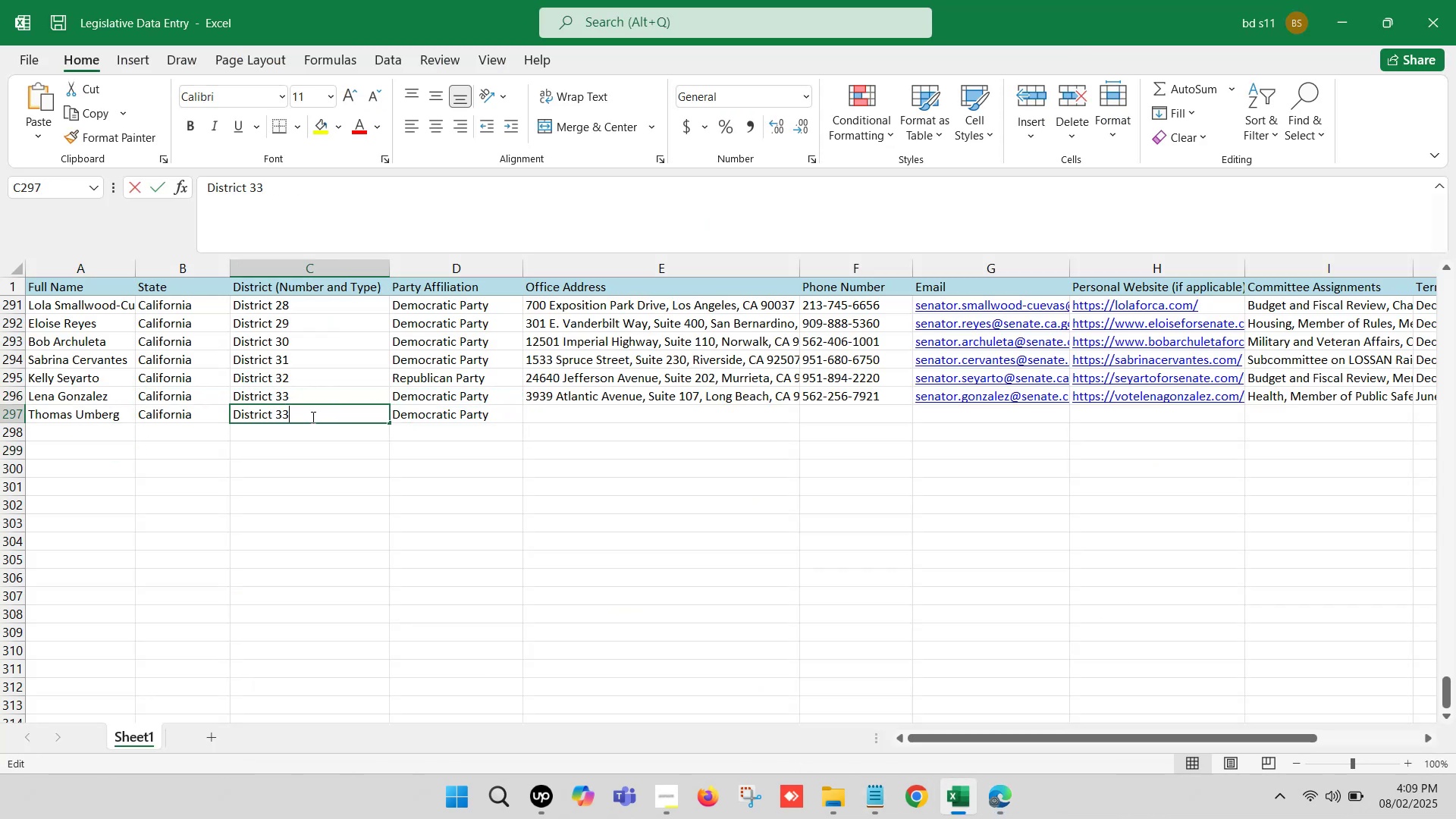 
key(Backspace)
 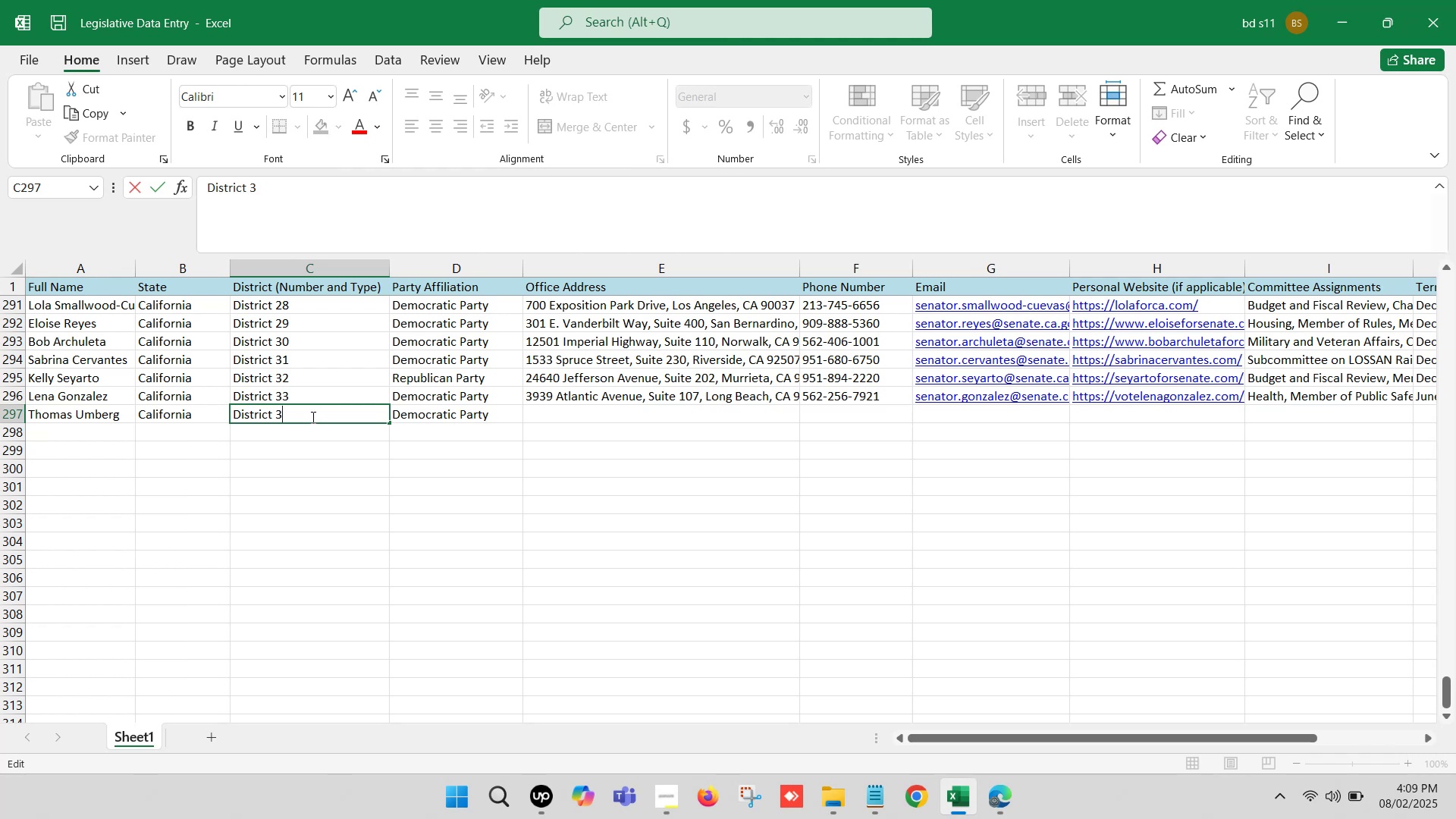 
key(4)
 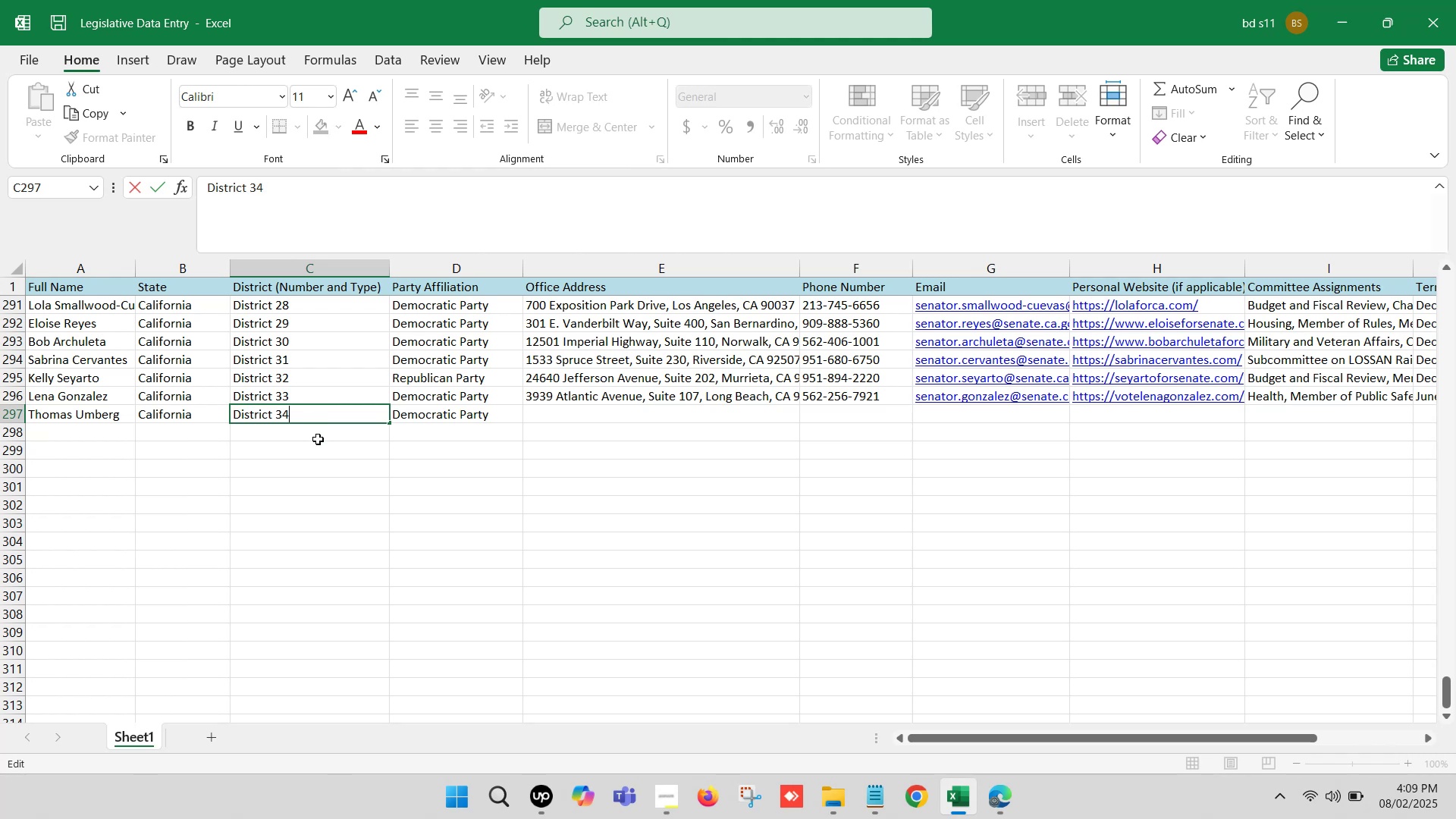 
left_click([322, 448])
 